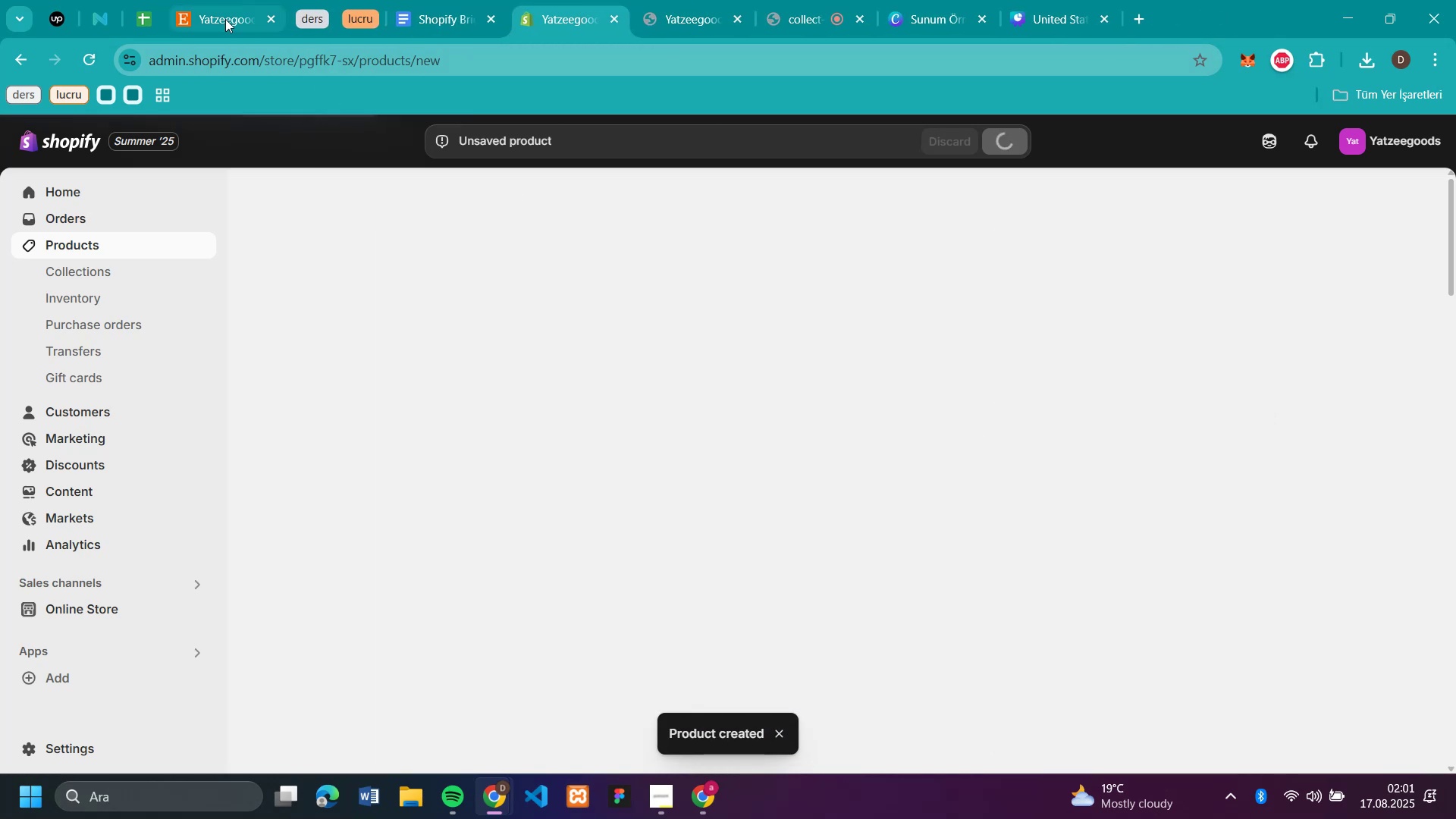 
left_click([225, 19])
 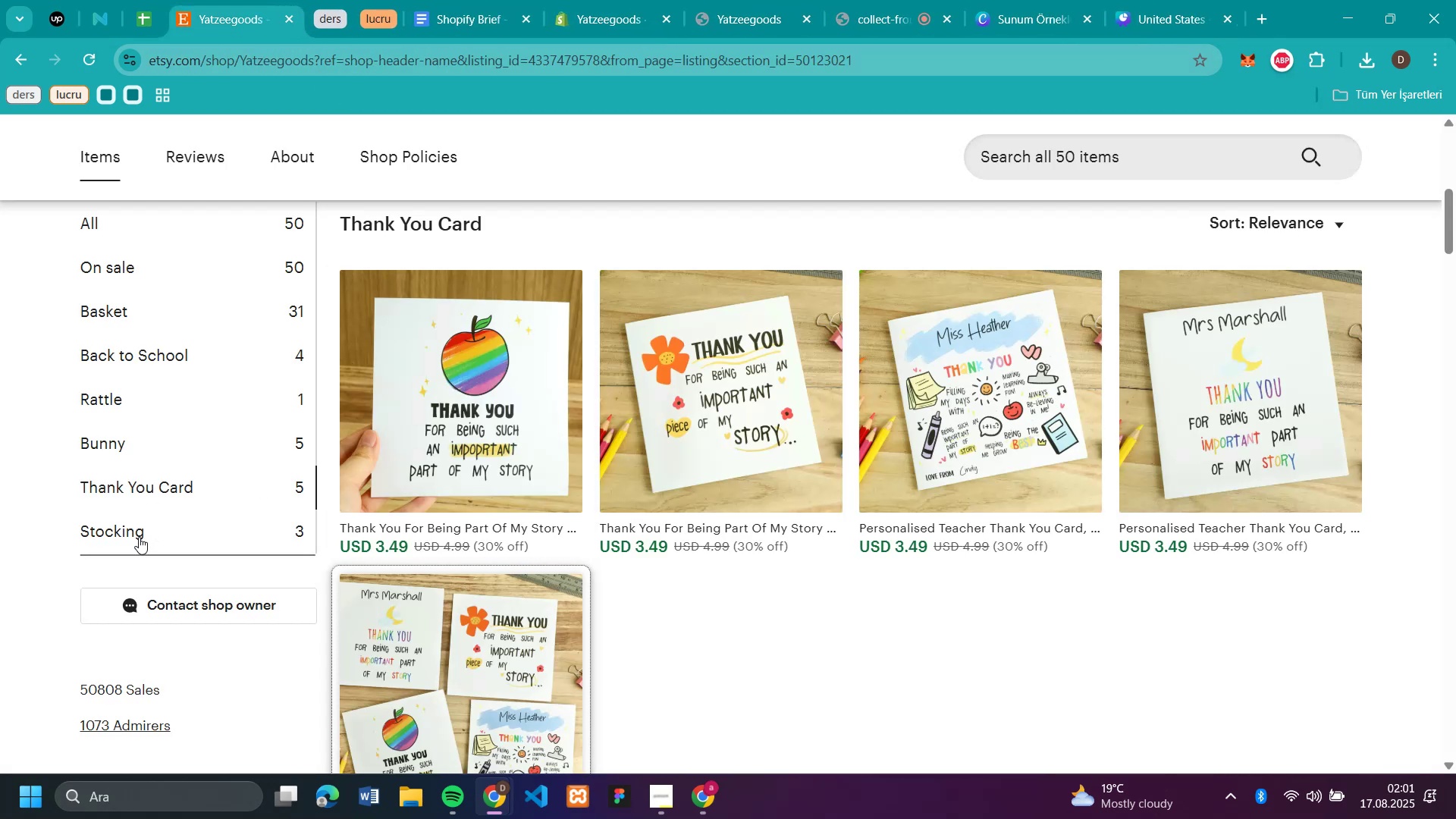 
left_click([135, 535])
 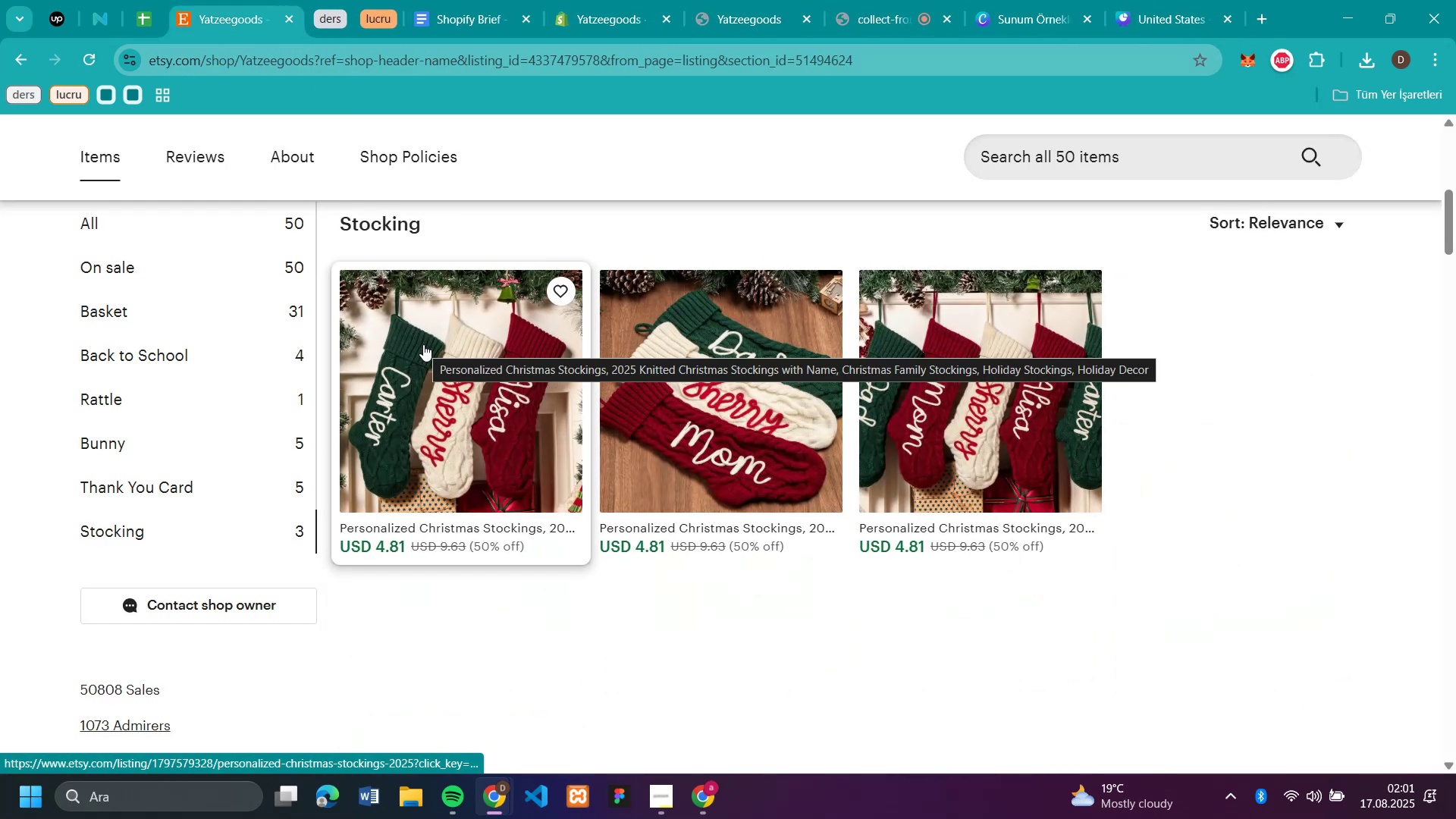 
left_click([423, 344])
 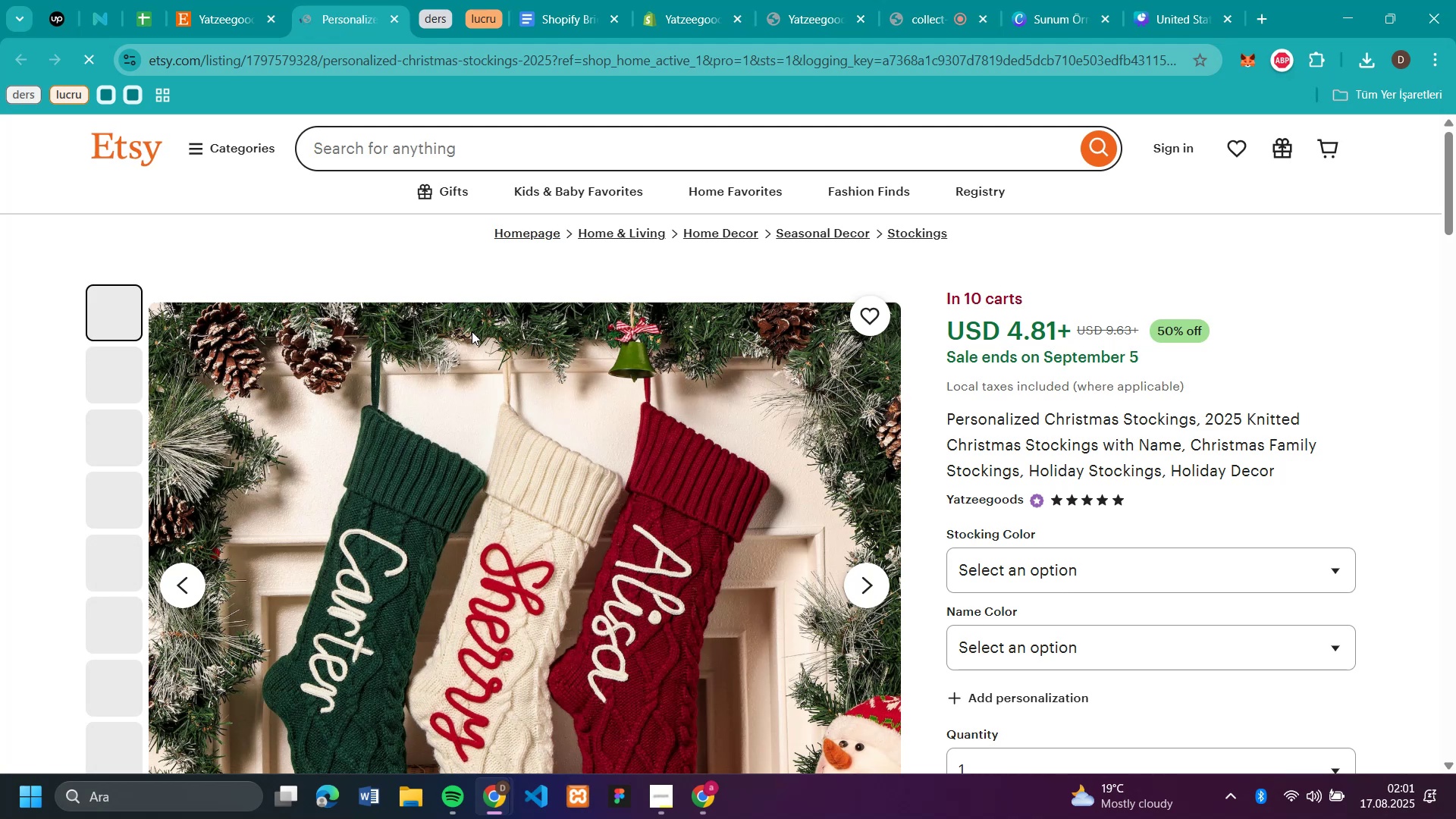 
scroll: coordinate [804, 413], scroll_direction: down, amount: 1.0
 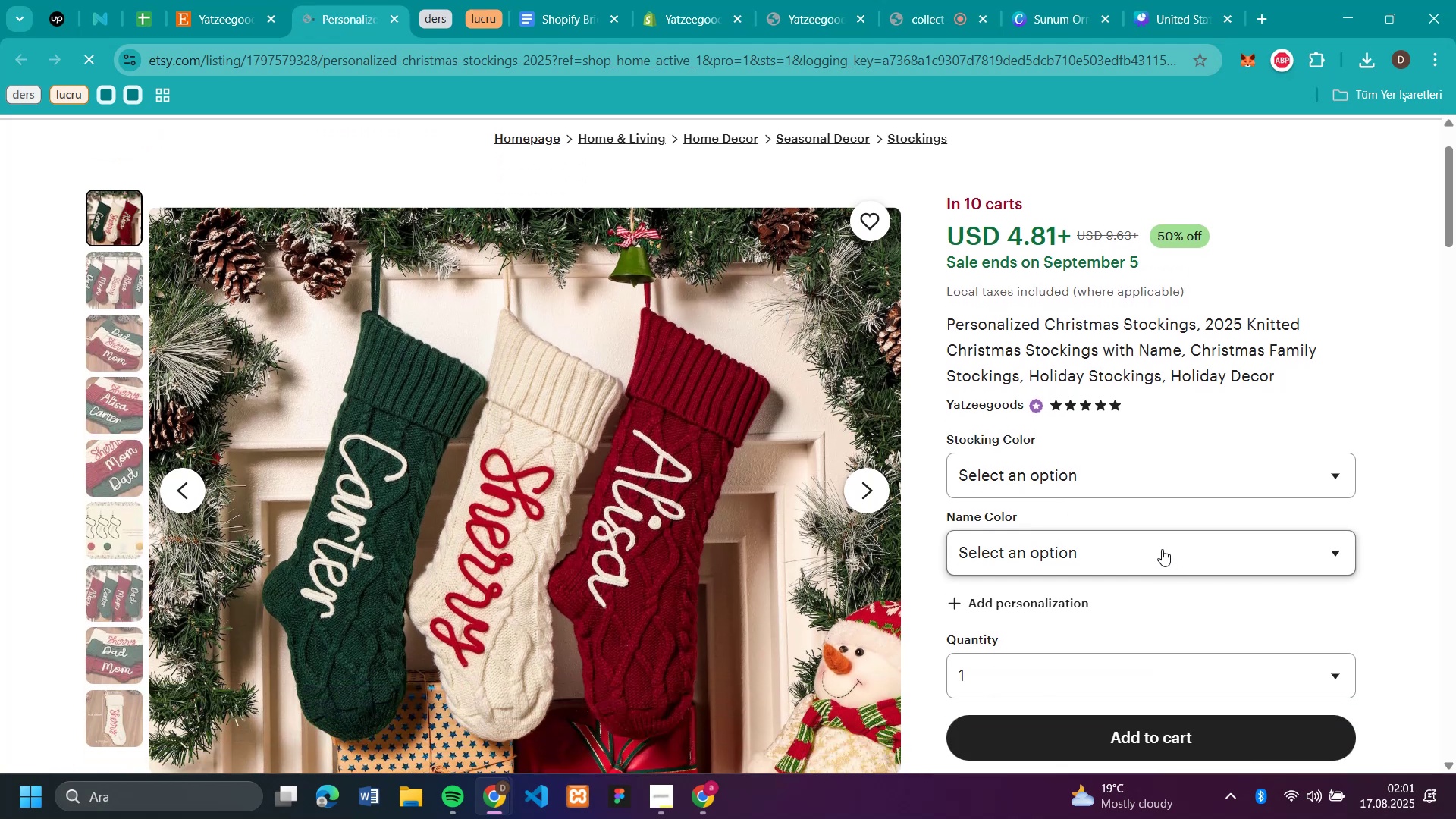 
left_click([1162, 549])
 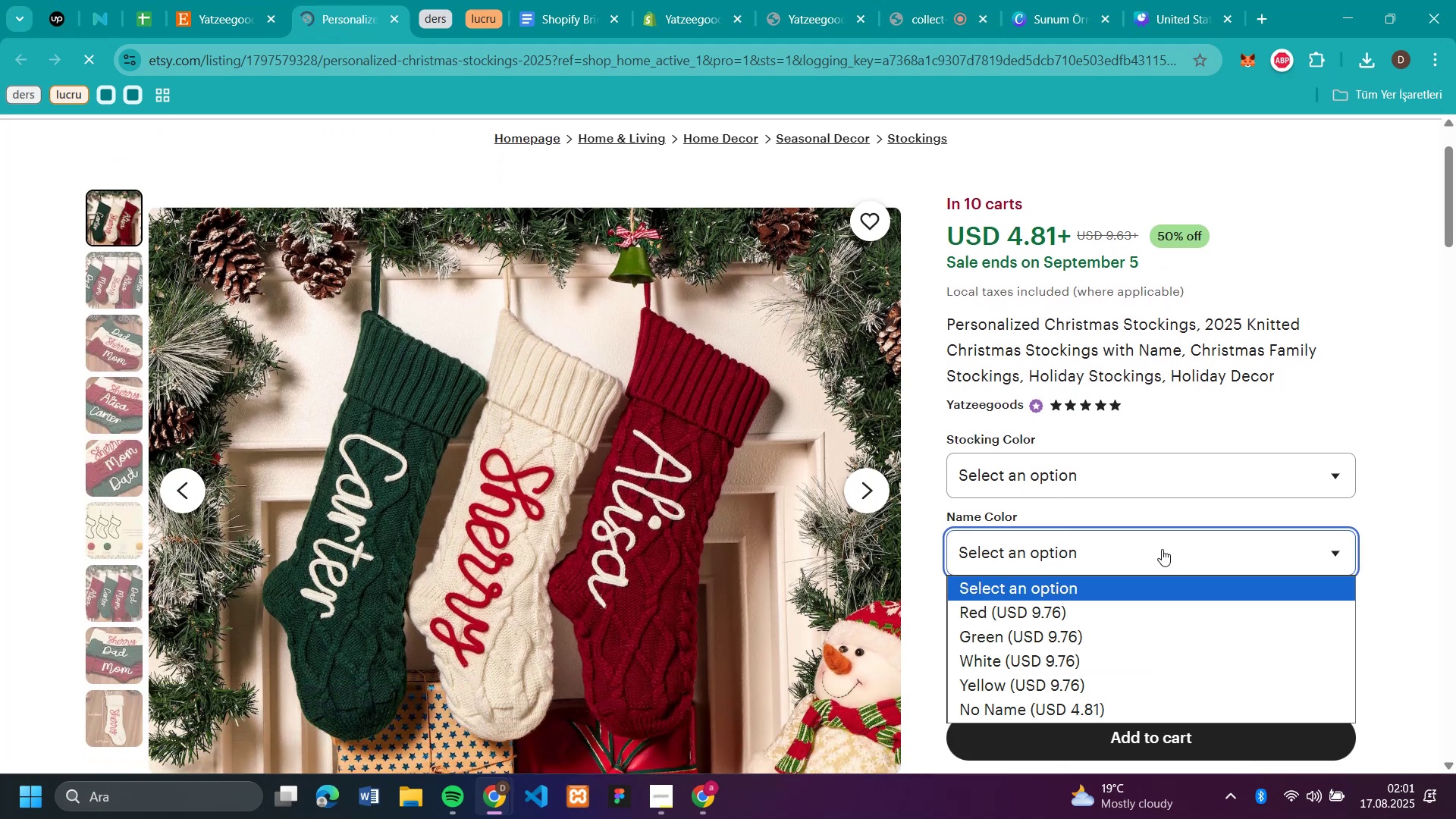 
left_click([1162, 549])
 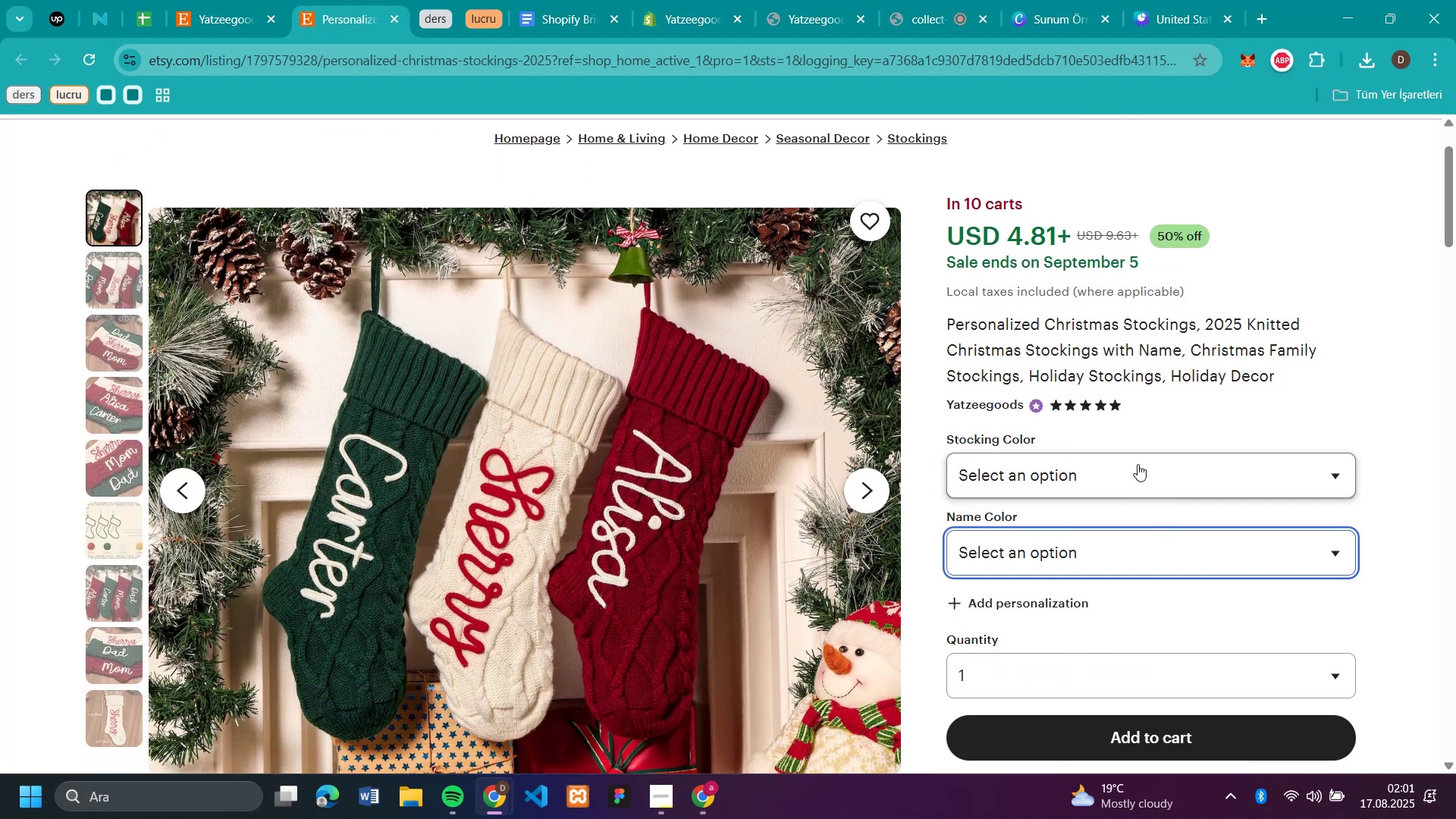 
left_click([1138, 464])
 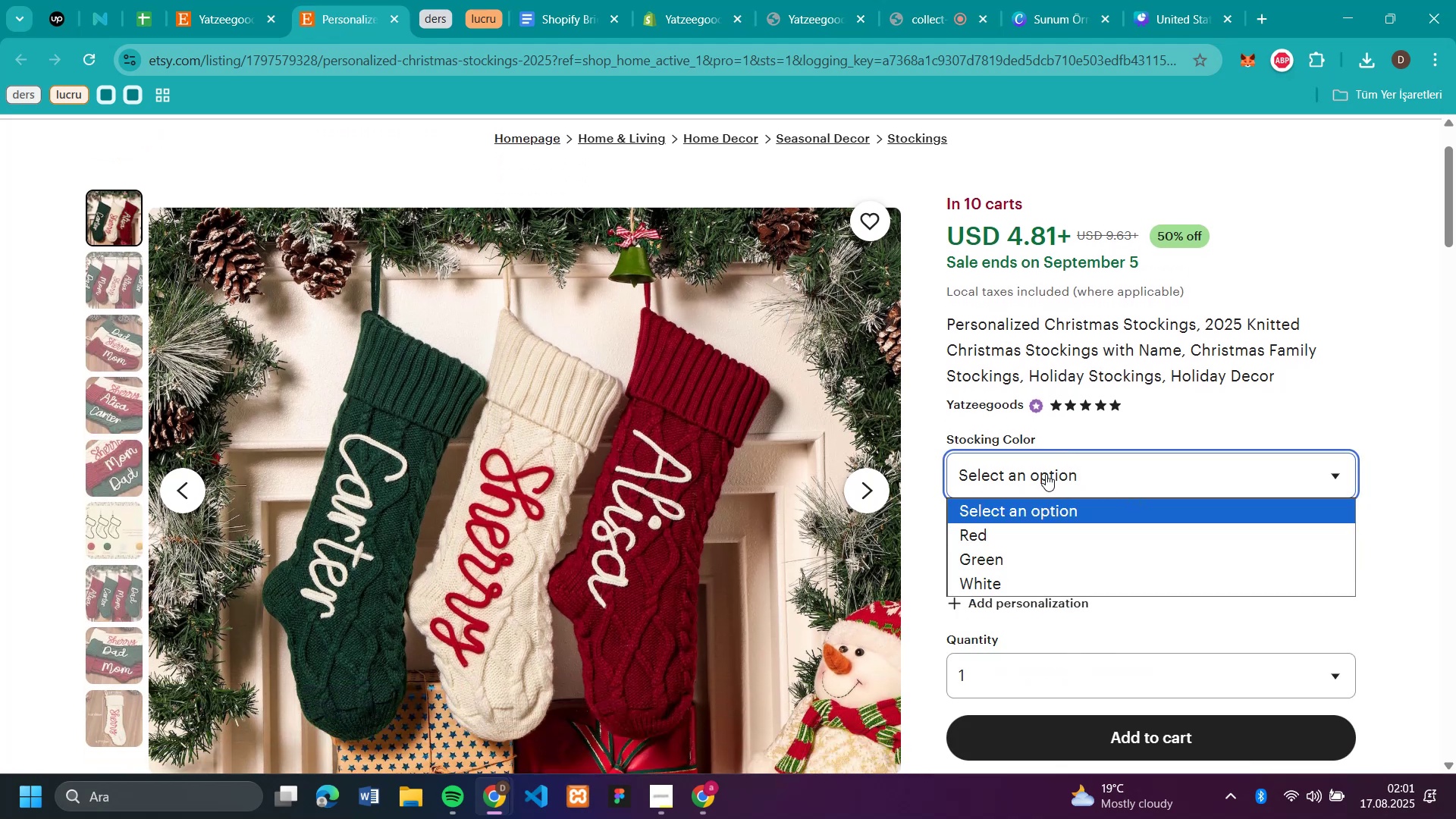 
right_click([435, 434])
 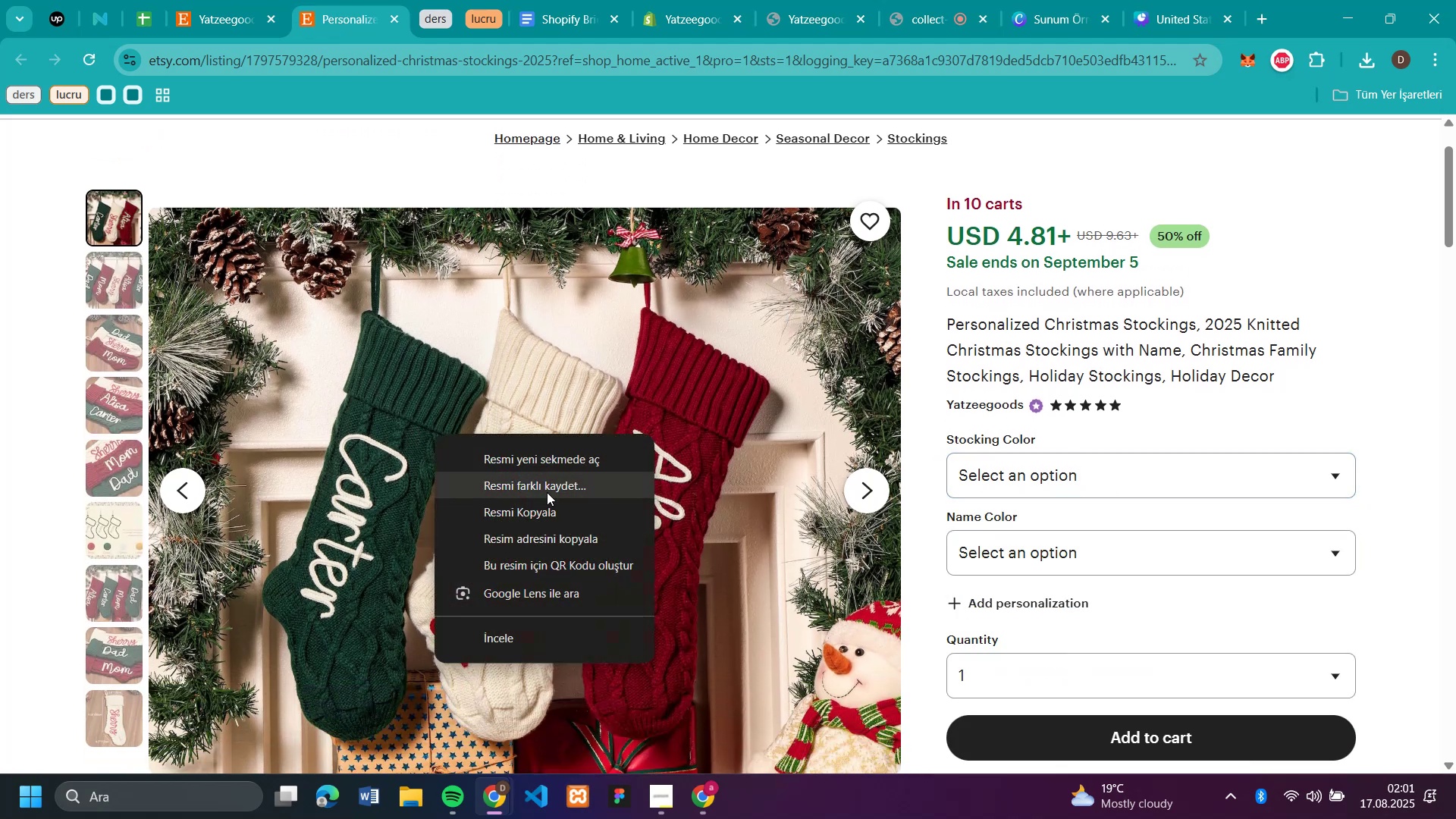 
left_click([547, 492])
 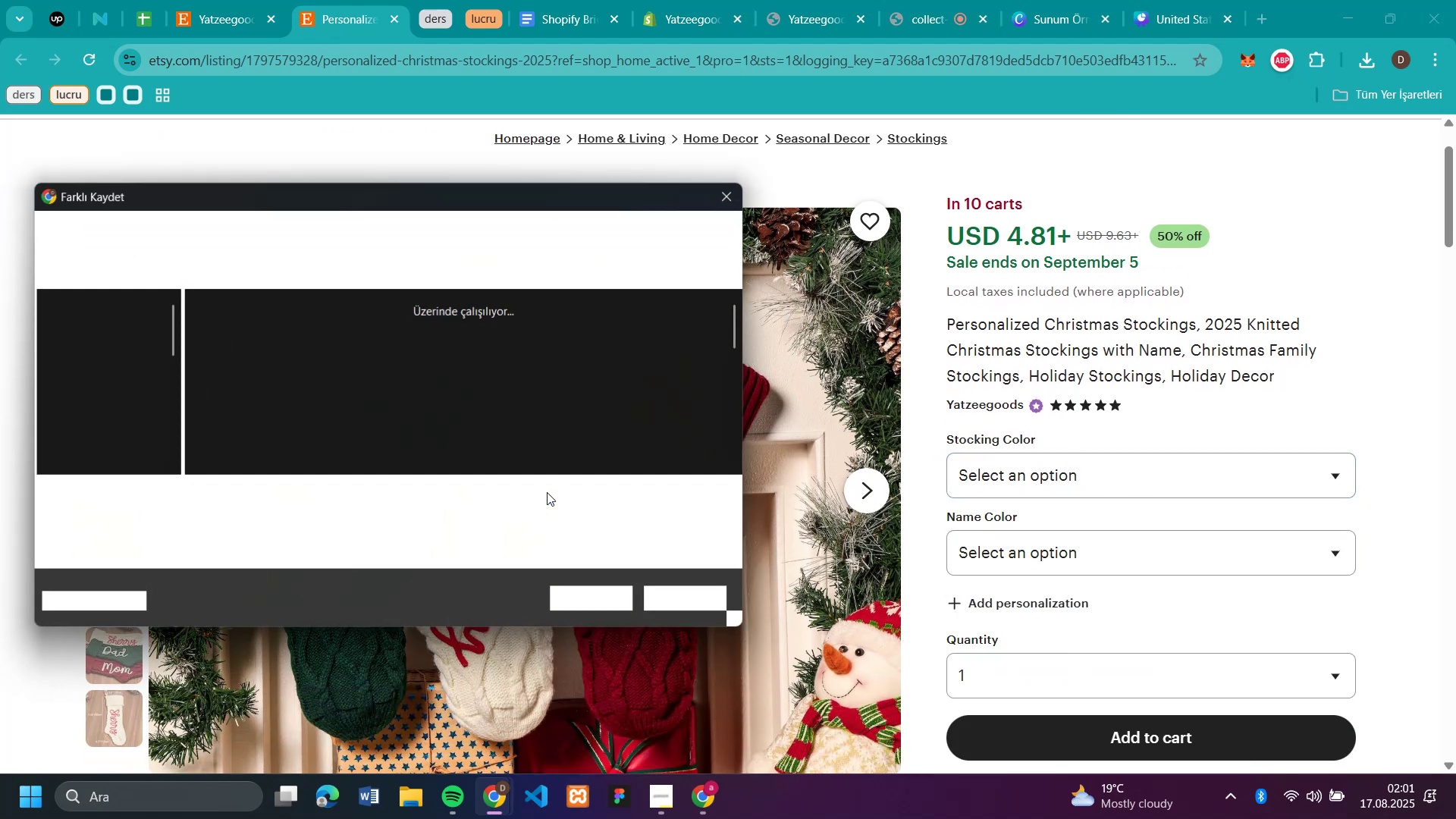 
key(Enter)
 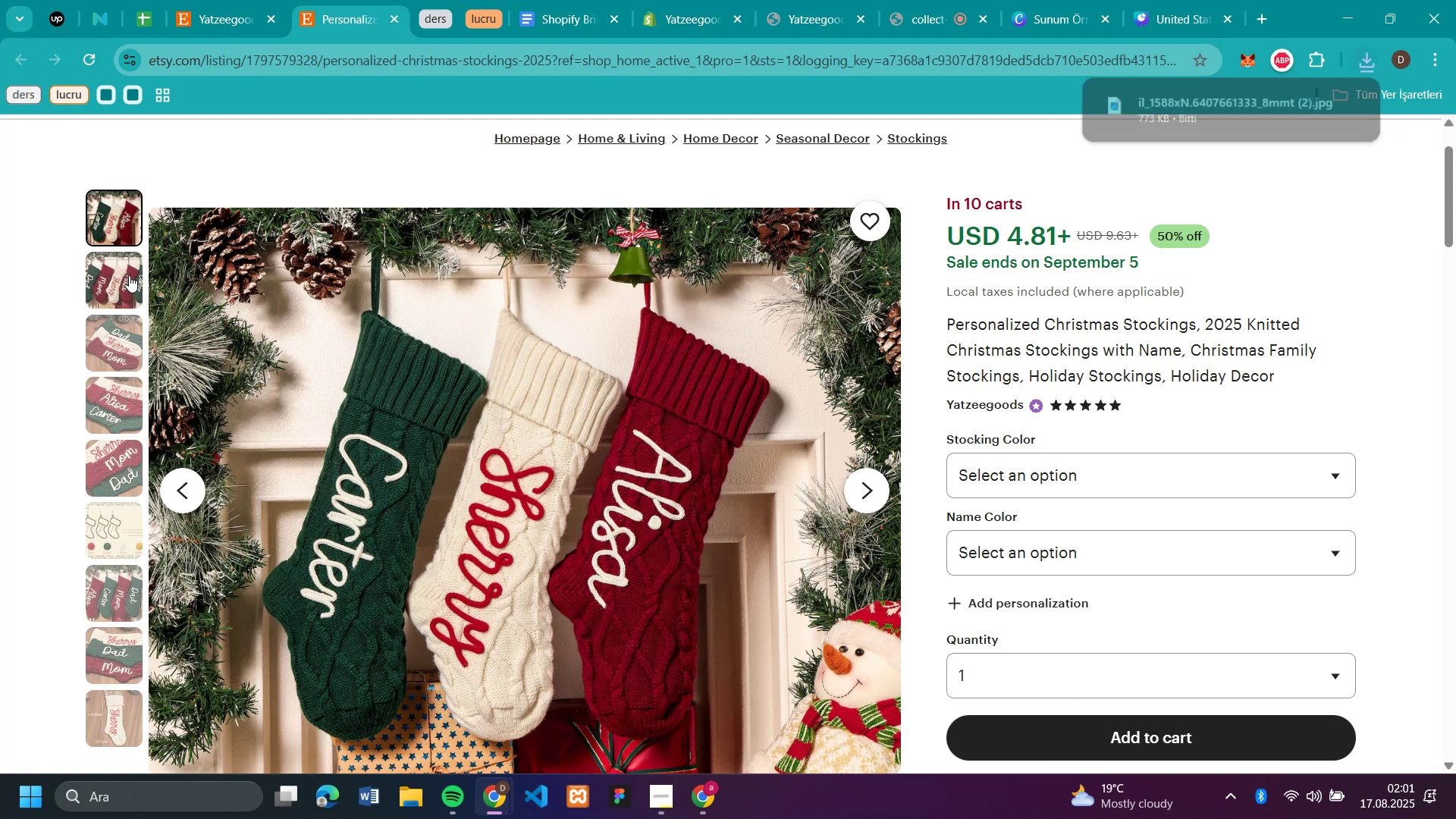 
left_click([129, 275])
 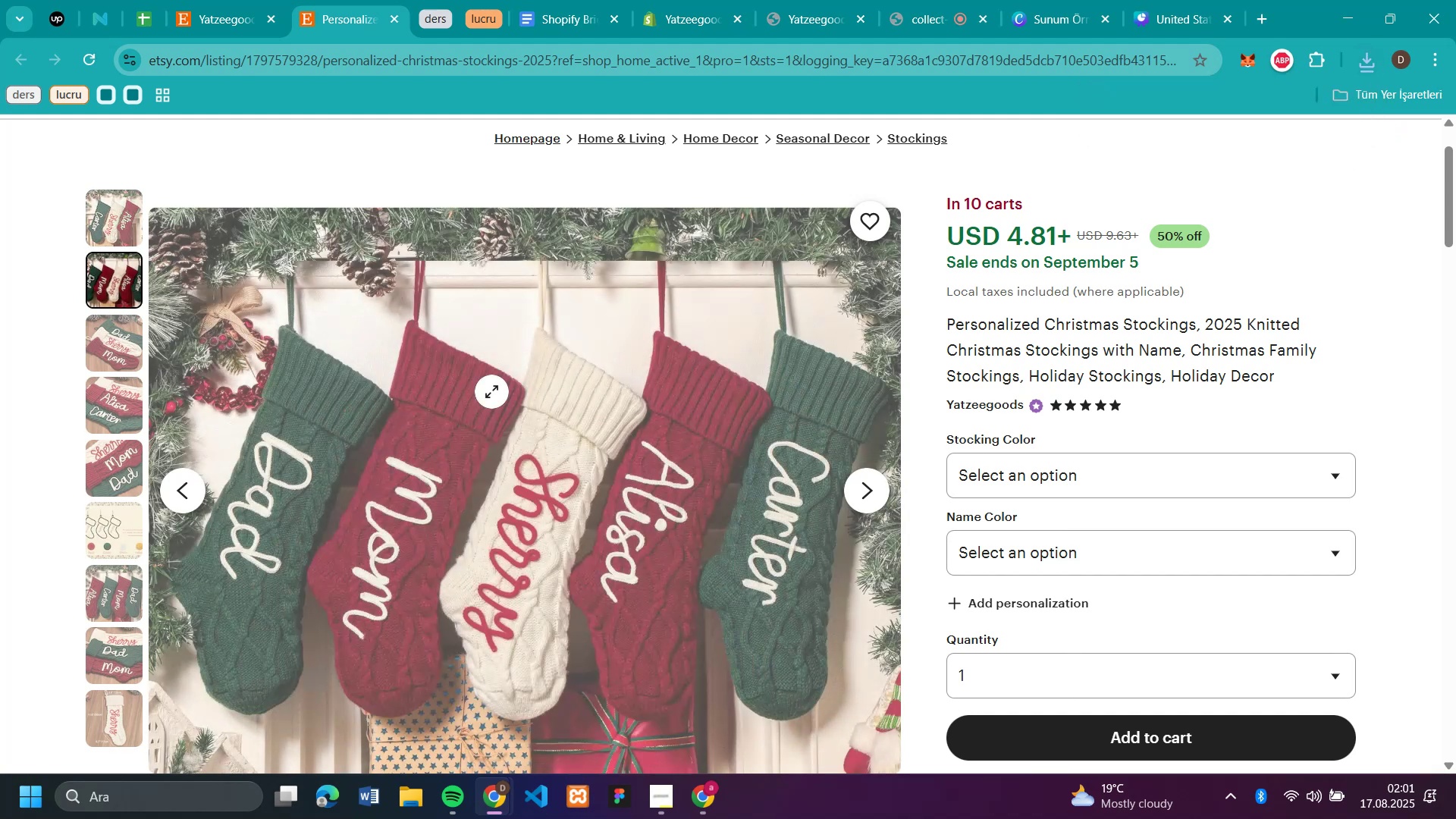 
right_click([491, 391])
 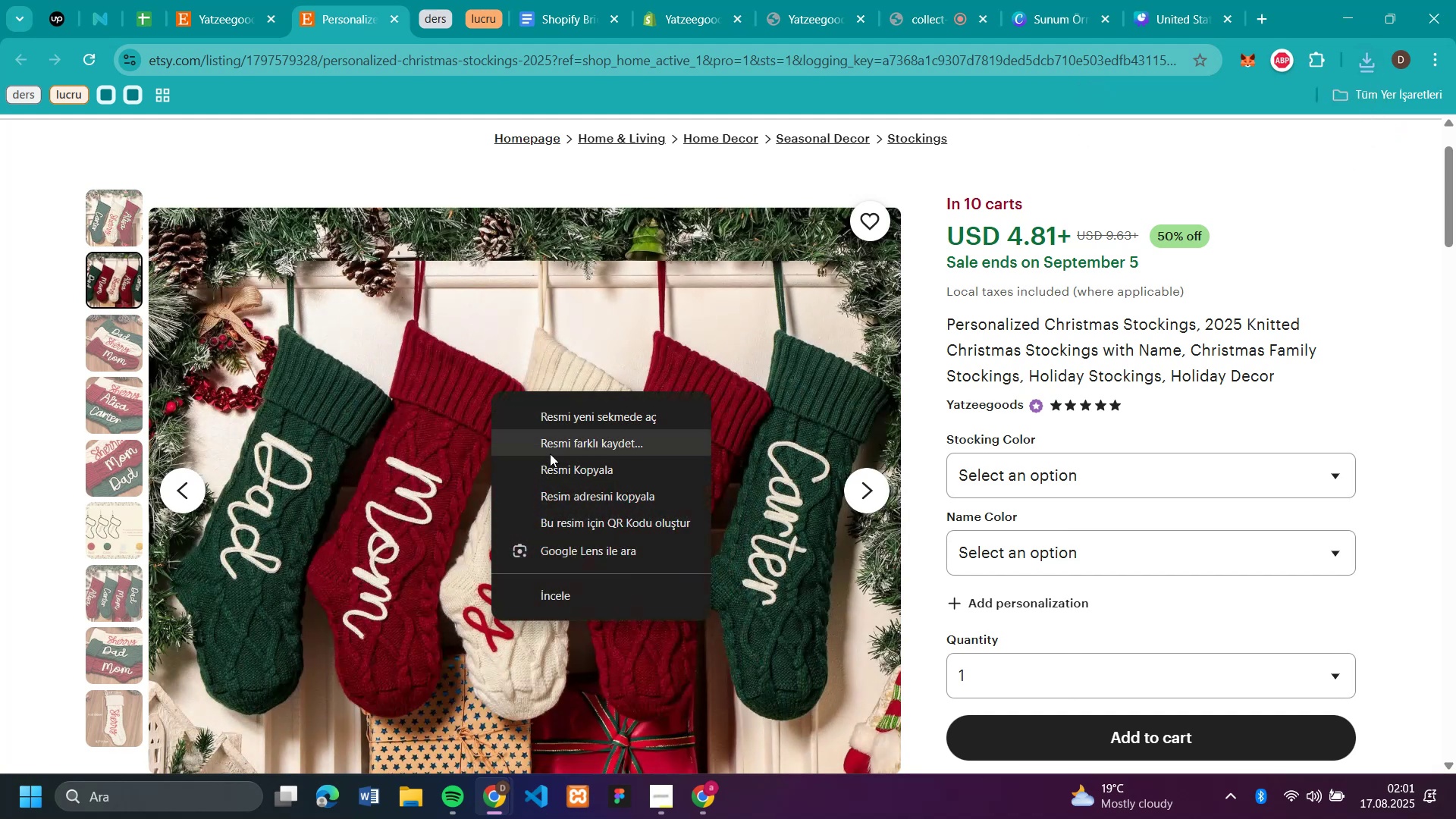 
left_click([550, 453])
 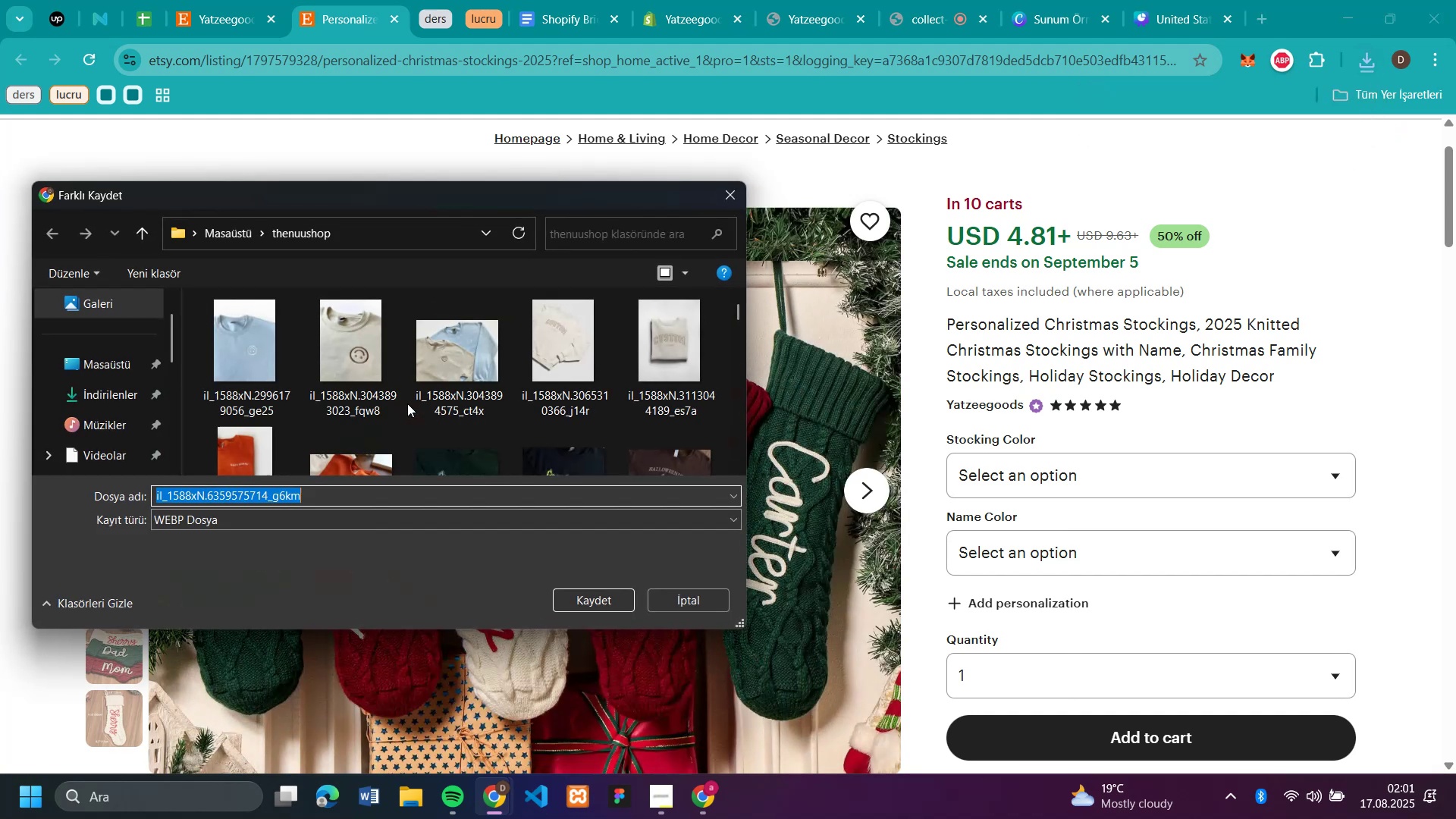 
key(Enter)
 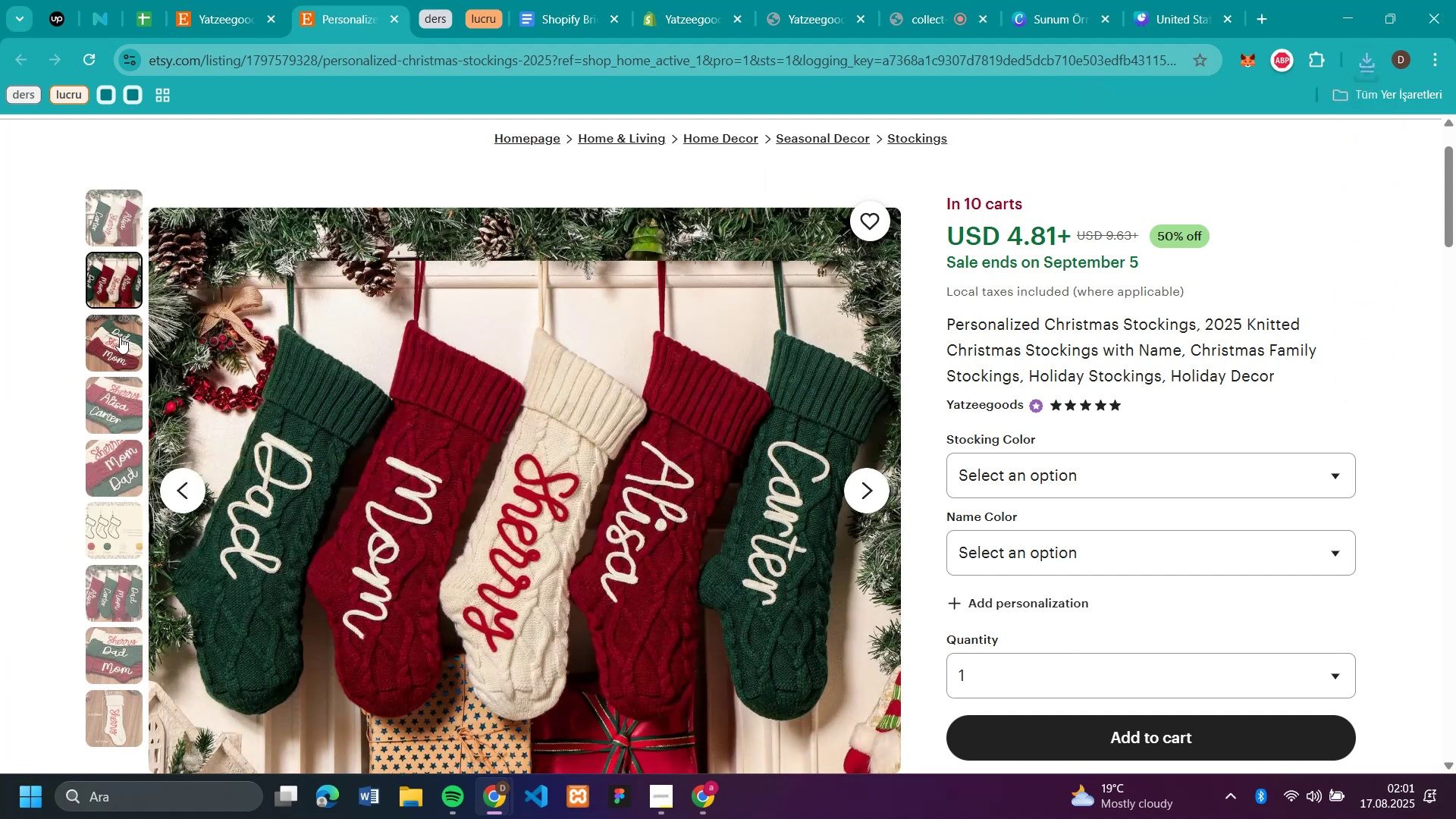 
left_click([117, 335])
 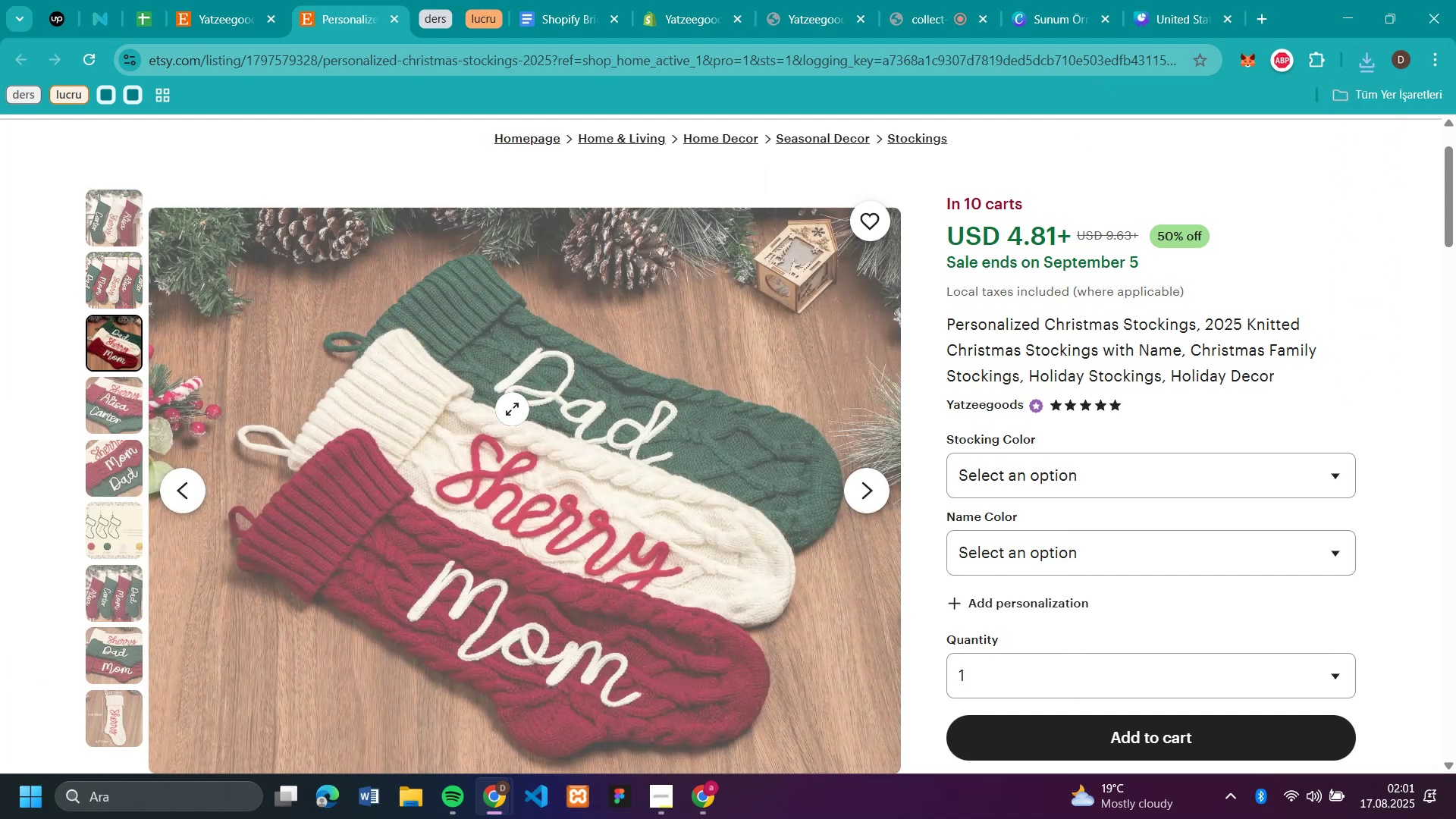 
right_click([512, 409])
 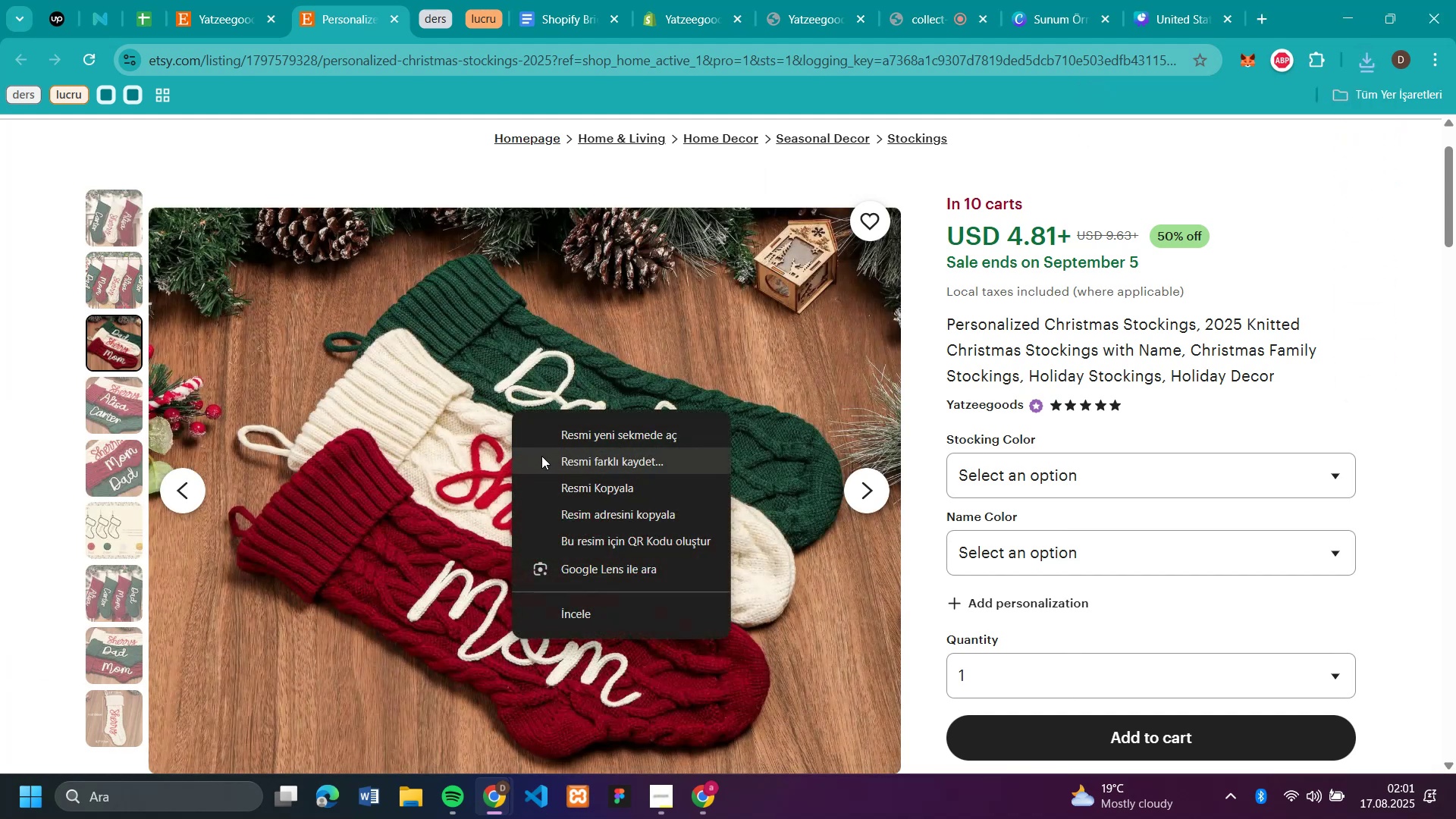 
left_click([541, 456])
 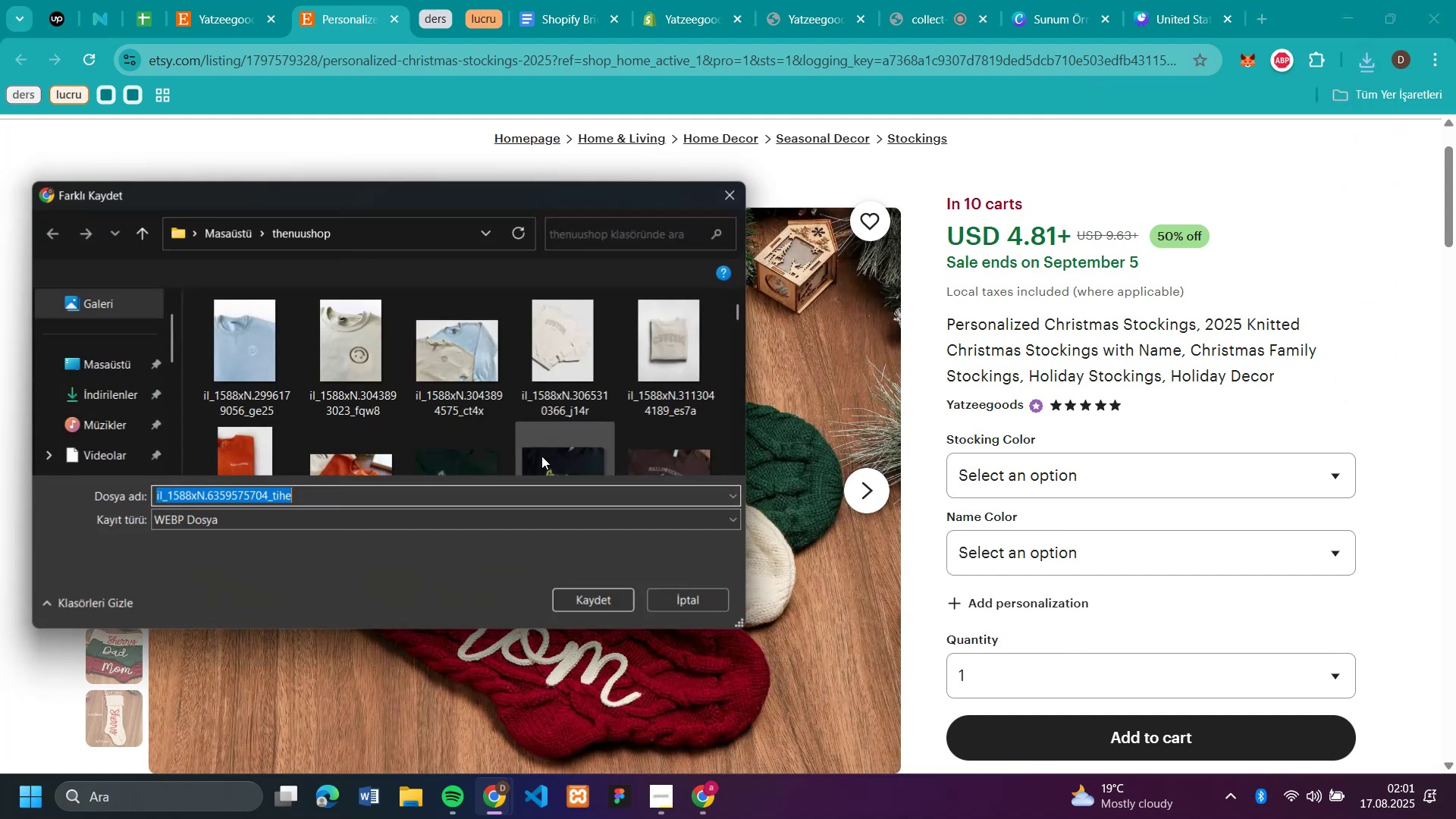 
key(Enter)
 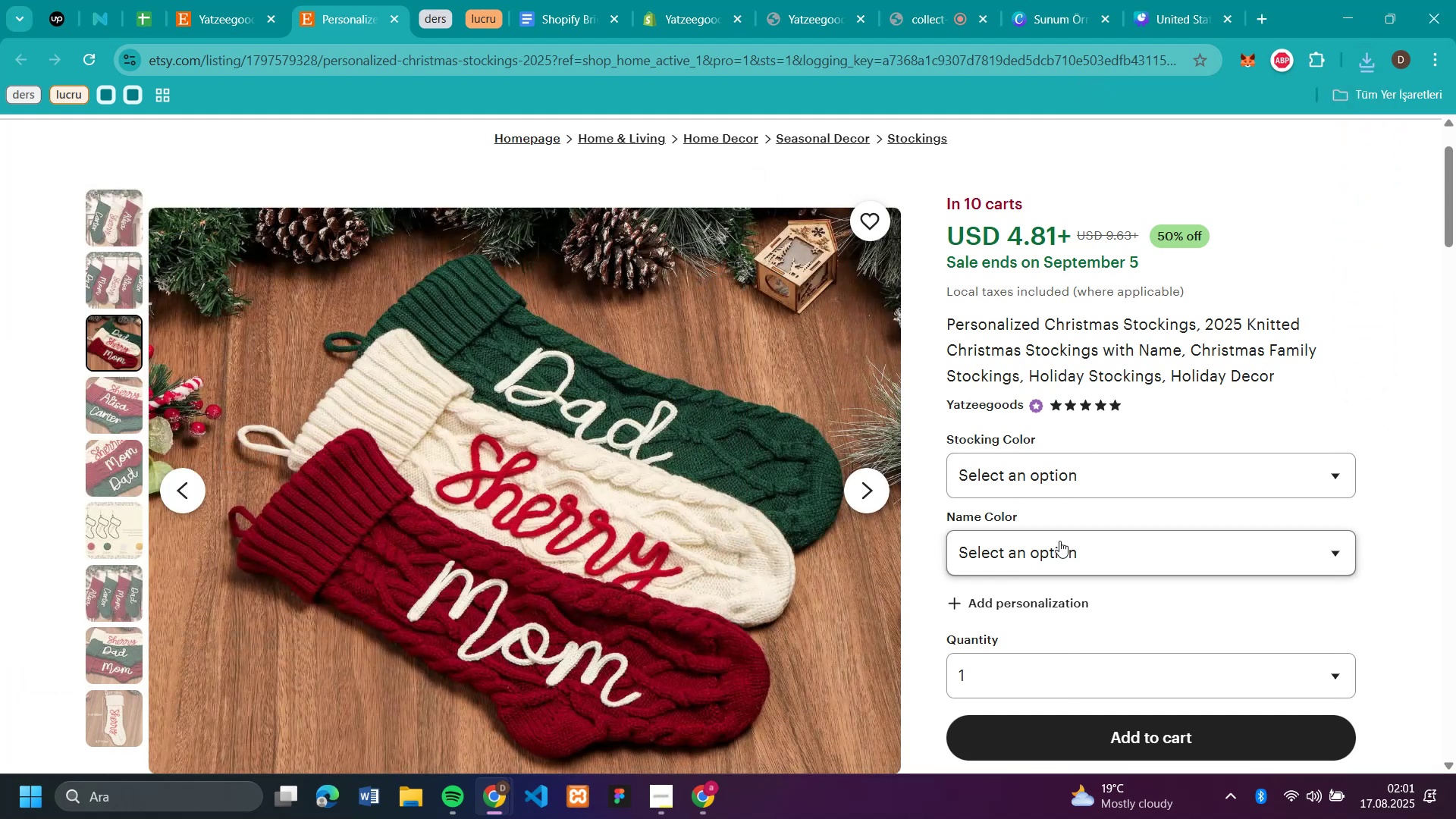 
left_click([1059, 541])
 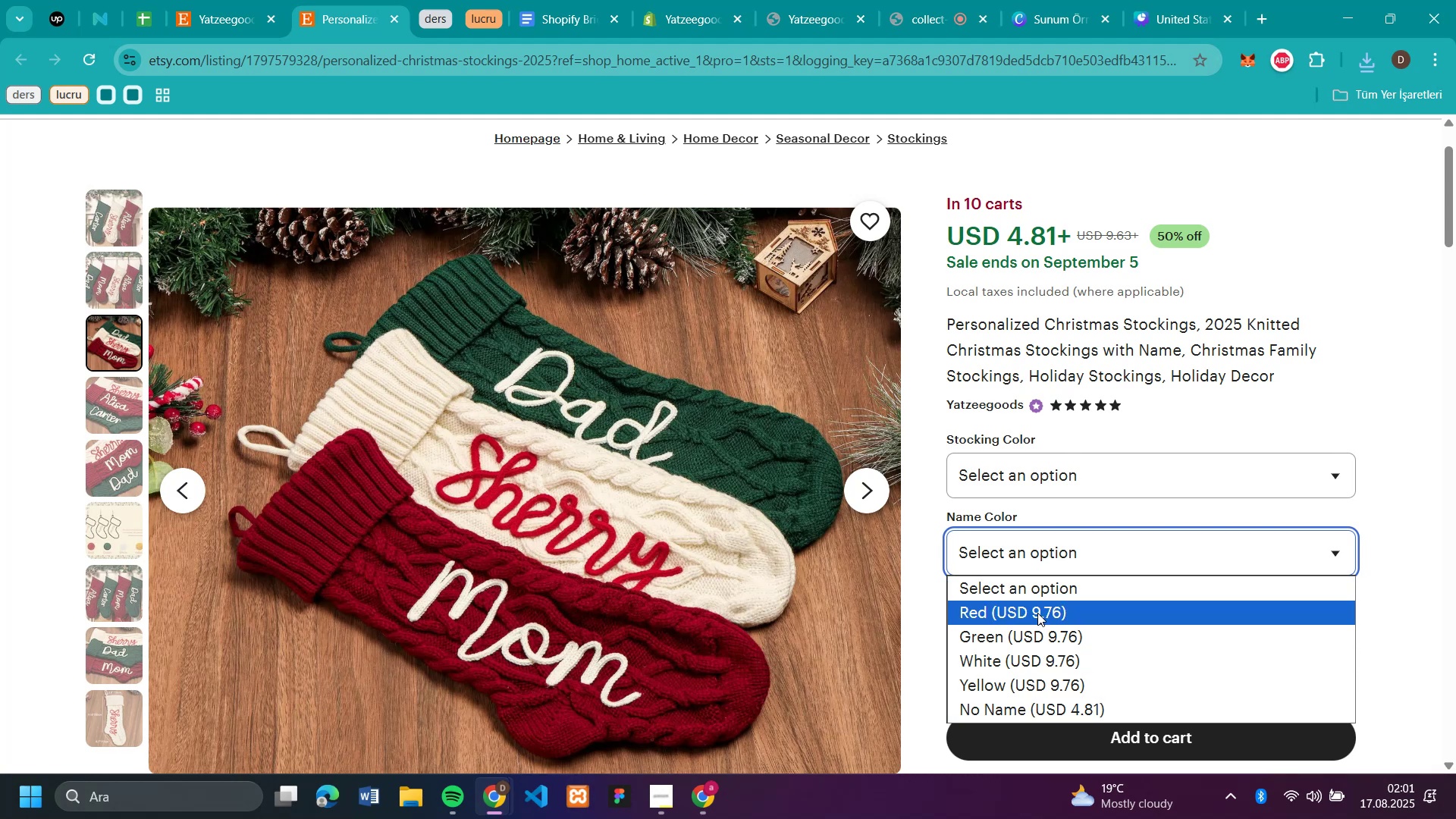 
left_click([1037, 613])
 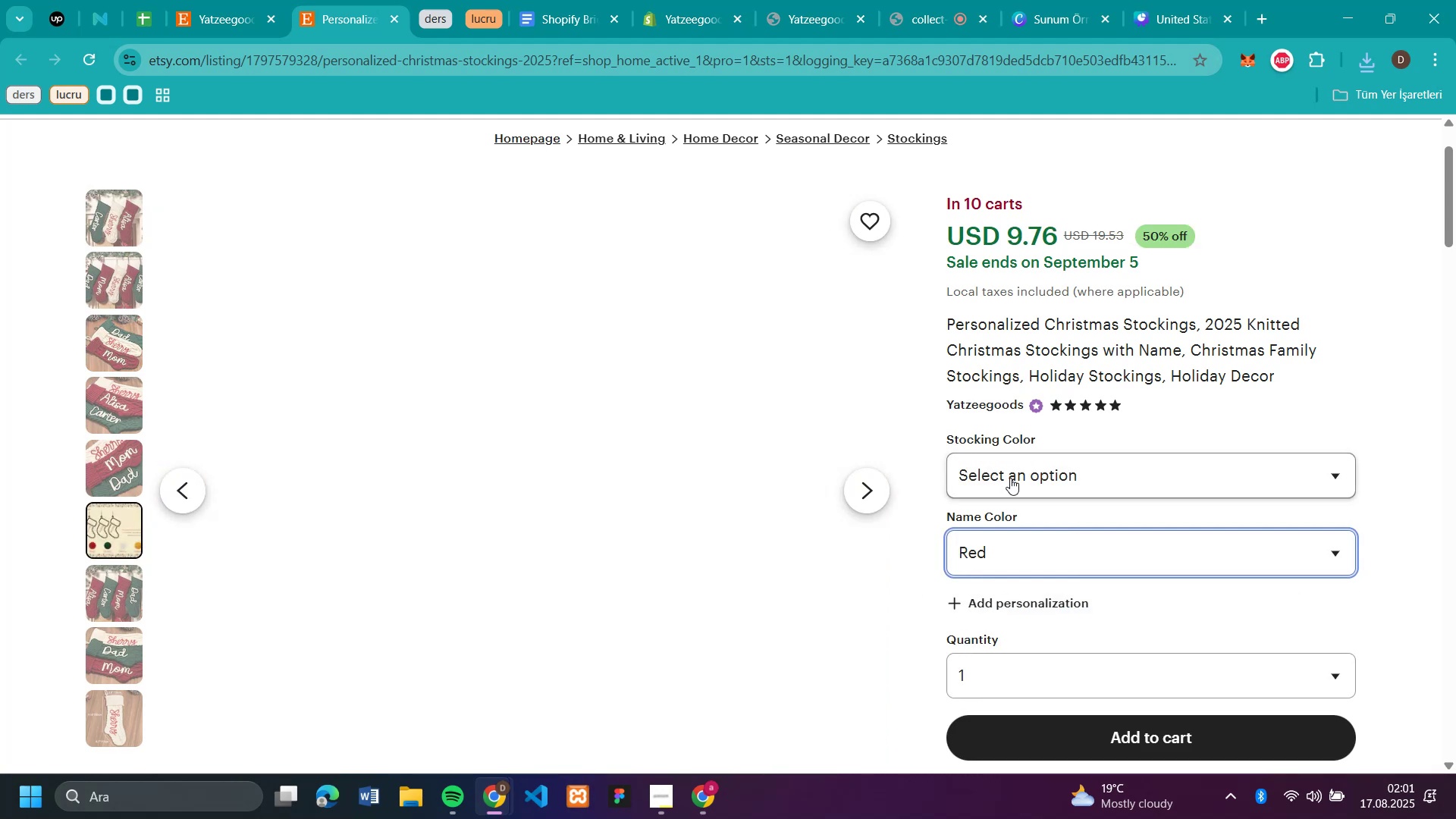 
left_click([1010, 478])
 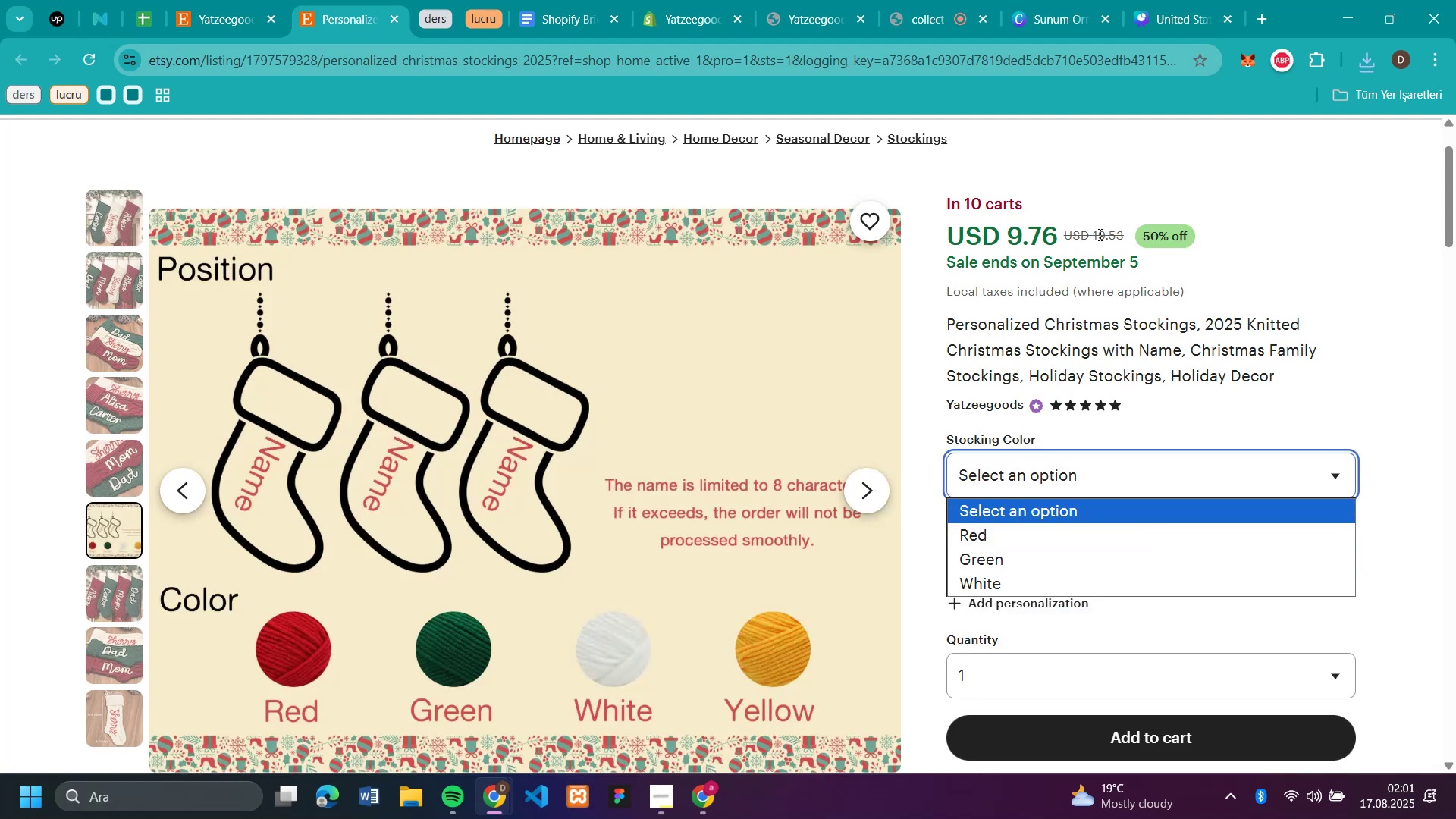 
double_click([1107, 234])
 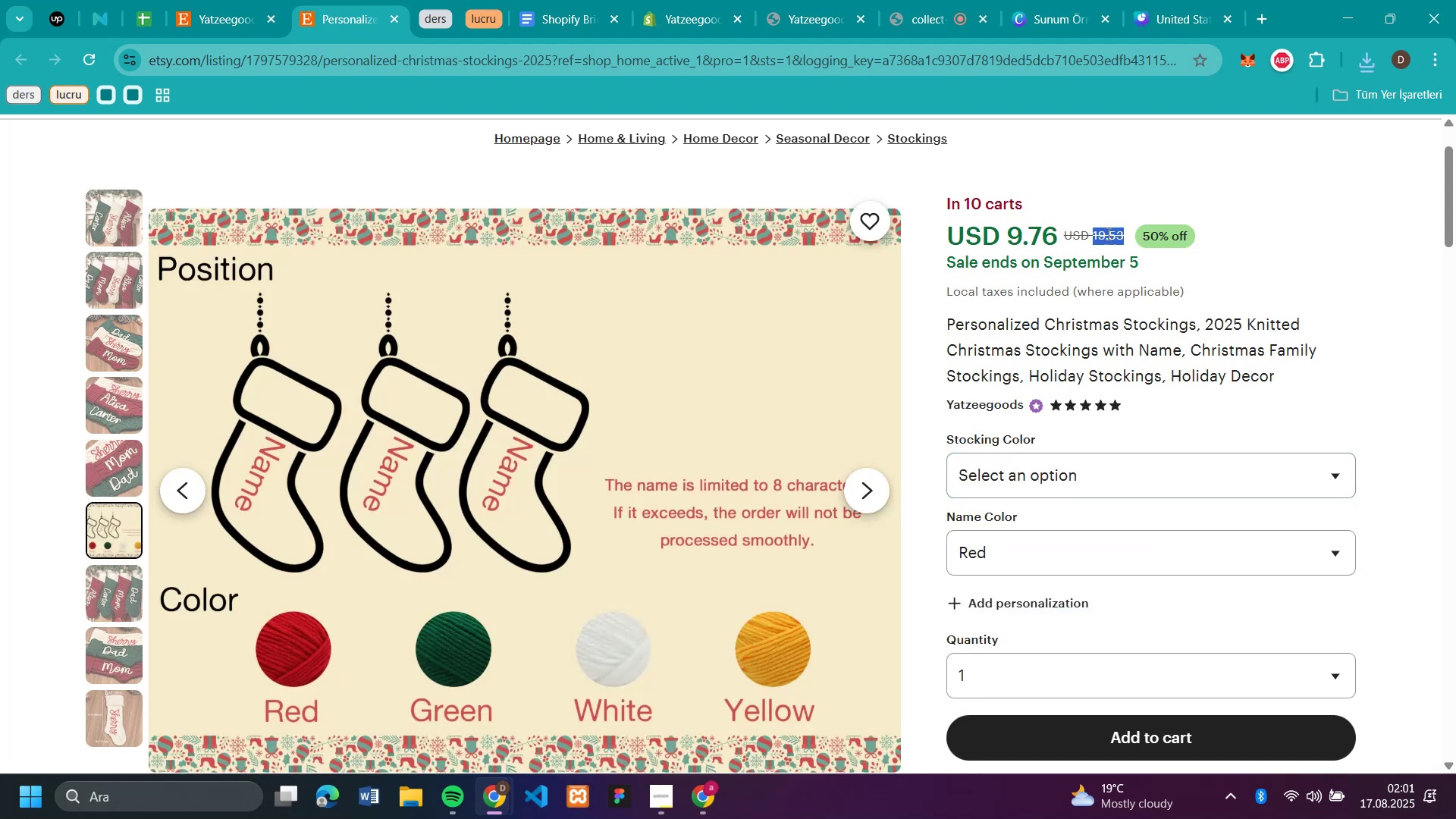 
key(Control+C)
 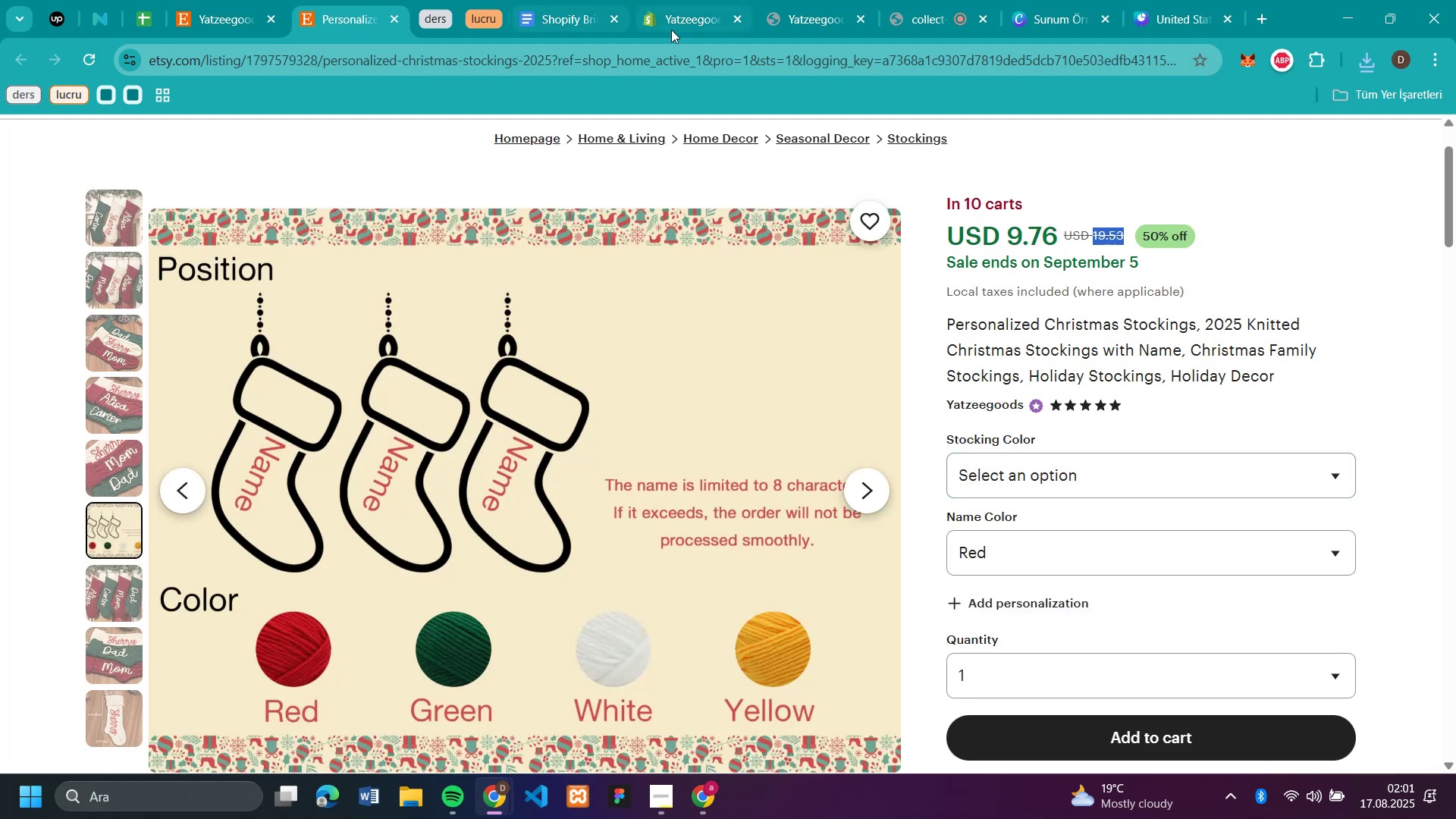 
left_click([671, 30])
 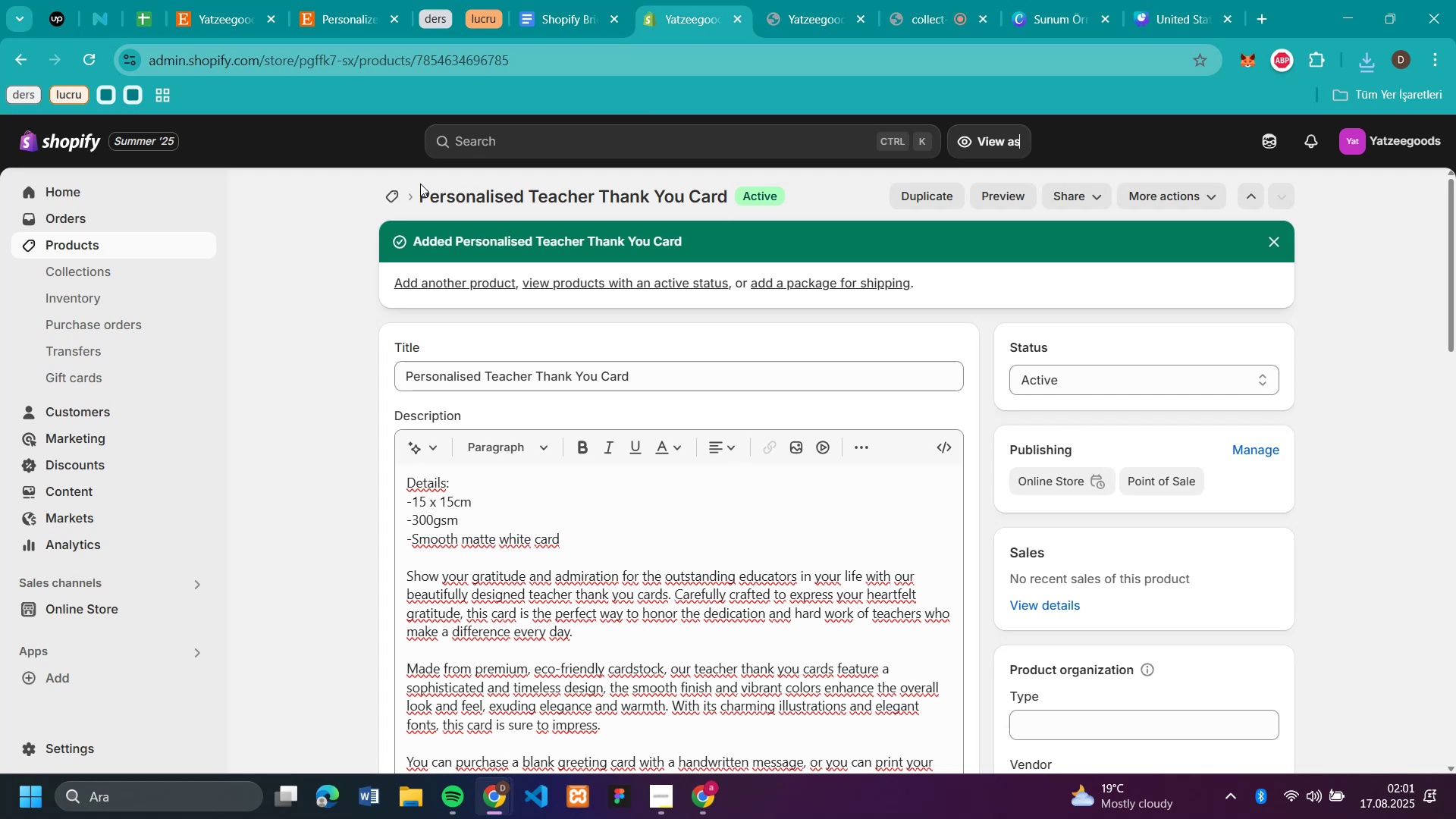 
left_click([390, 197])
 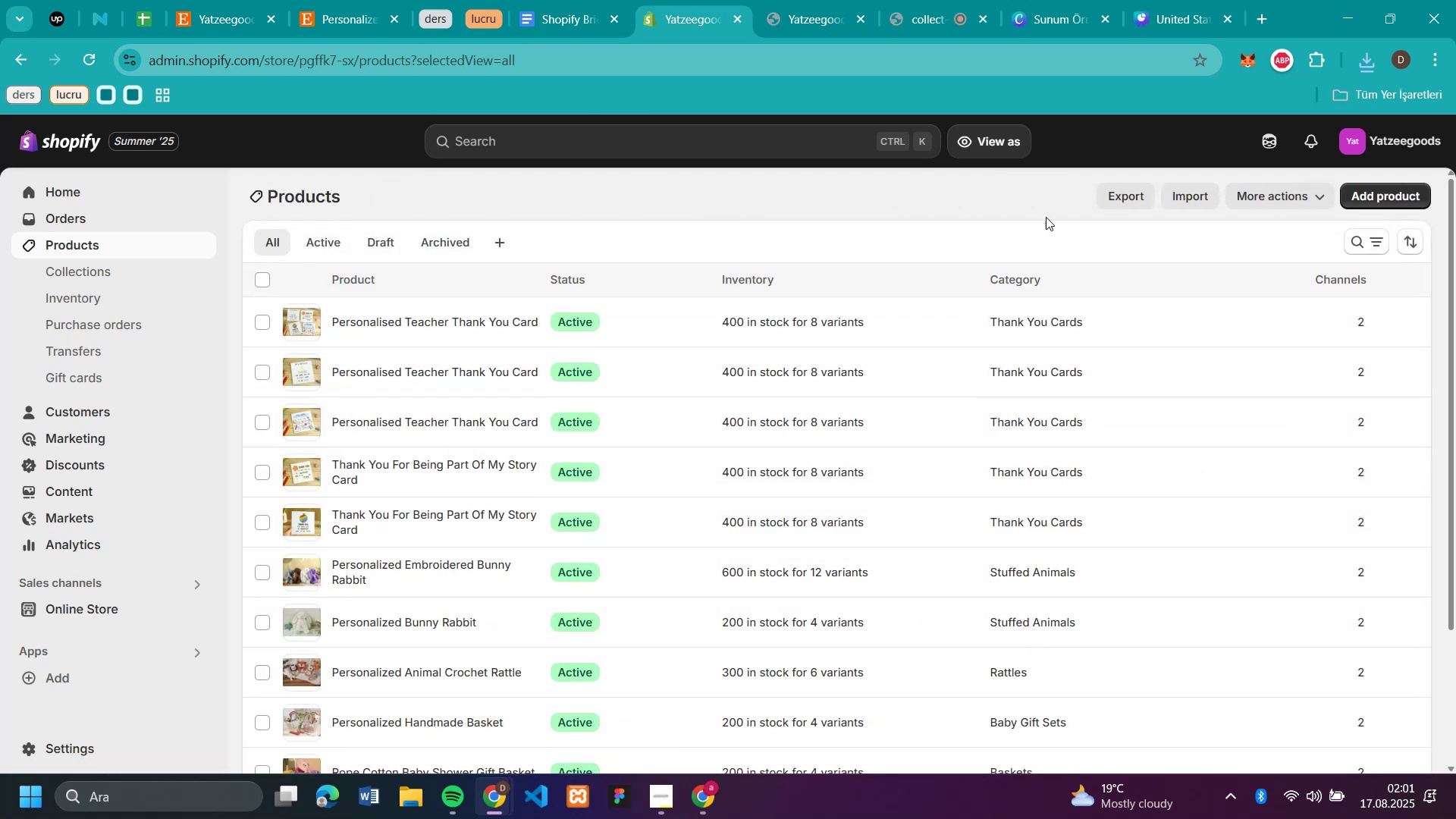 
left_click([1360, 190])
 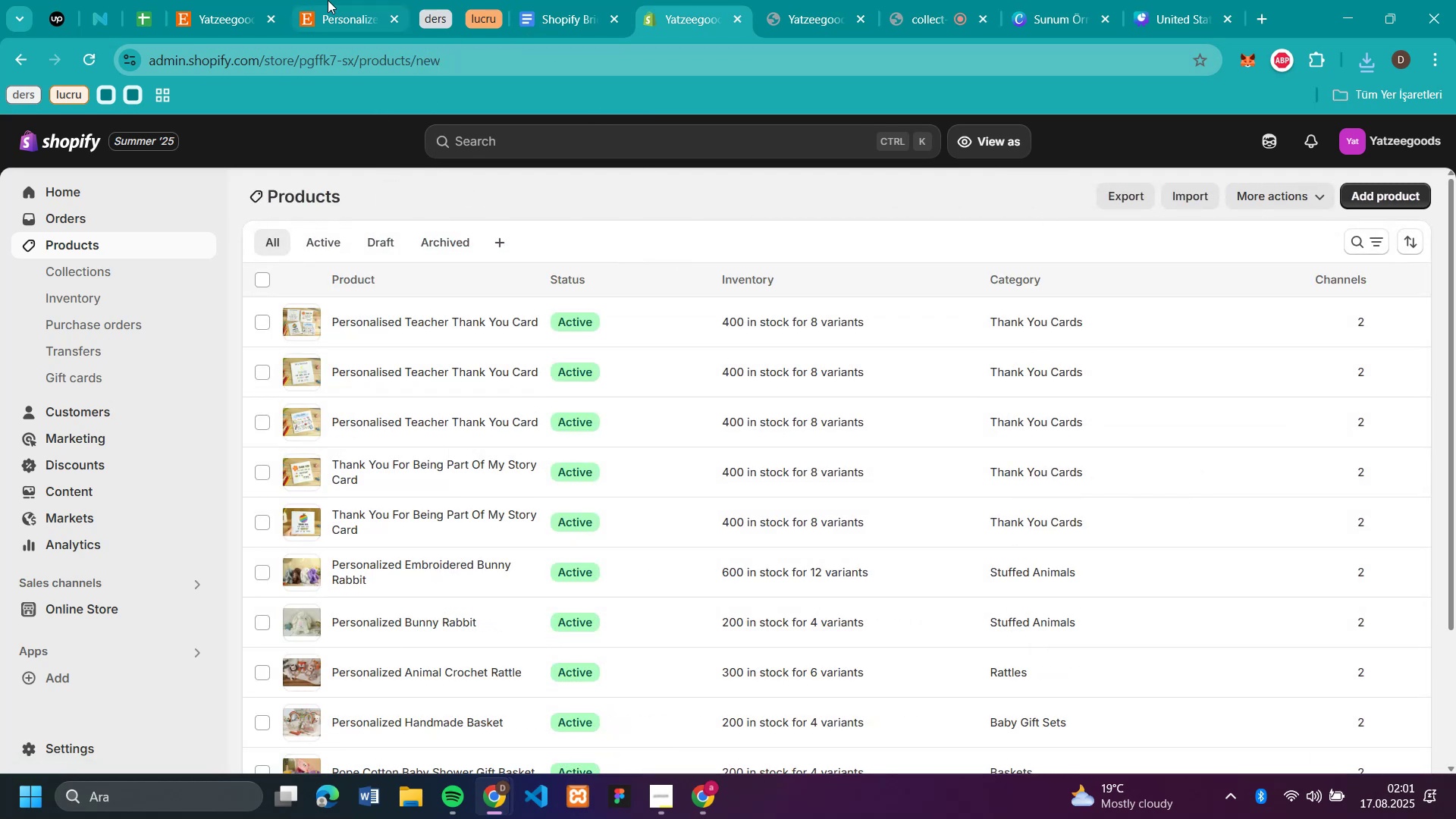 
left_click([333, 16])
 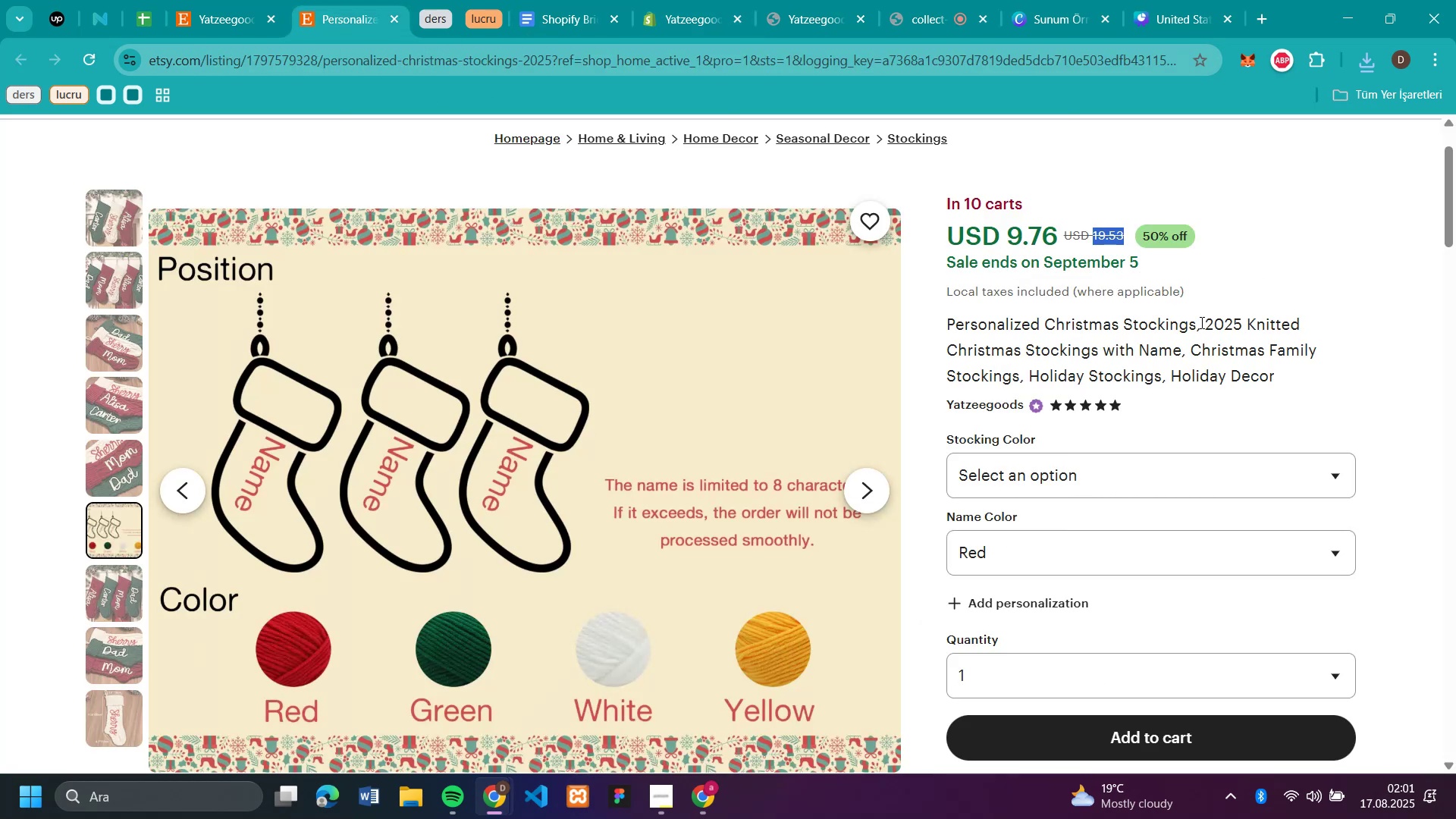 
left_click_drag(start_coordinate=[1194, 321], to_coordinate=[948, 314])
 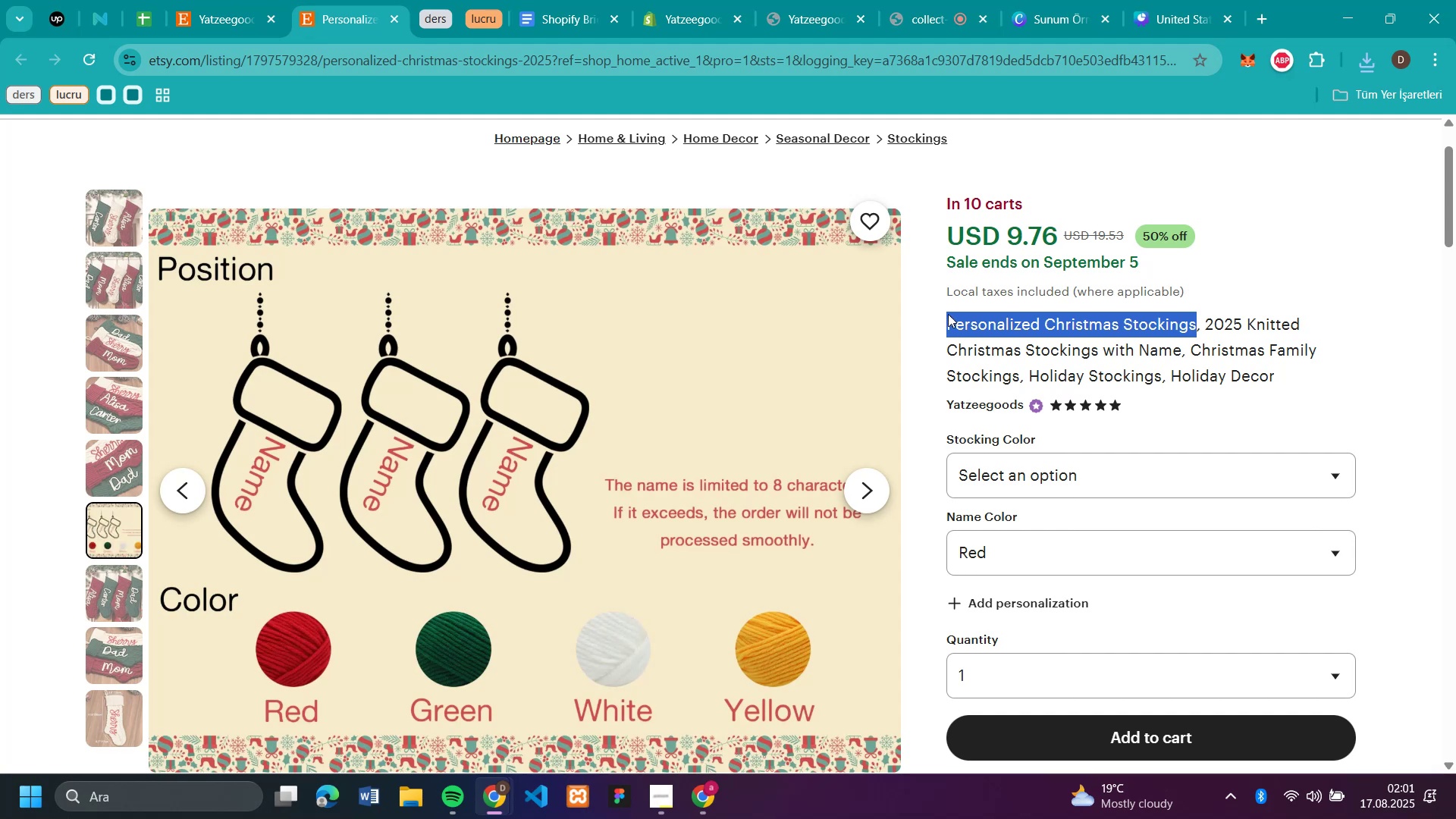 
key(Control+C)
 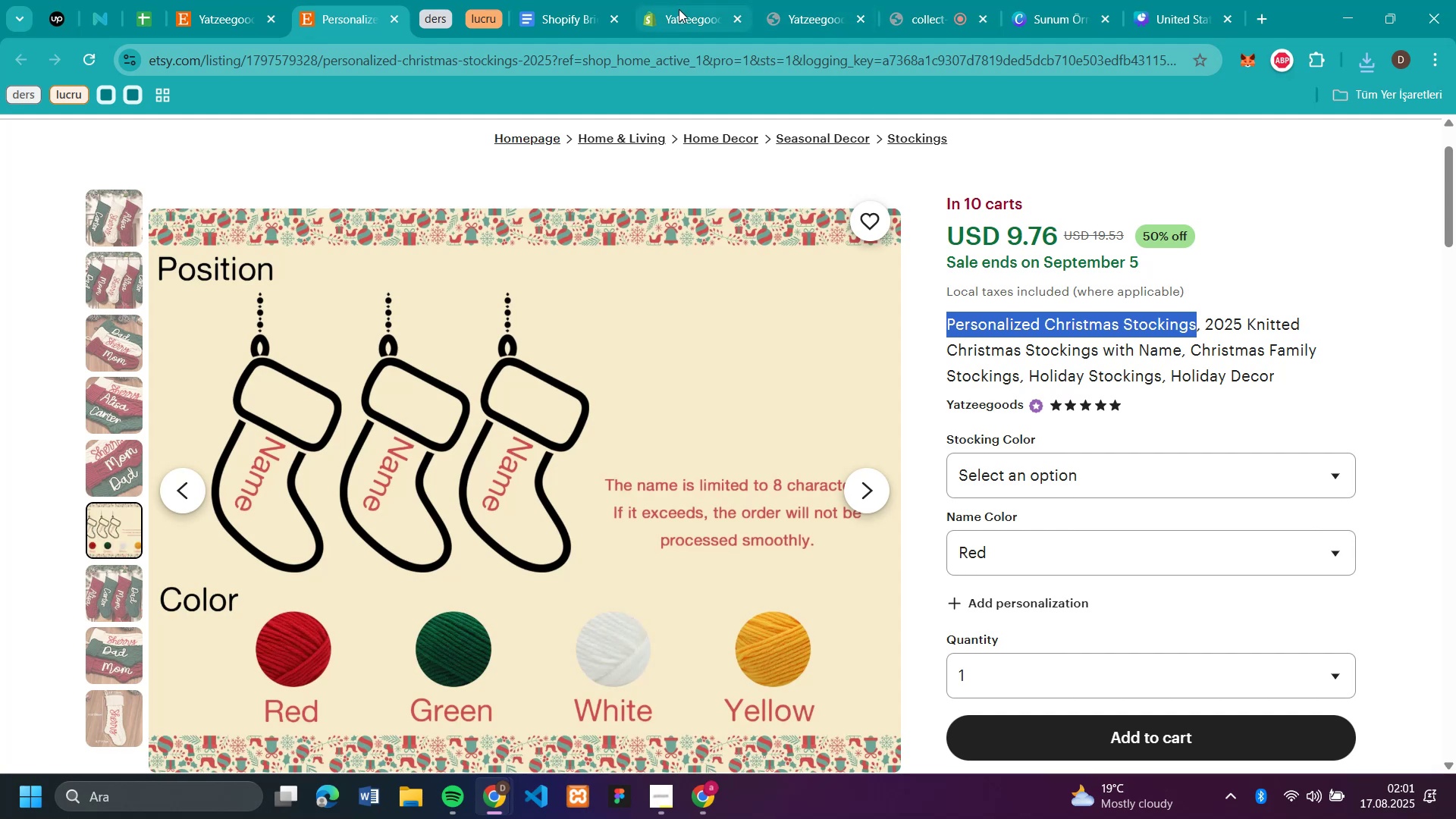 
left_click([678, 9])
 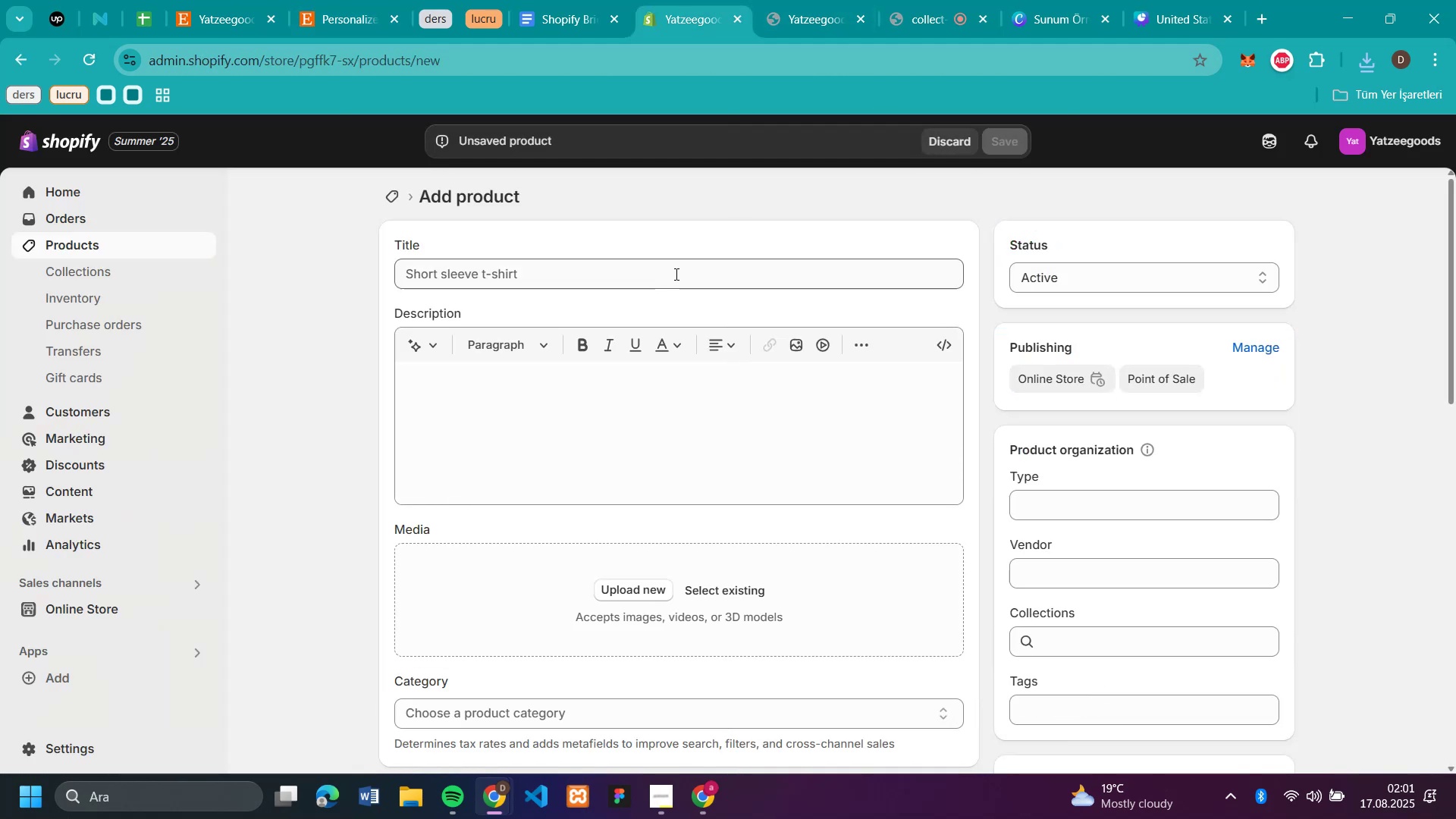 
left_click([674, 273])
 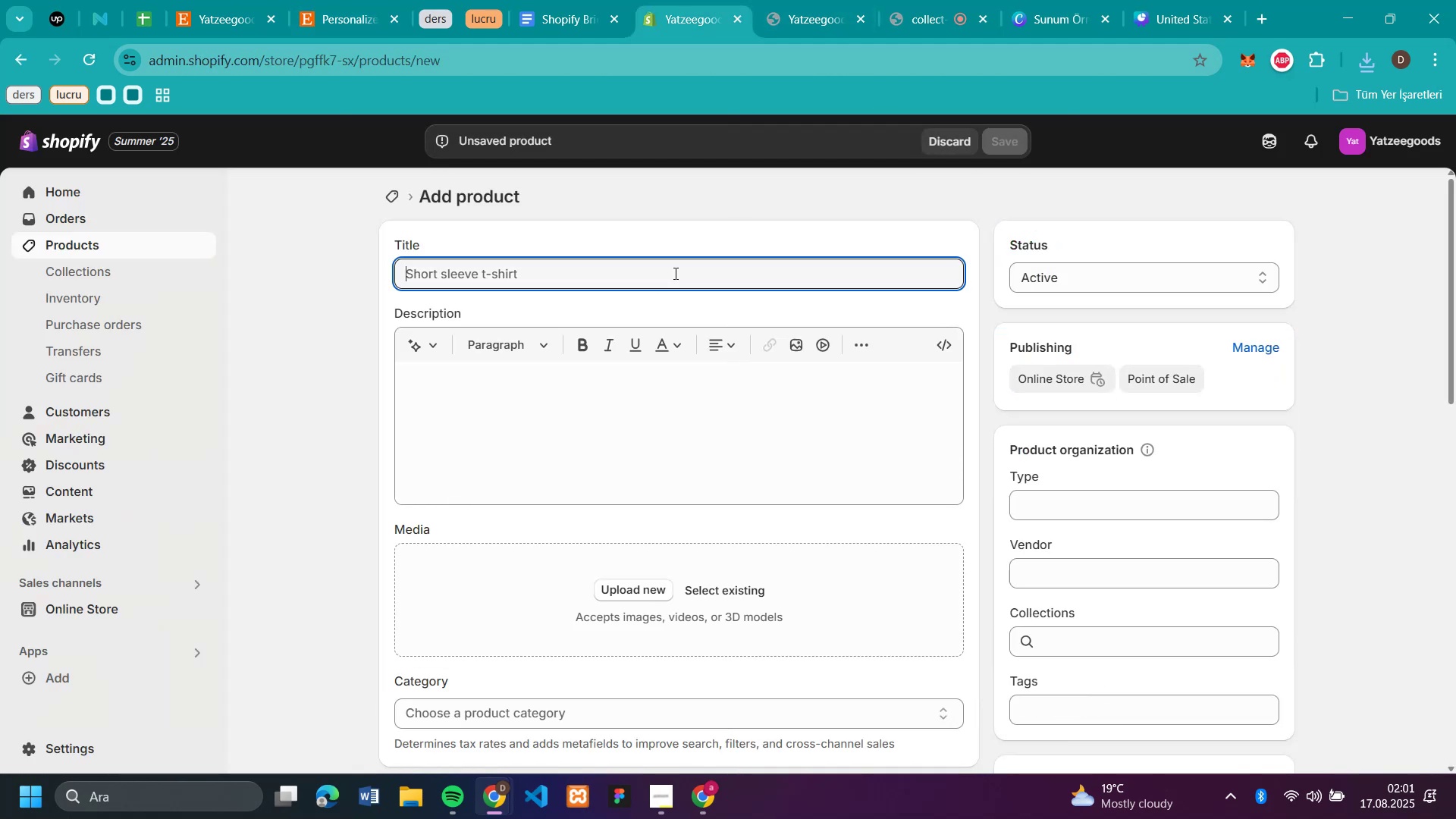 
key(Control+V)
 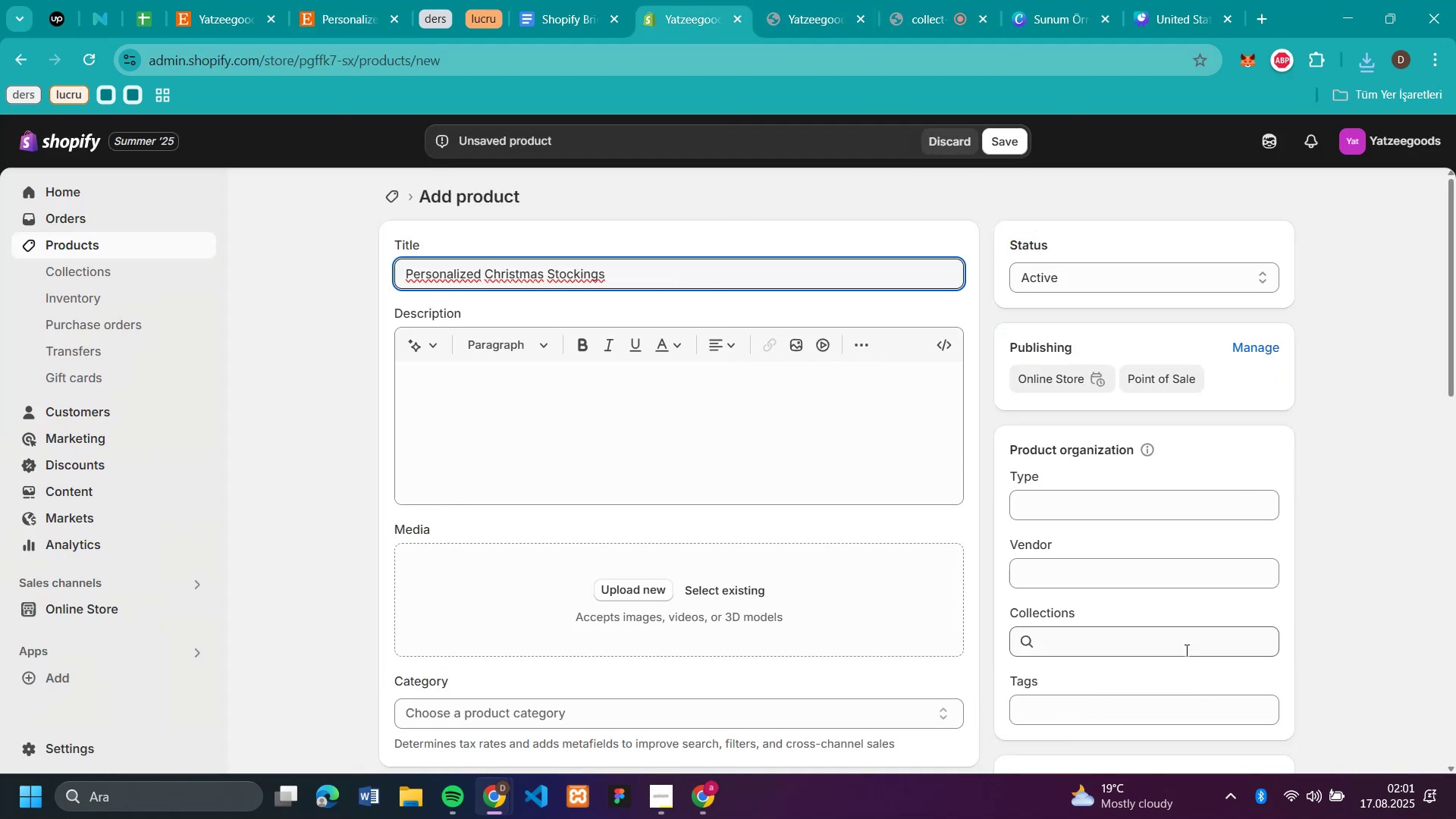 
left_click([1183, 648])
 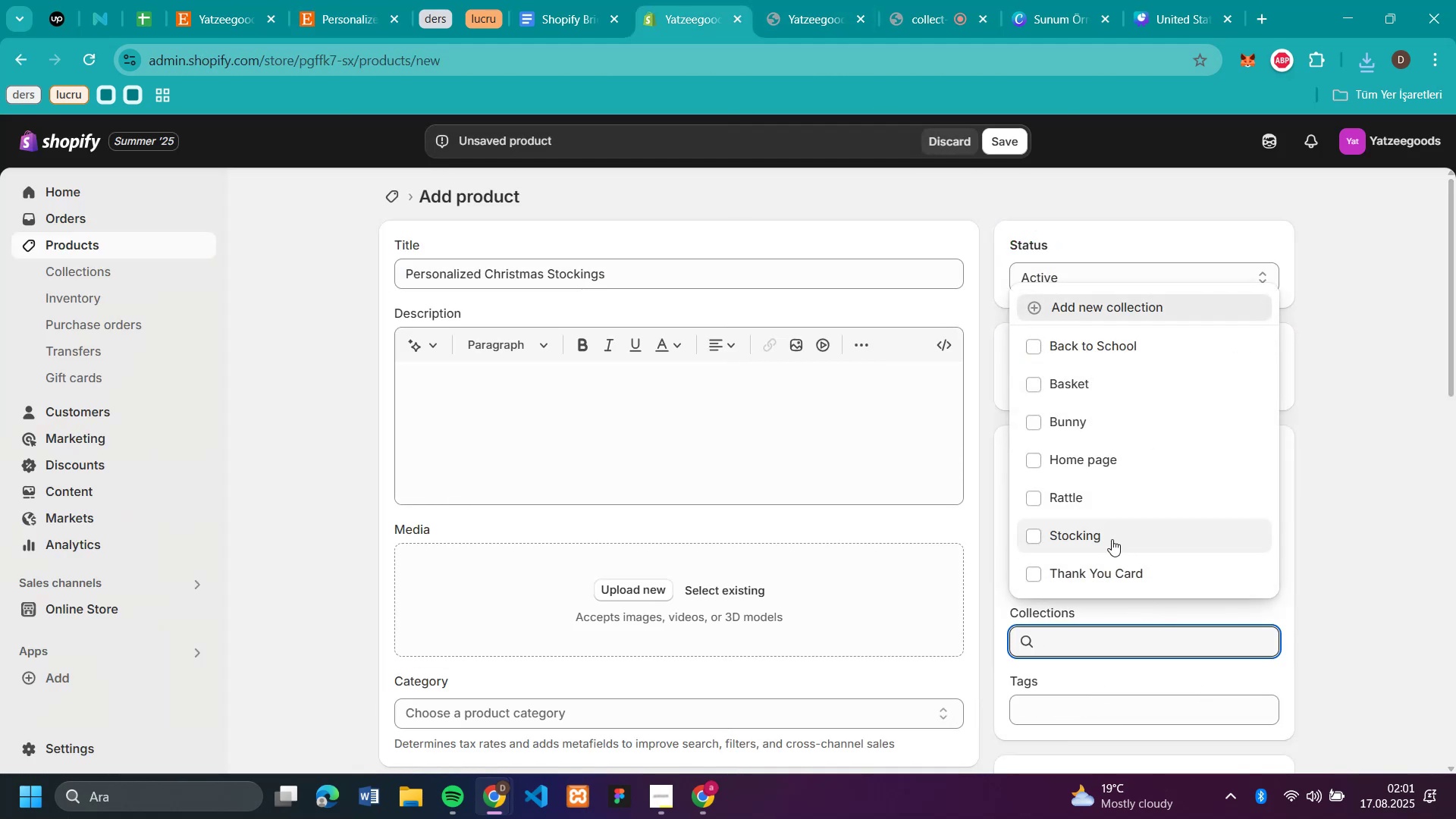 
left_click([1112, 539])
 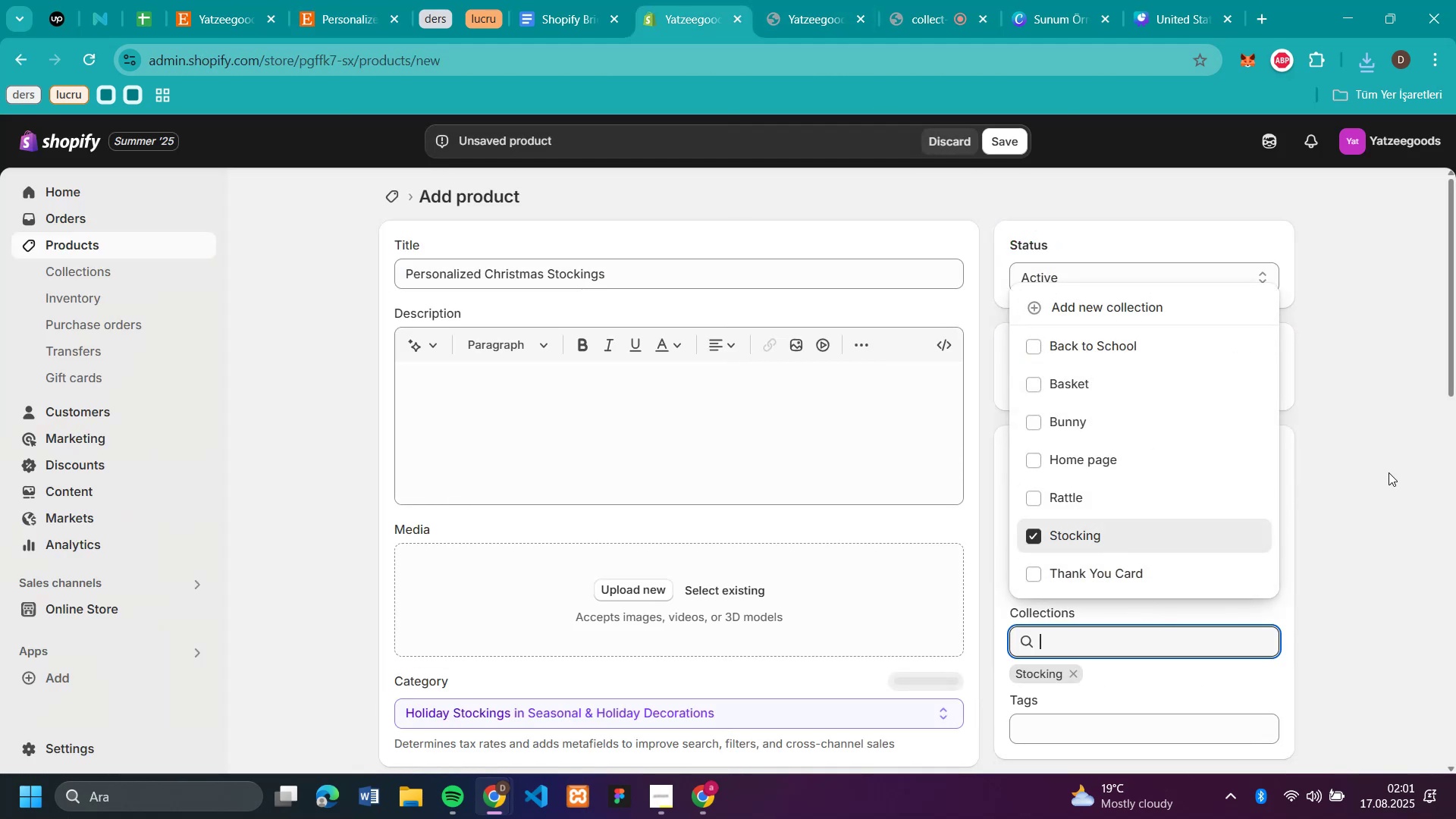 
left_click([1379, 468])
 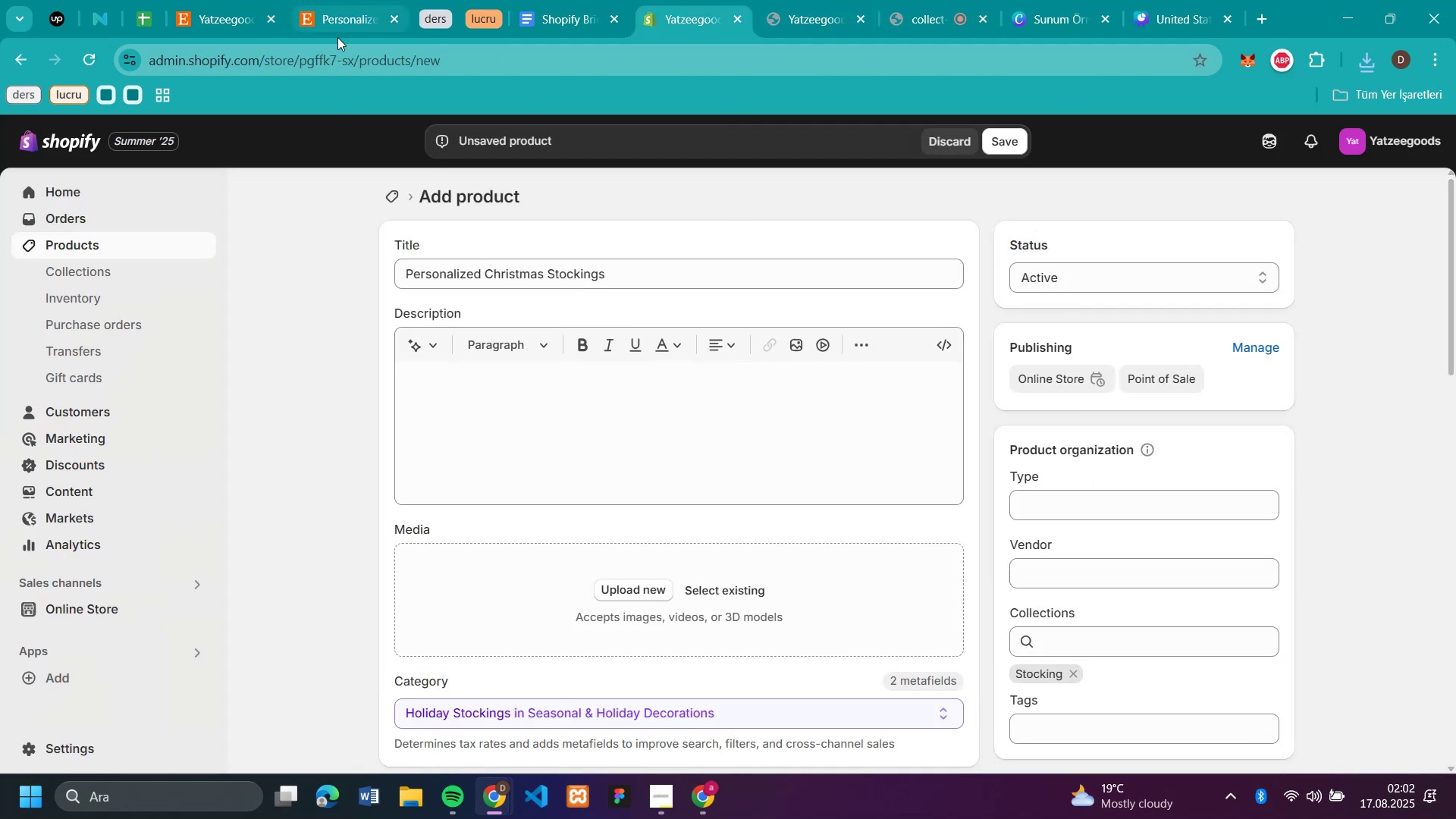 
left_click([337, 23])
 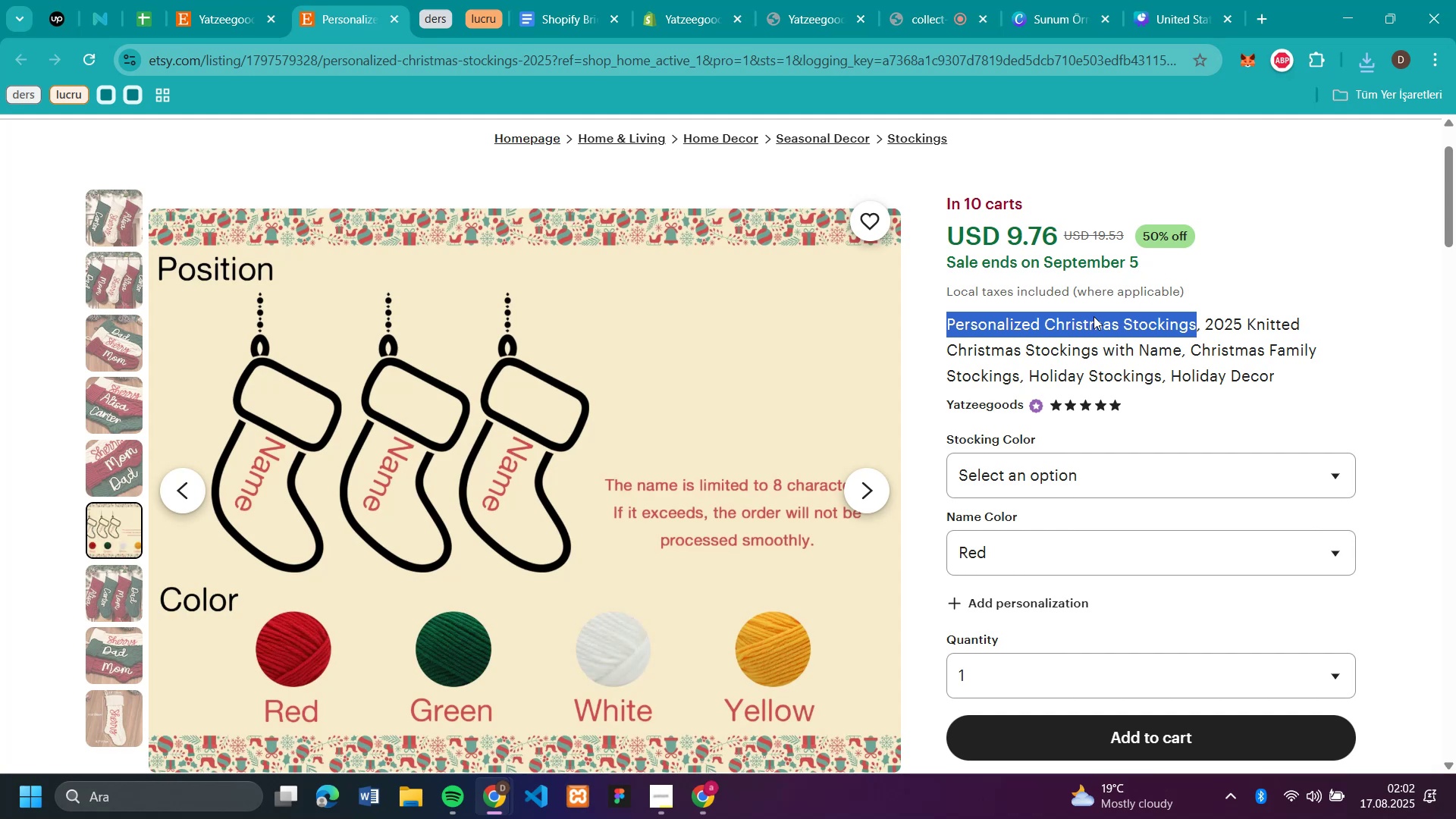 
scroll: coordinate [1111, 429], scroll_direction: down, amount: 7.0
 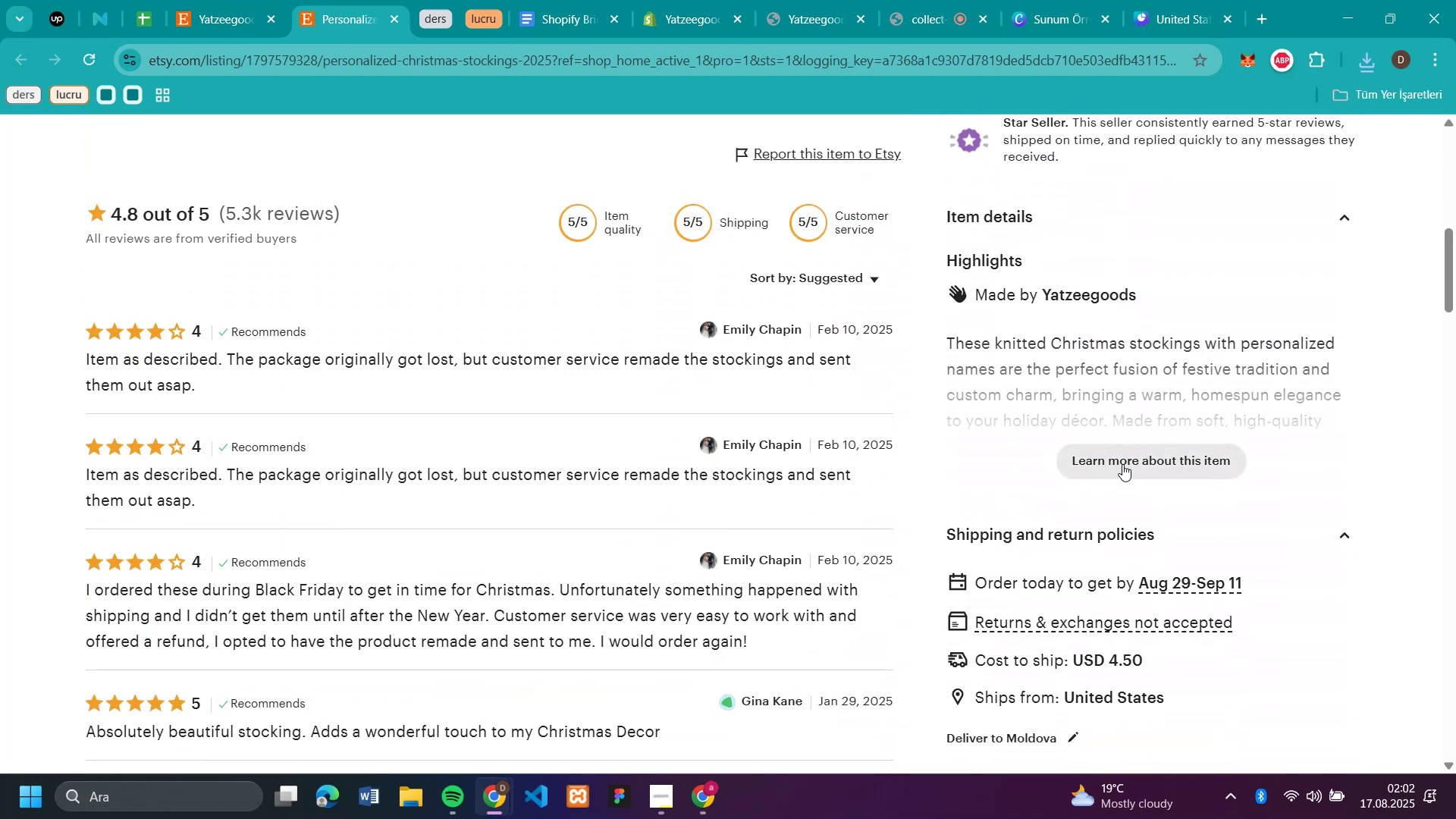 
left_click([1122, 464])
 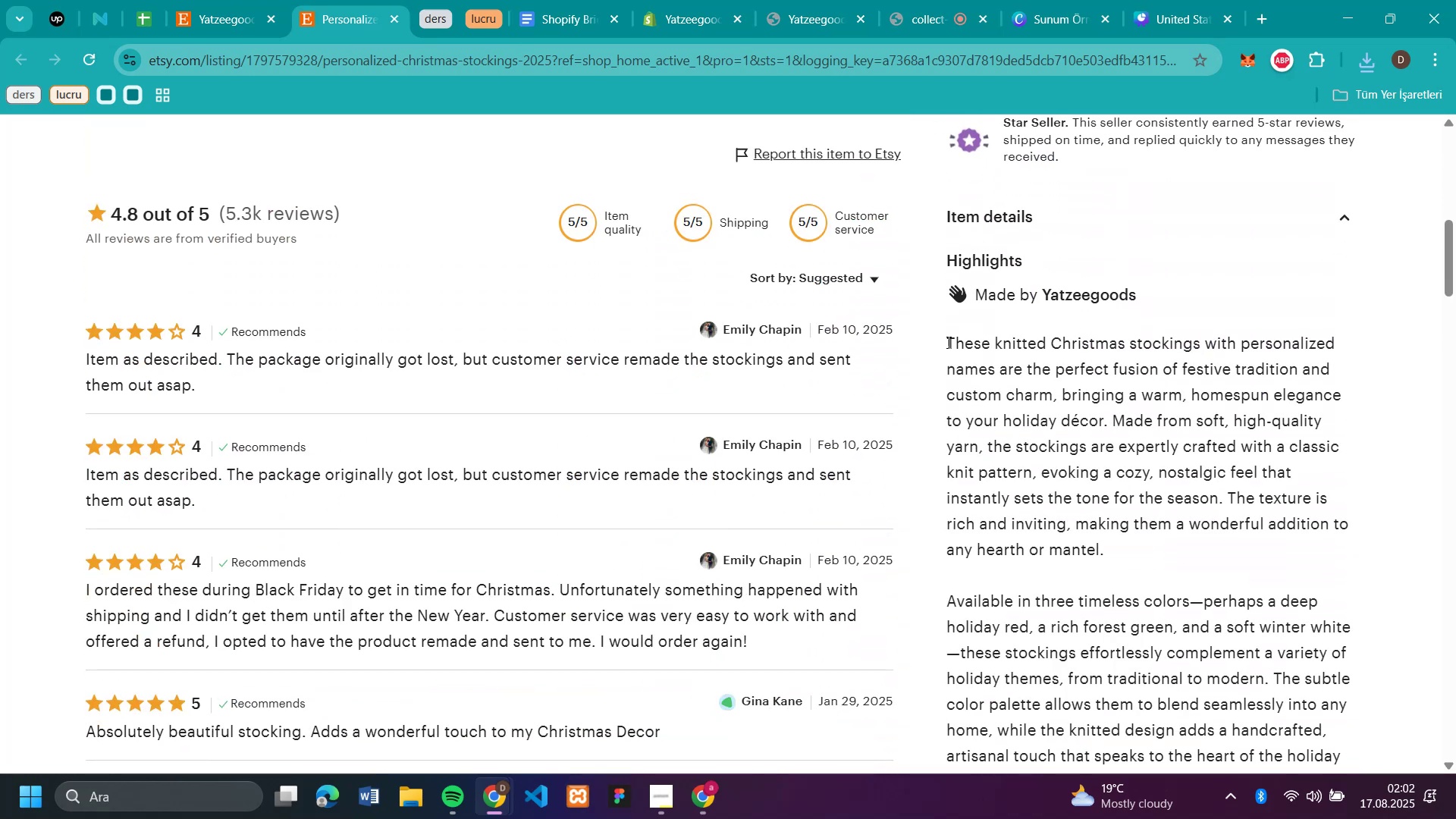 
left_click_drag(start_coordinate=[948, 345], to_coordinate=[1341, 649])
 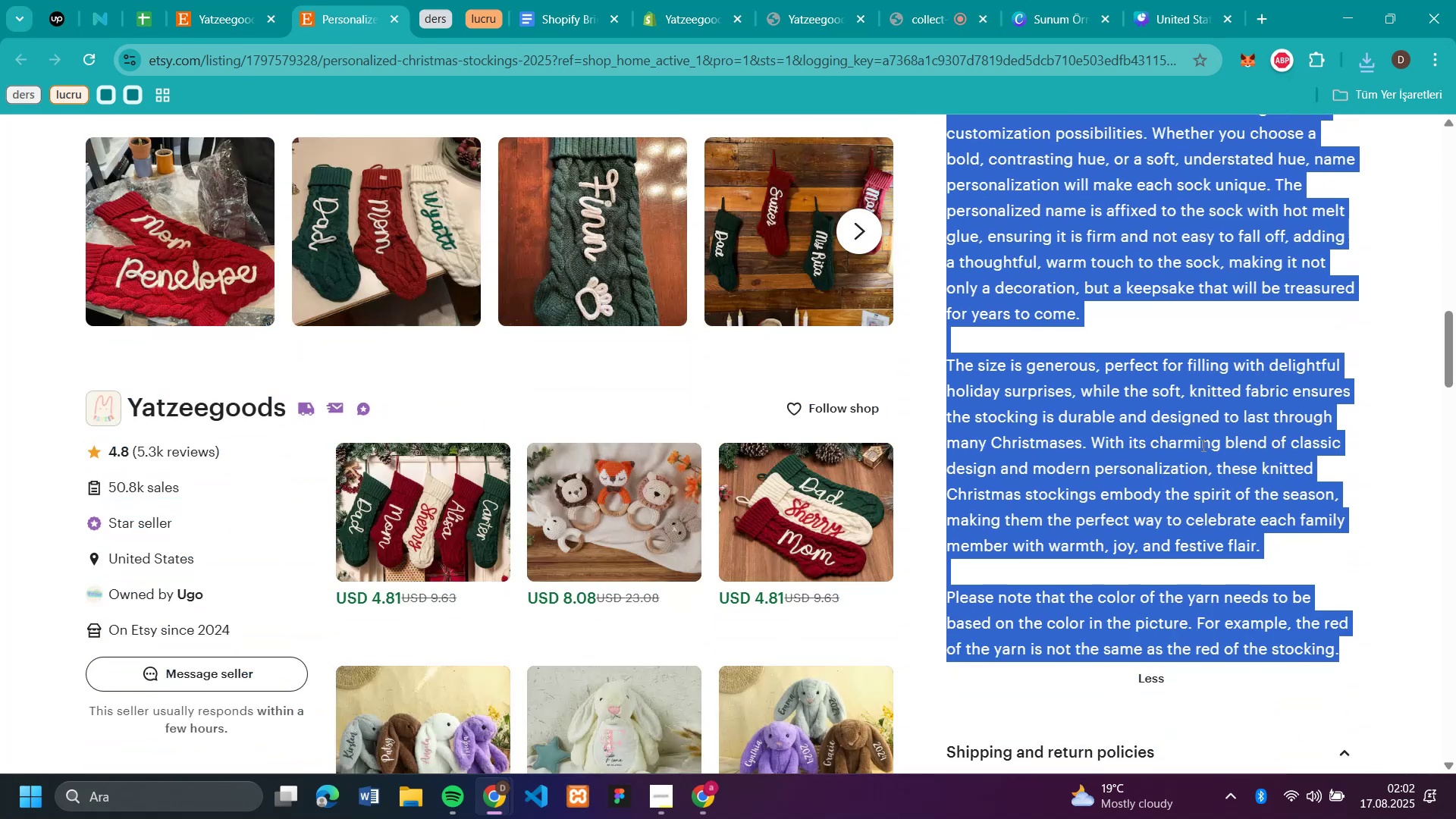 
key(Control+C)
 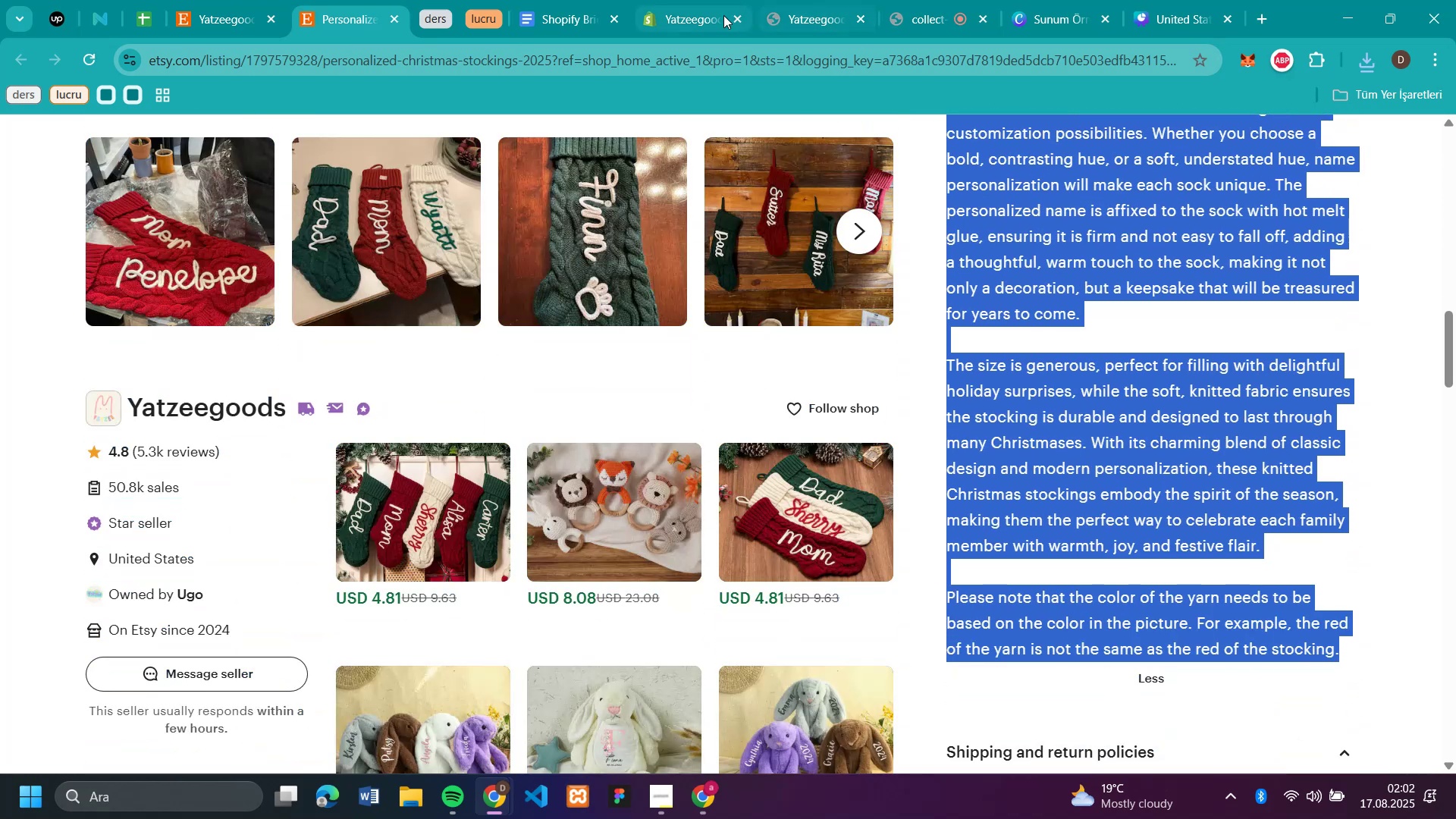 
left_click([715, 17])
 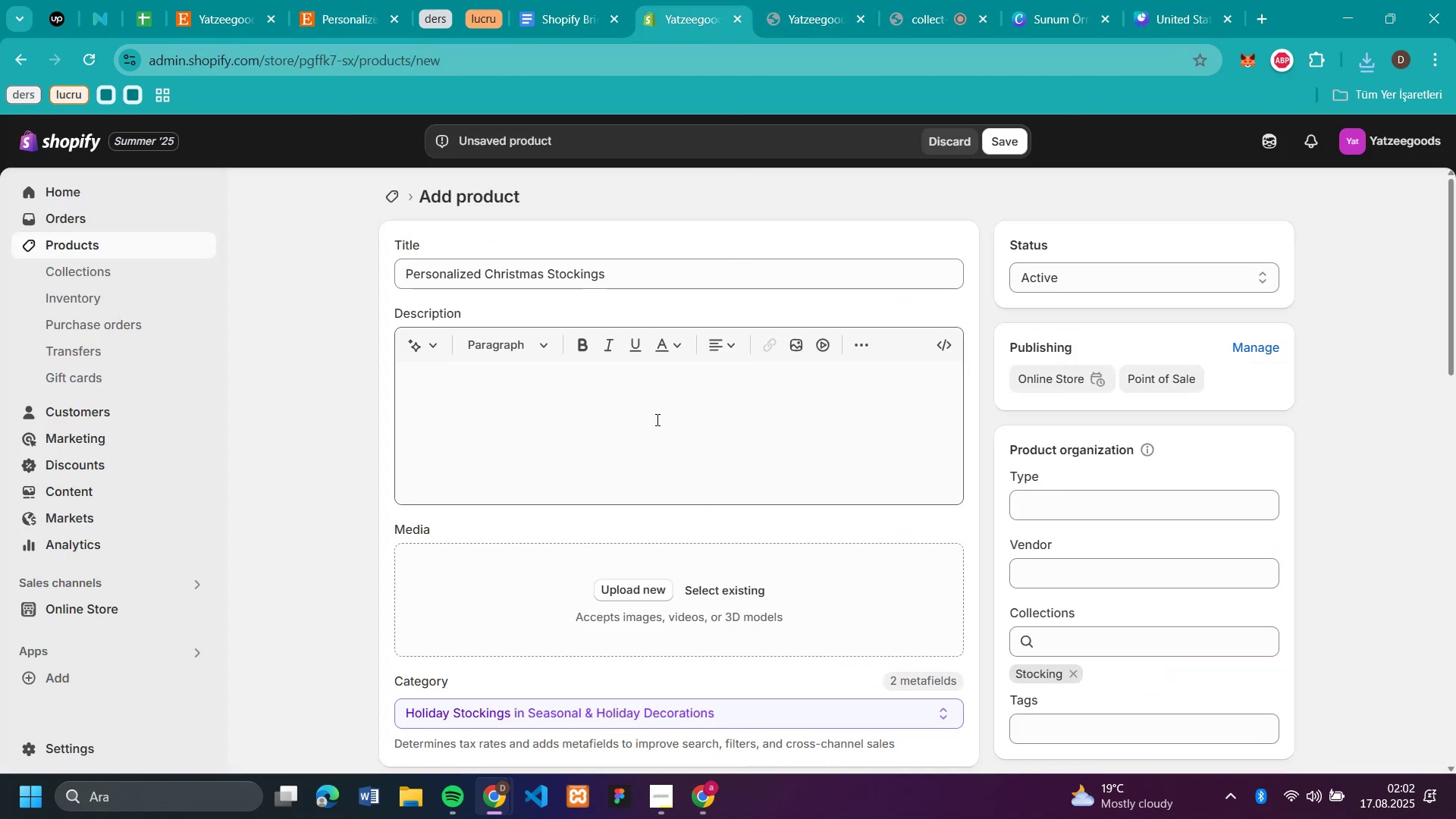 
left_click([661, 406])
 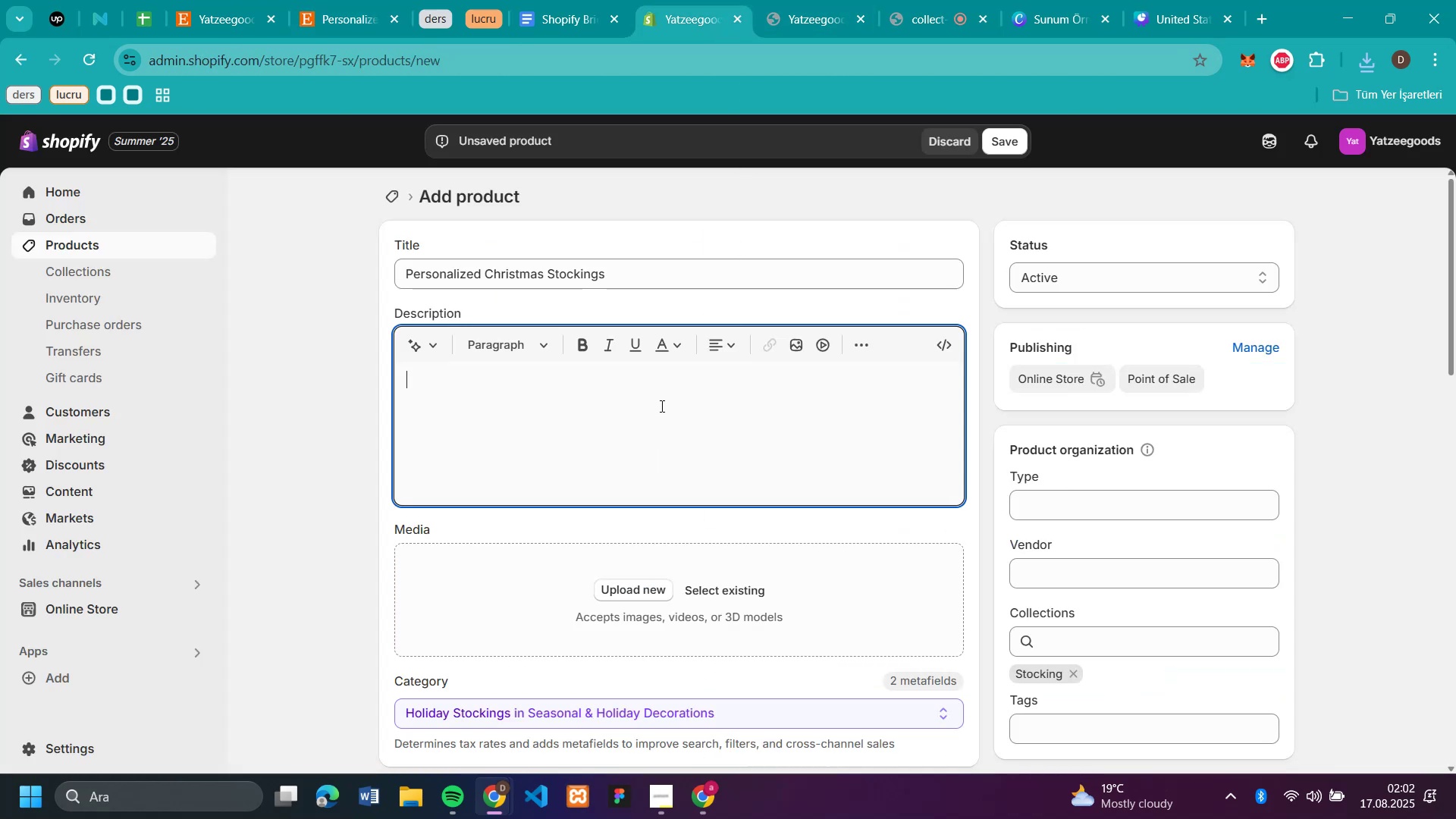 
key(Control+V)
 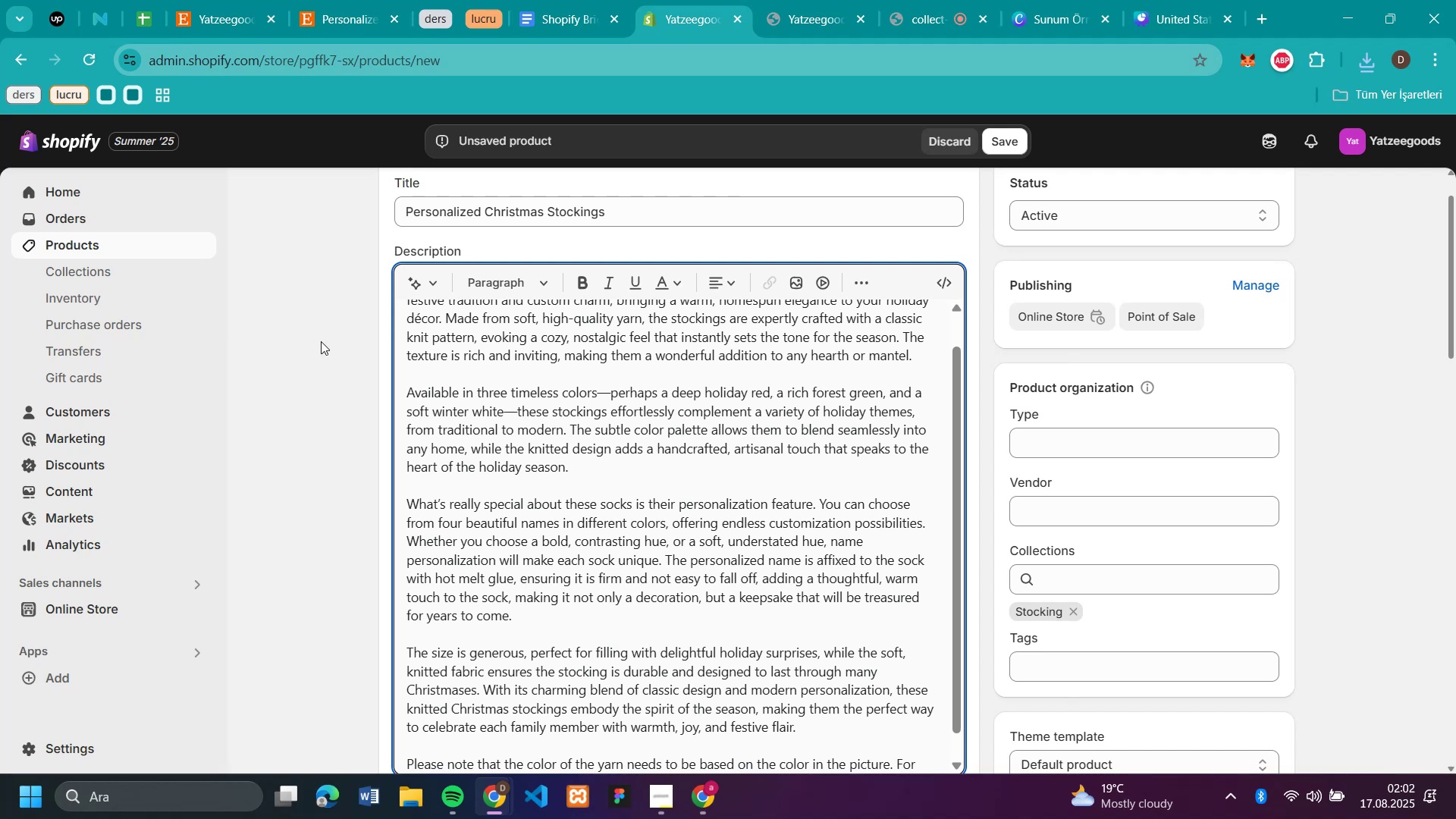 
left_click([322, 341])
 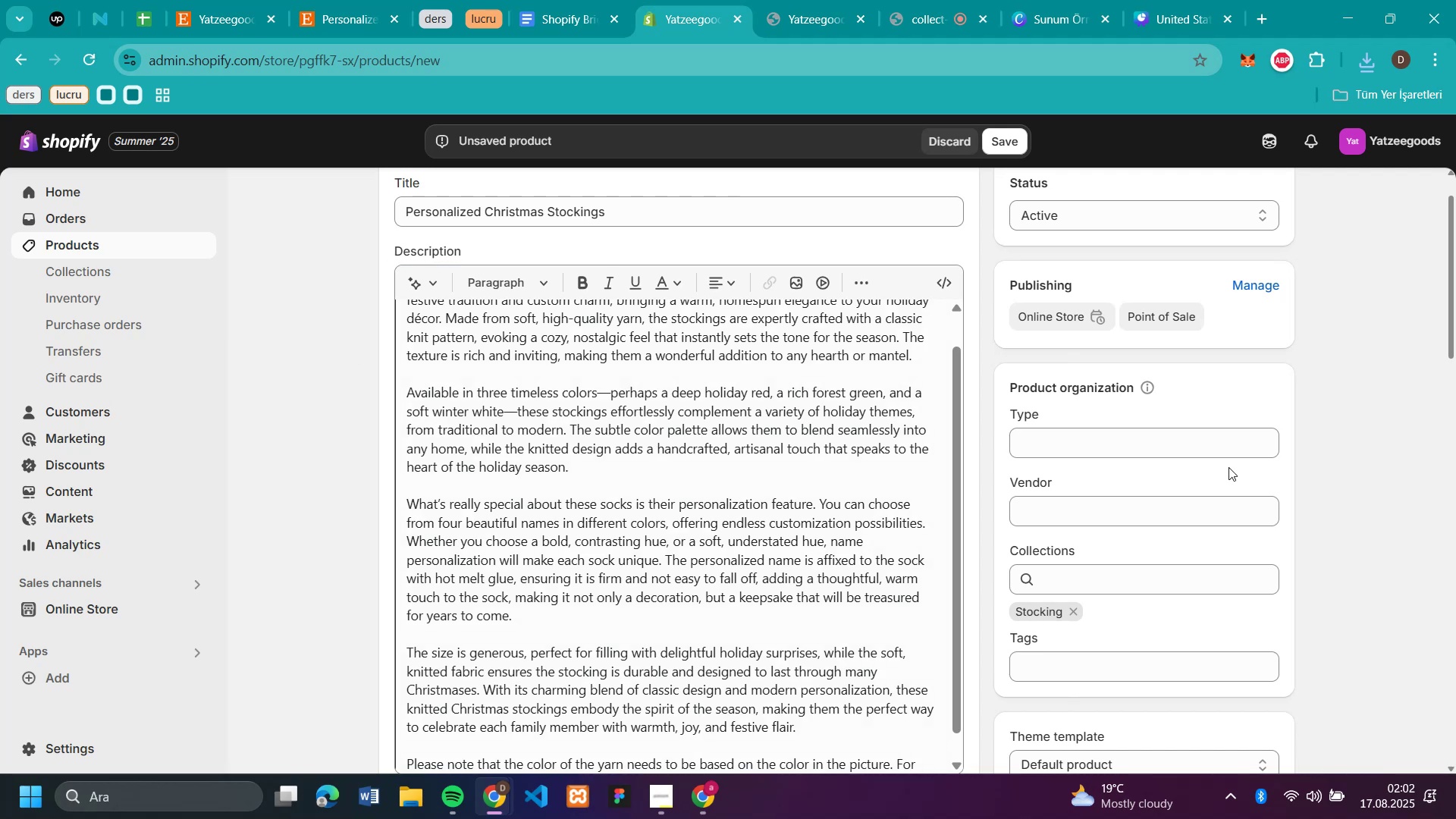 
scroll: coordinate [1455, 461], scroll_direction: down, amount: 6.0
 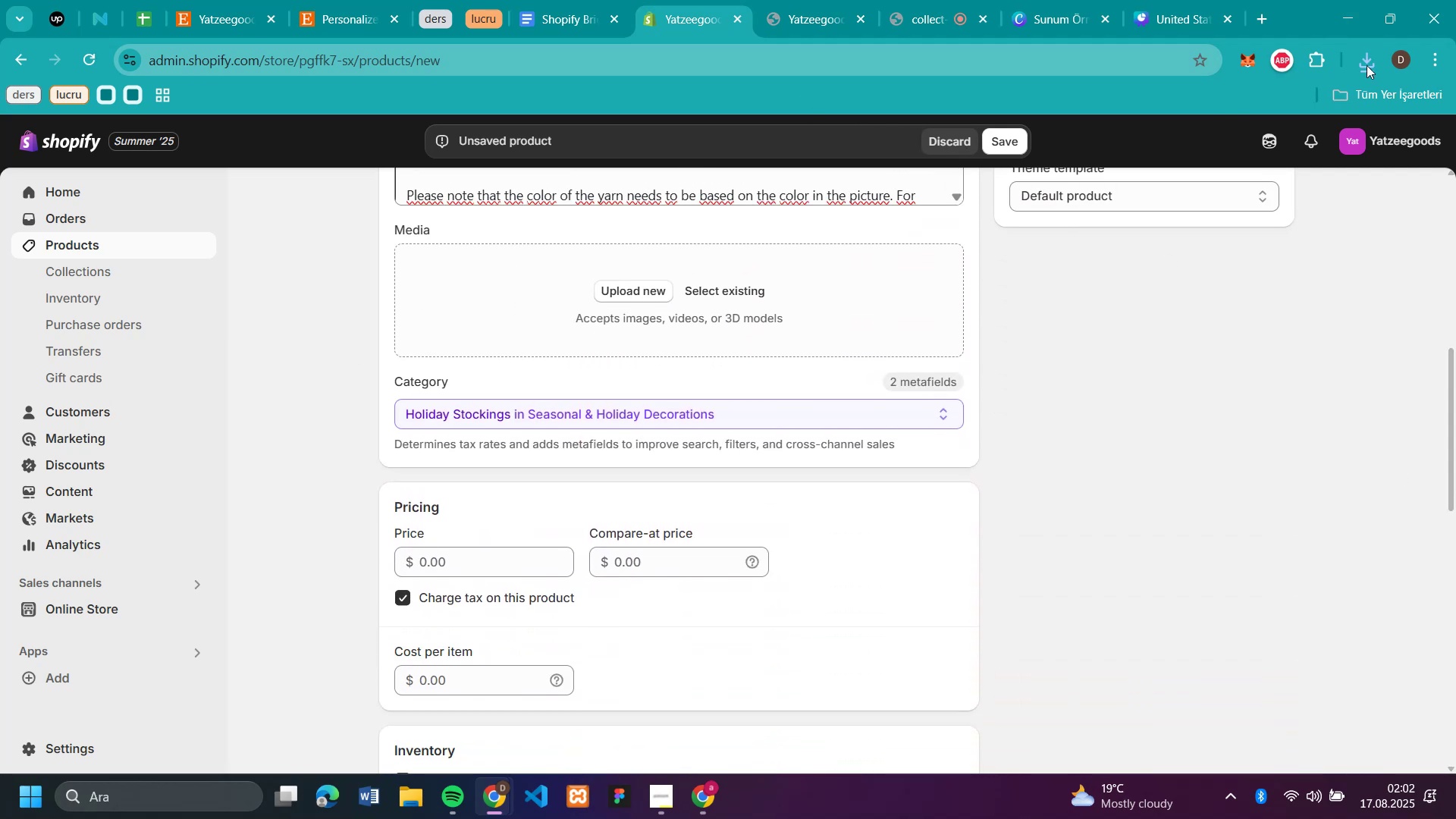 
left_click([1368, 66])
 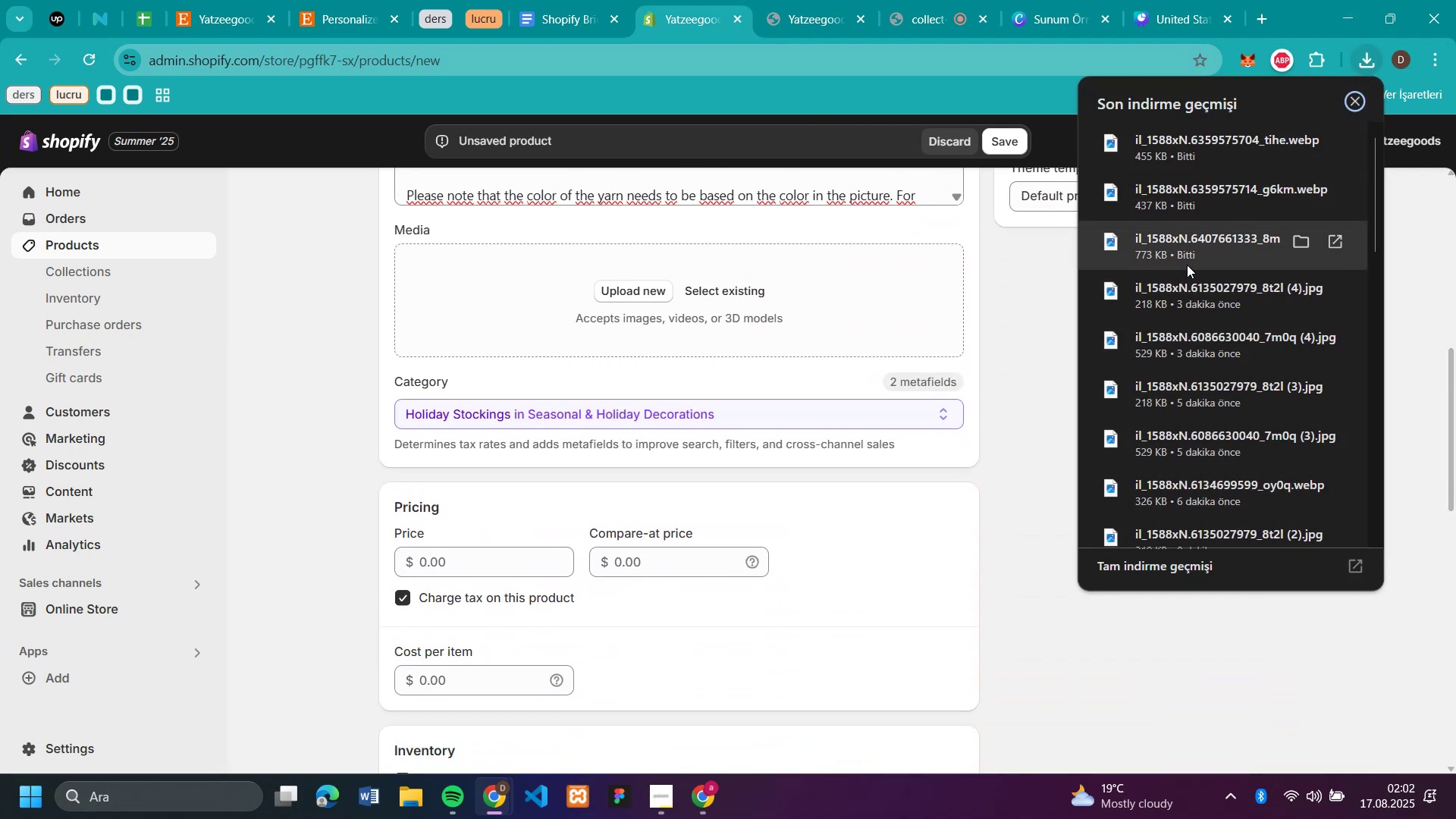 
left_click_drag(start_coordinate=[1168, 251], to_coordinate=[811, 301])
 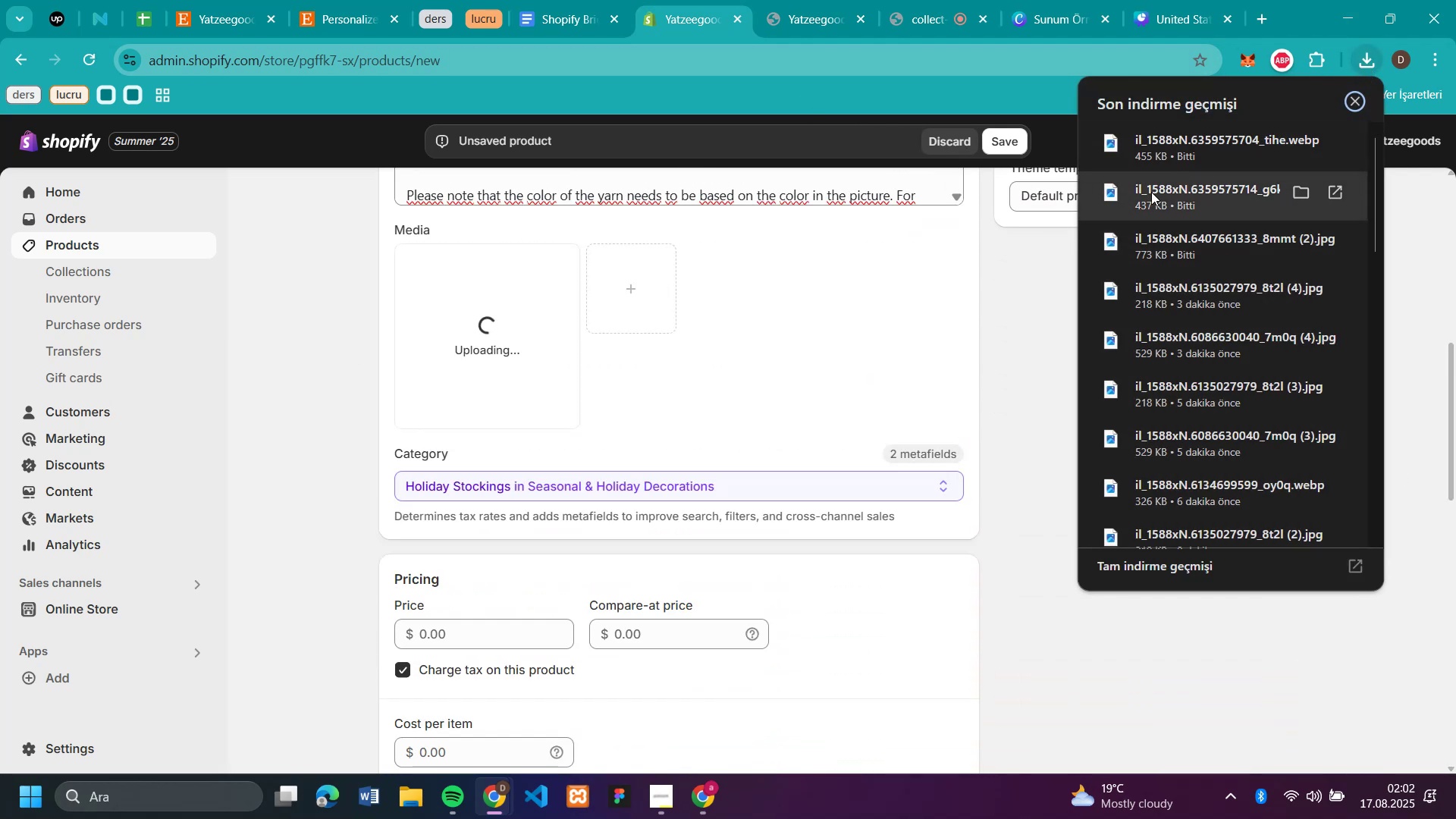 
left_click_drag(start_coordinate=[1151, 192], to_coordinate=[843, 325])
 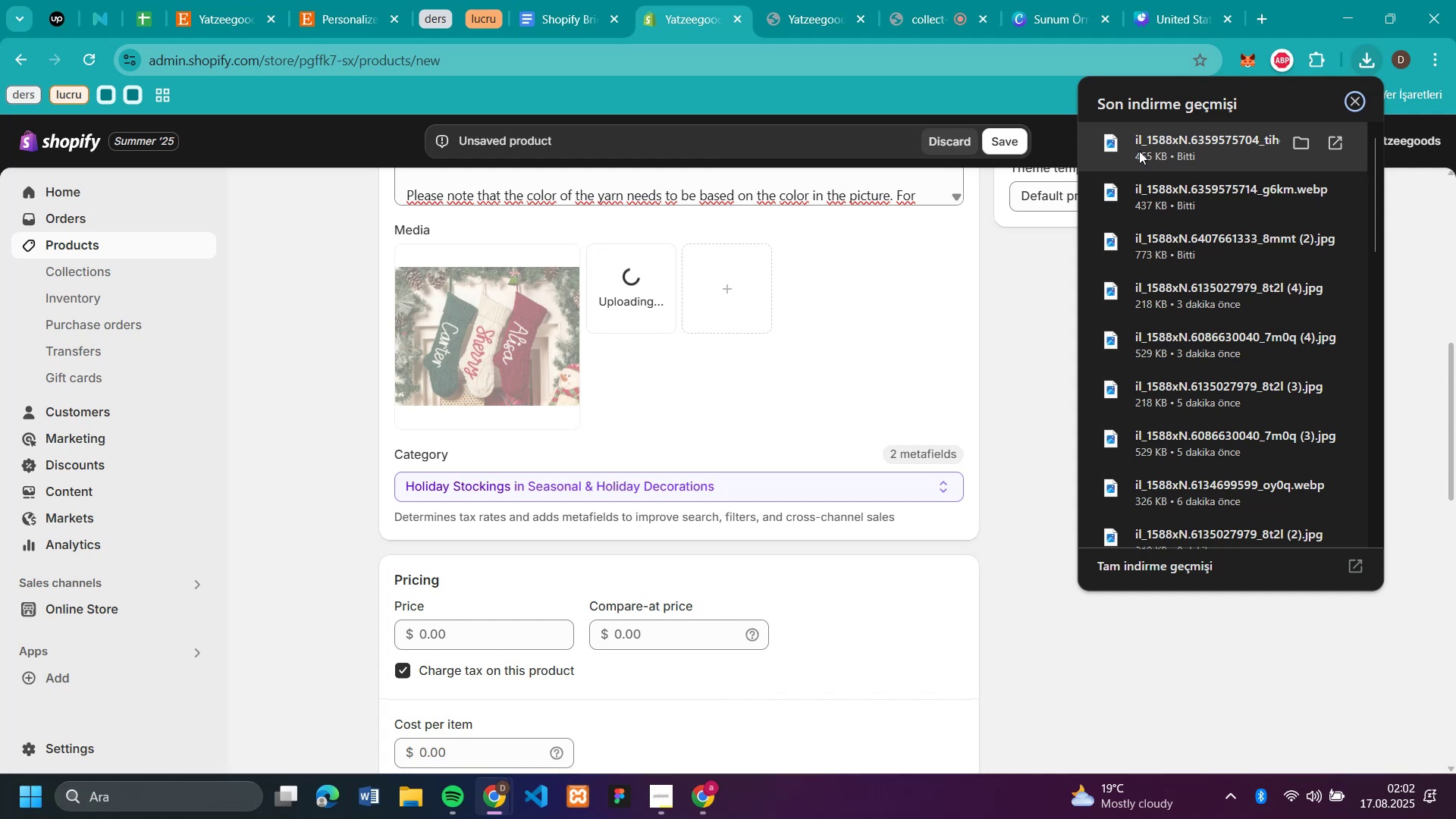 
left_click_drag(start_coordinate=[1139, 151], to_coordinate=[860, 287])
 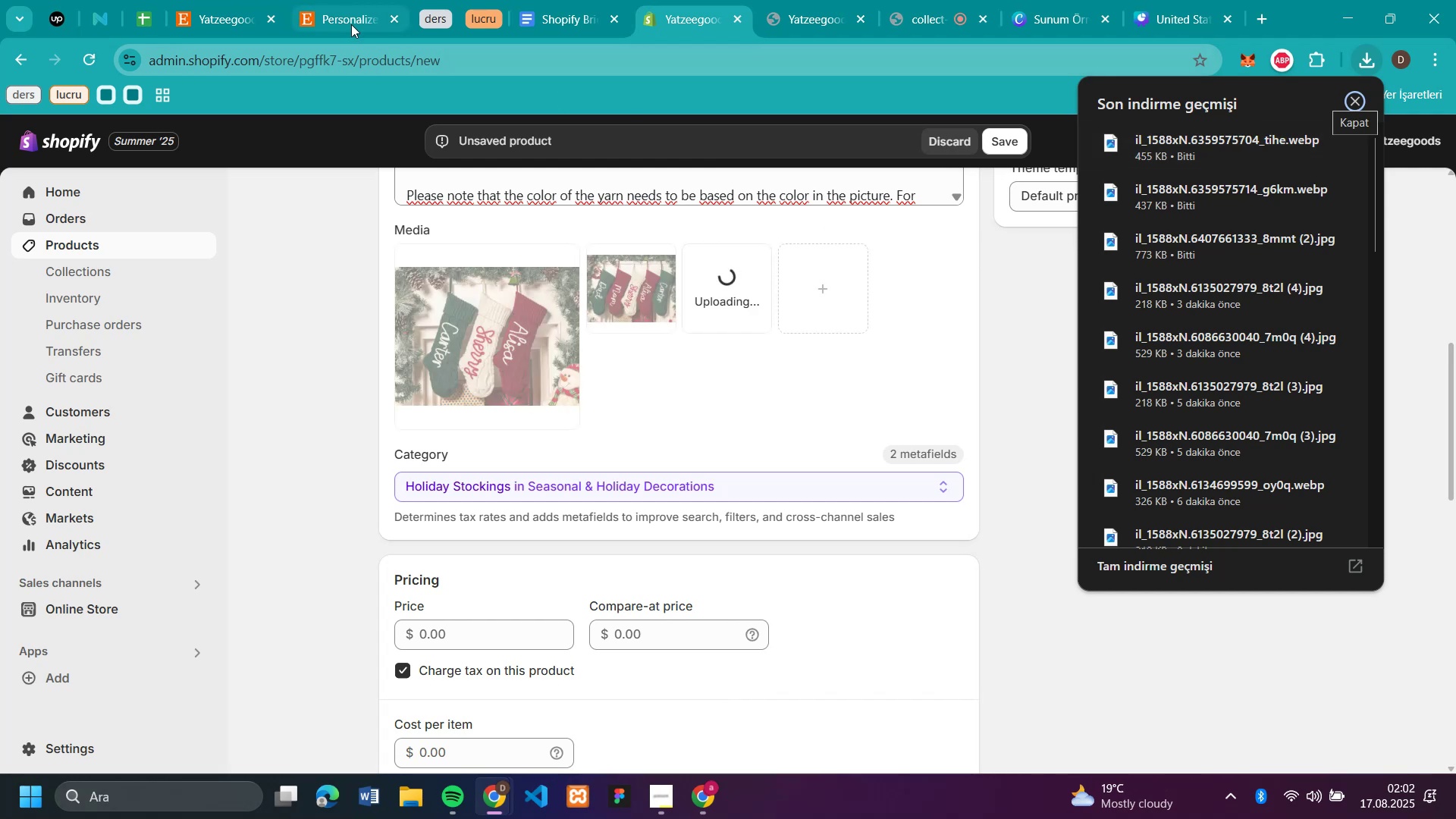 
left_click([343, 22])
 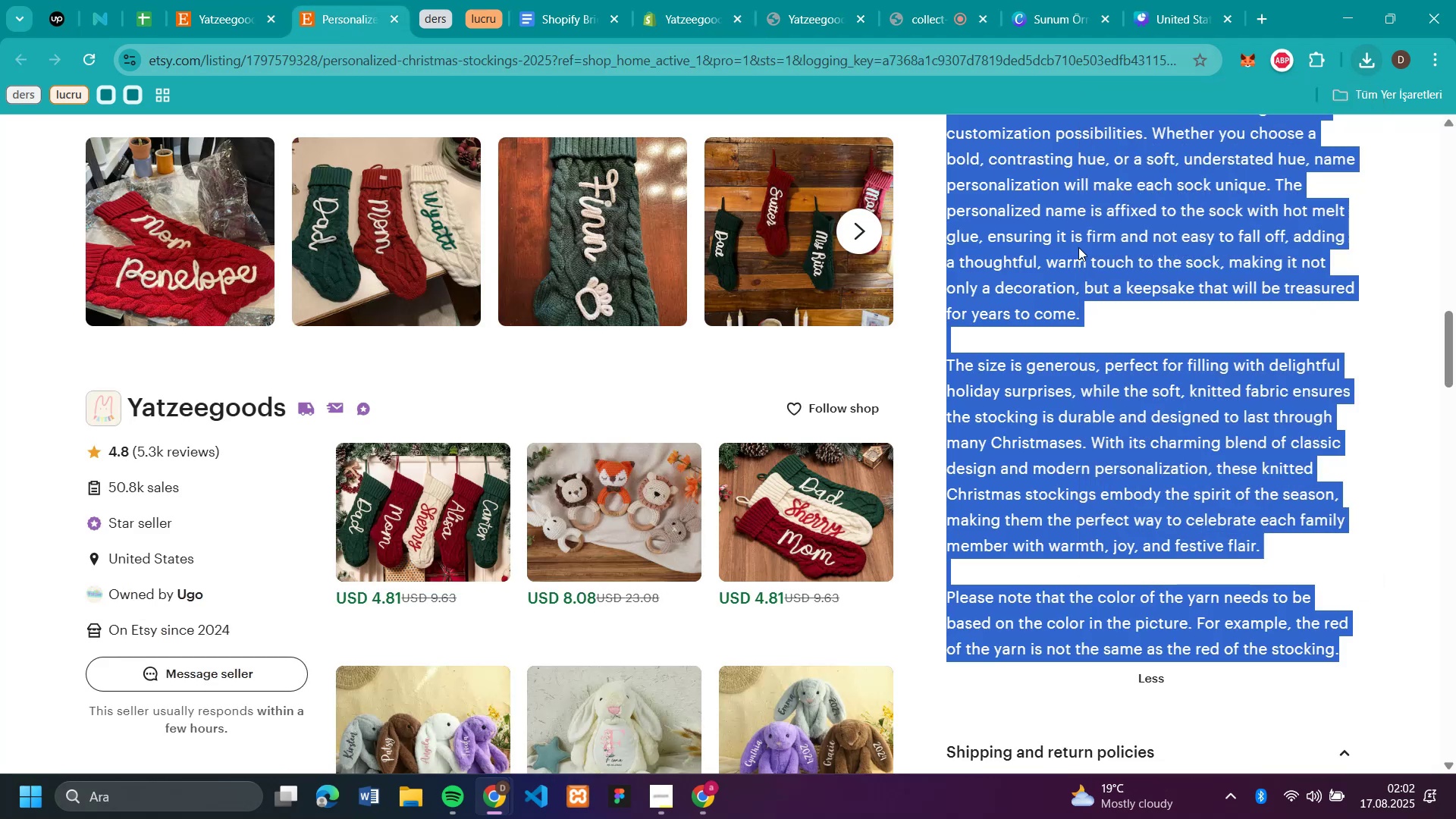 
scroll: coordinate [1185, 350], scroll_direction: up, amount: 18.0
 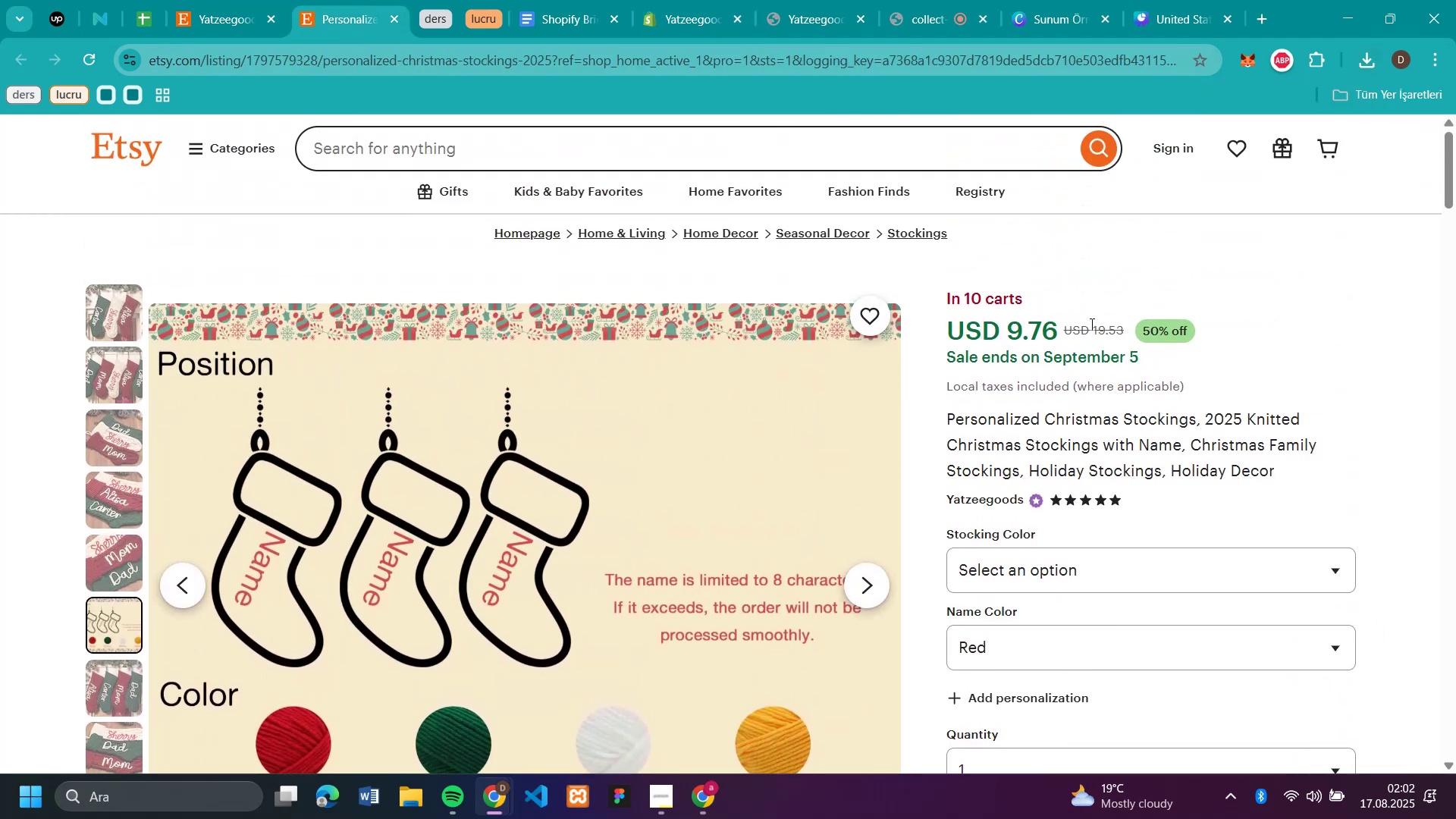 
left_click([1090, 324])
 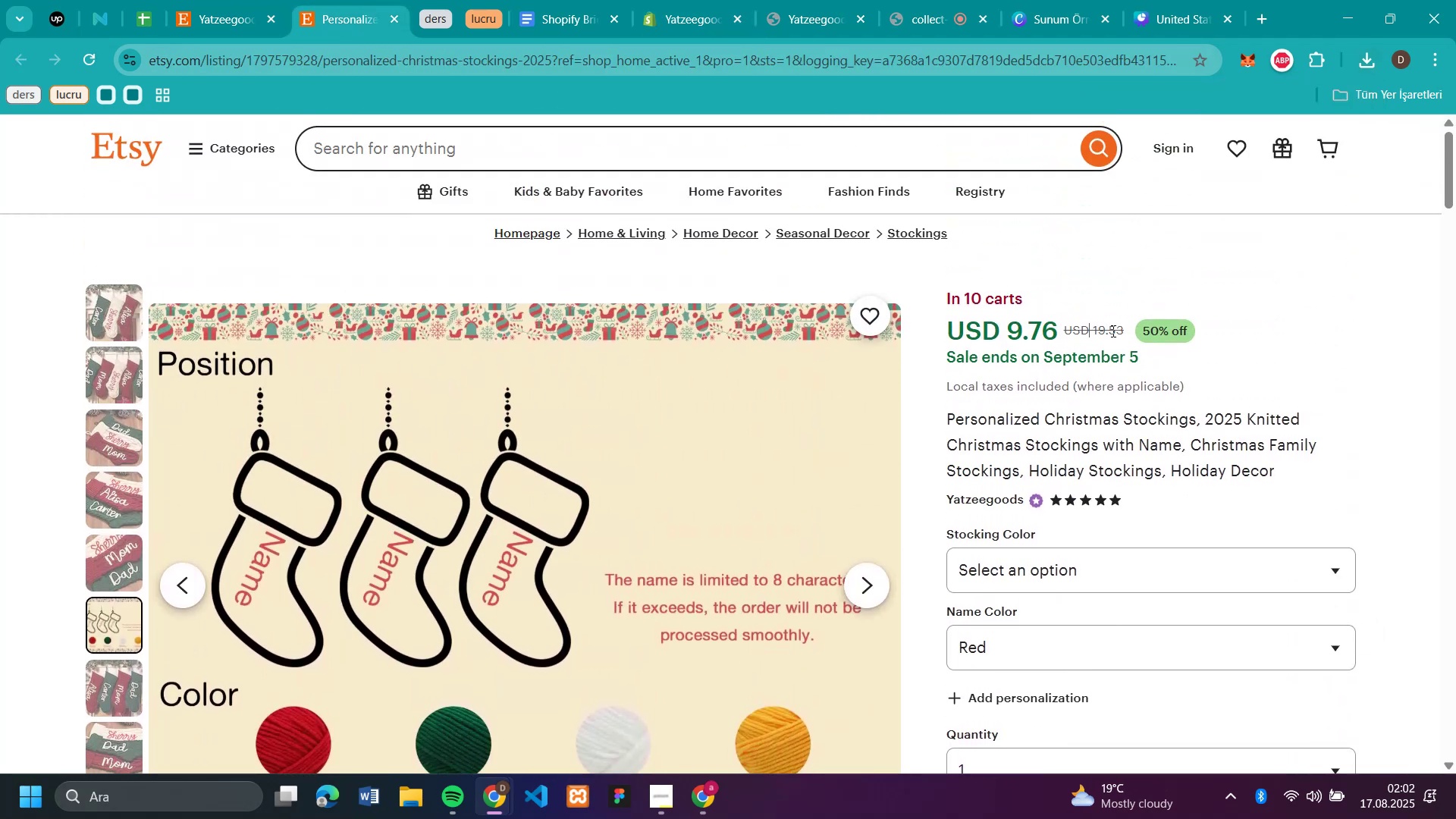 
double_click([1112, 331])
 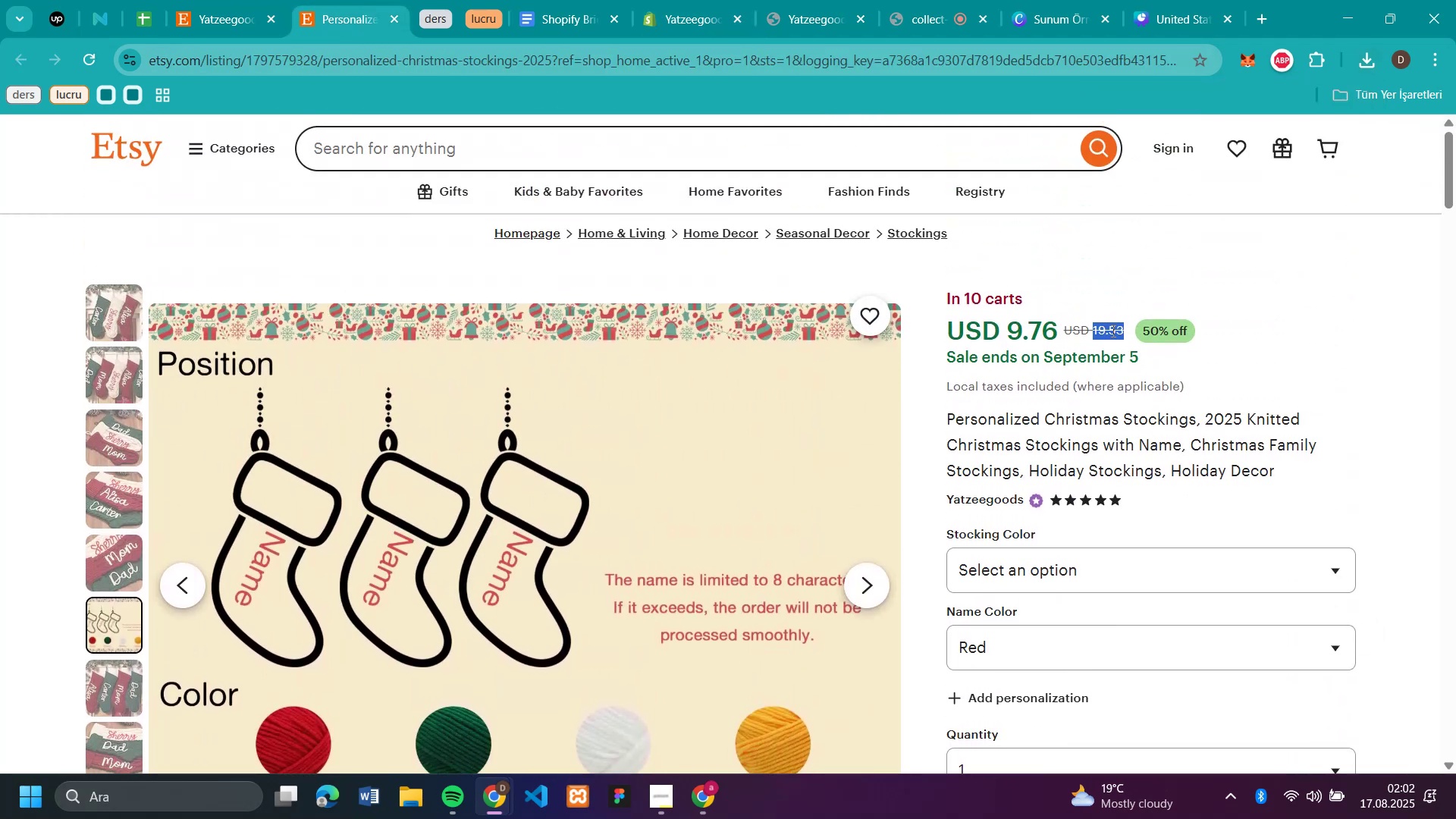 
triple_click([1112, 331])
 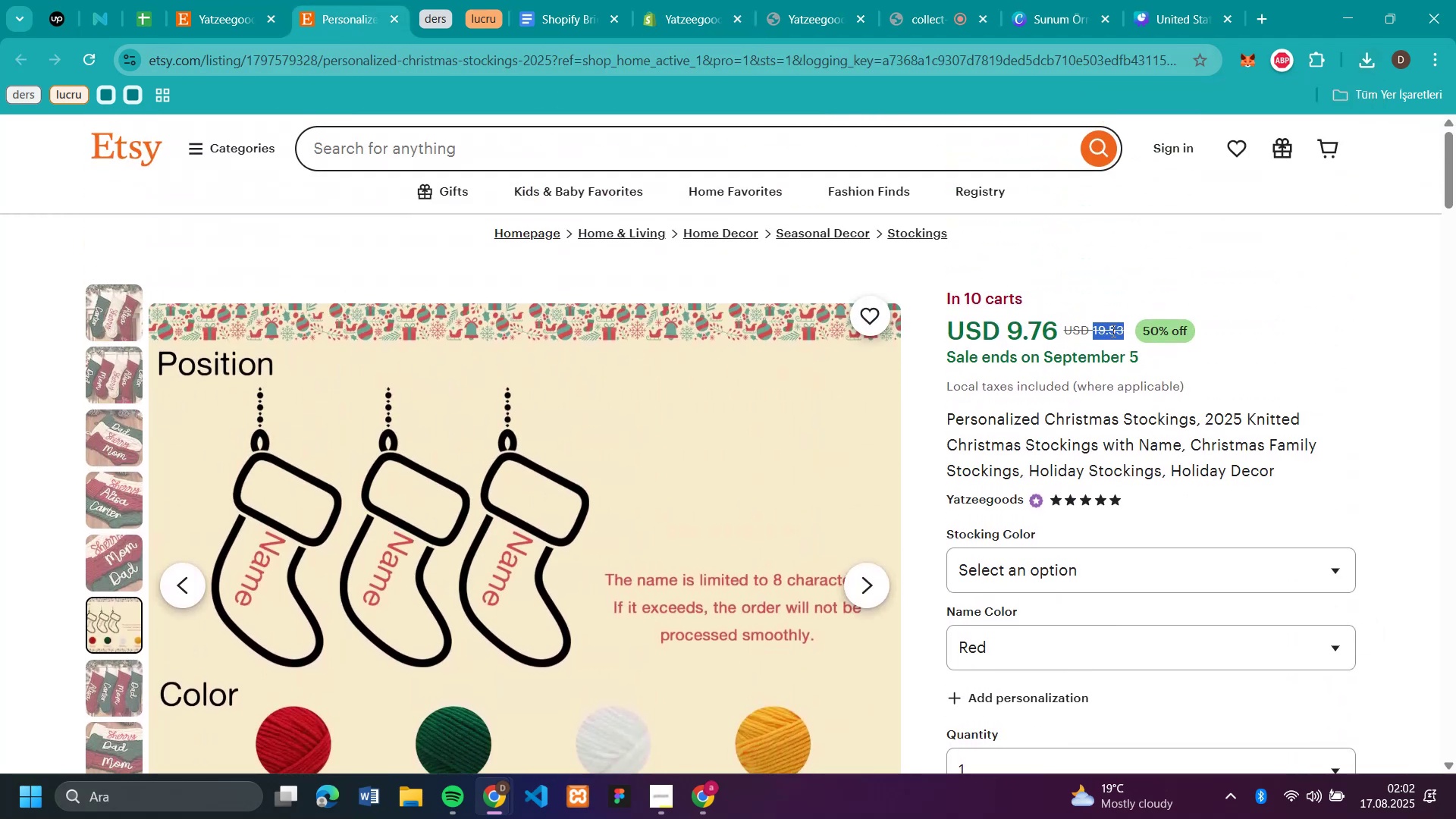 
key(Control+C)
 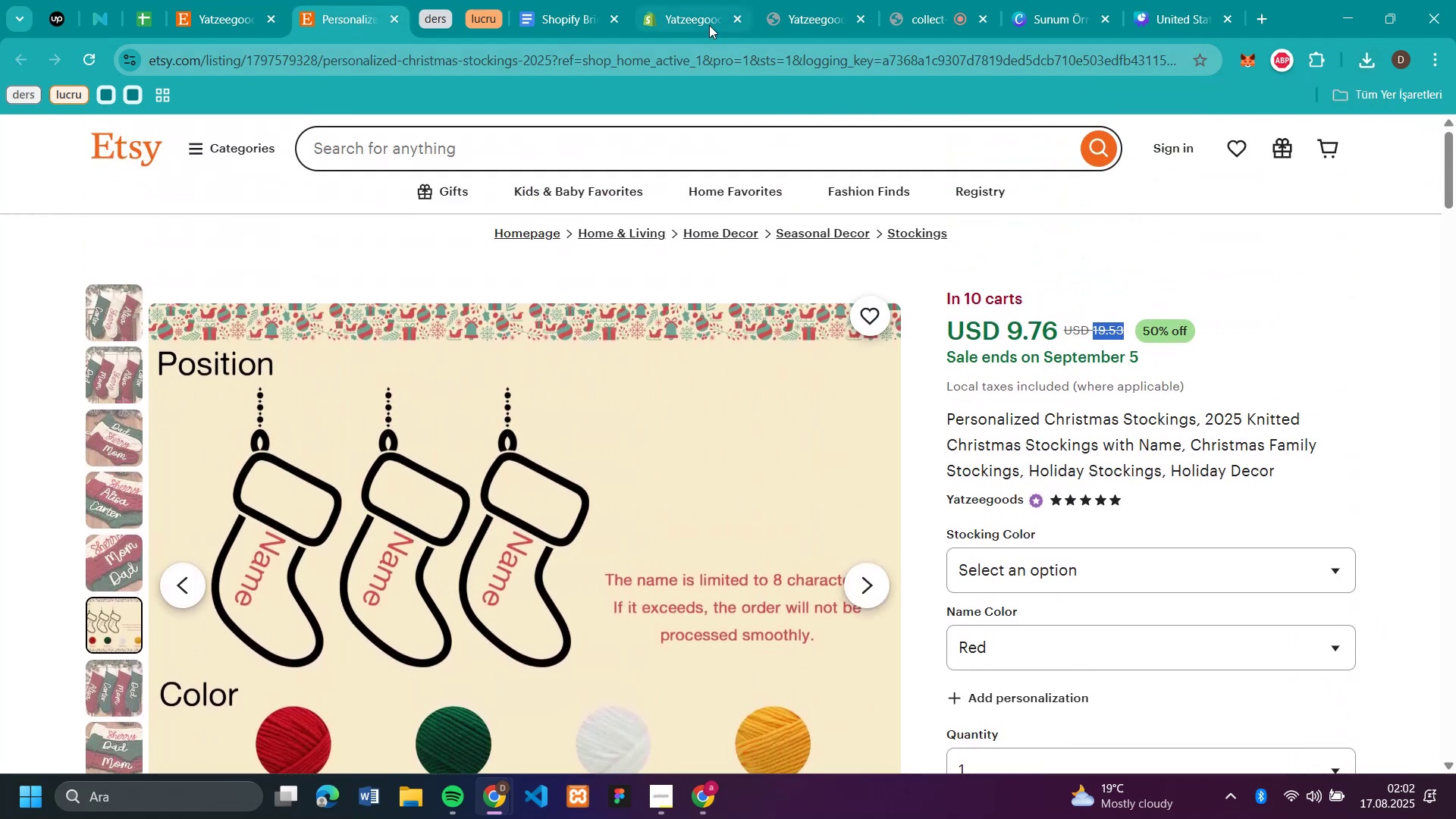 
left_click([709, 24])
 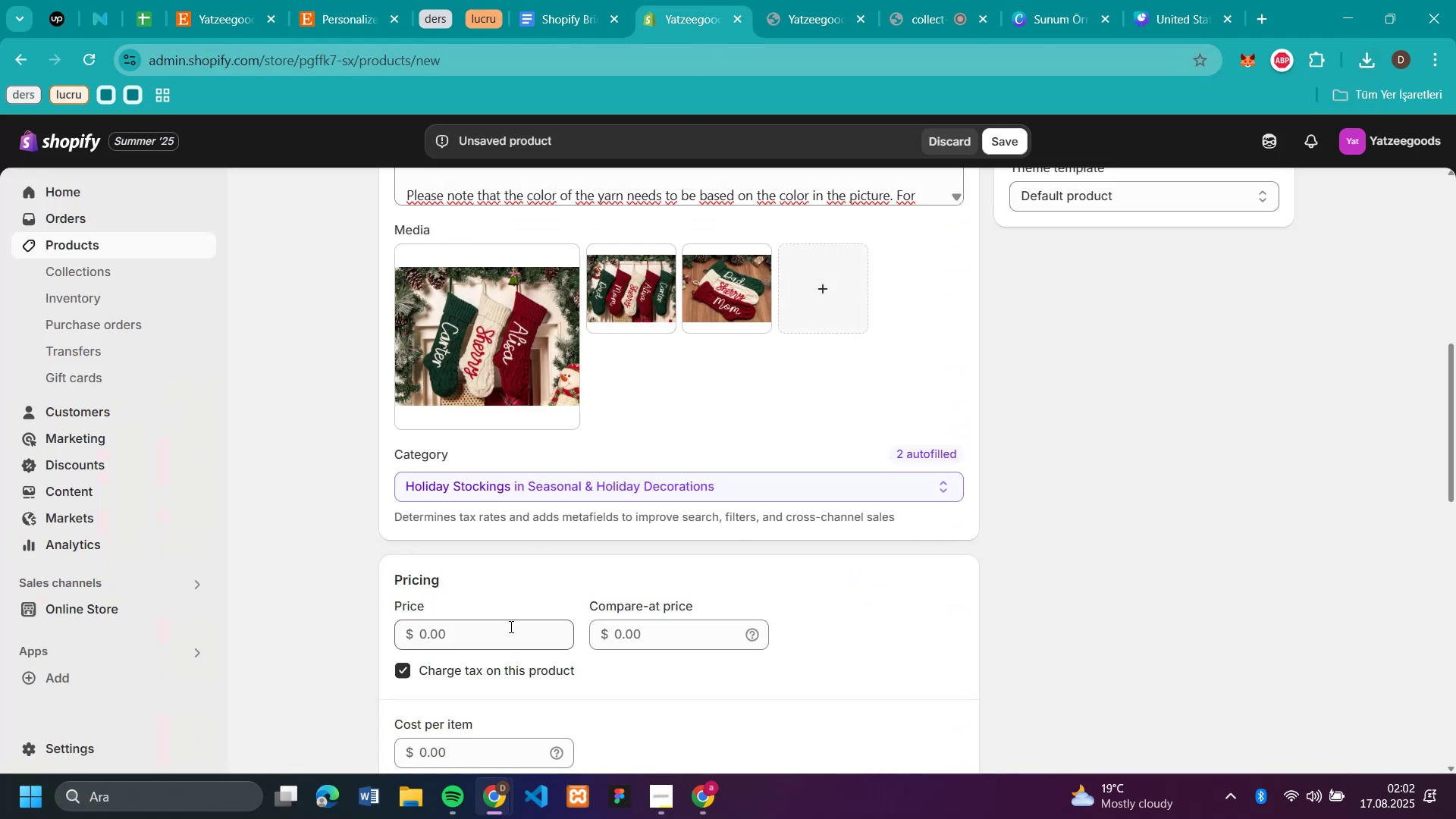 
left_click([510, 626])
 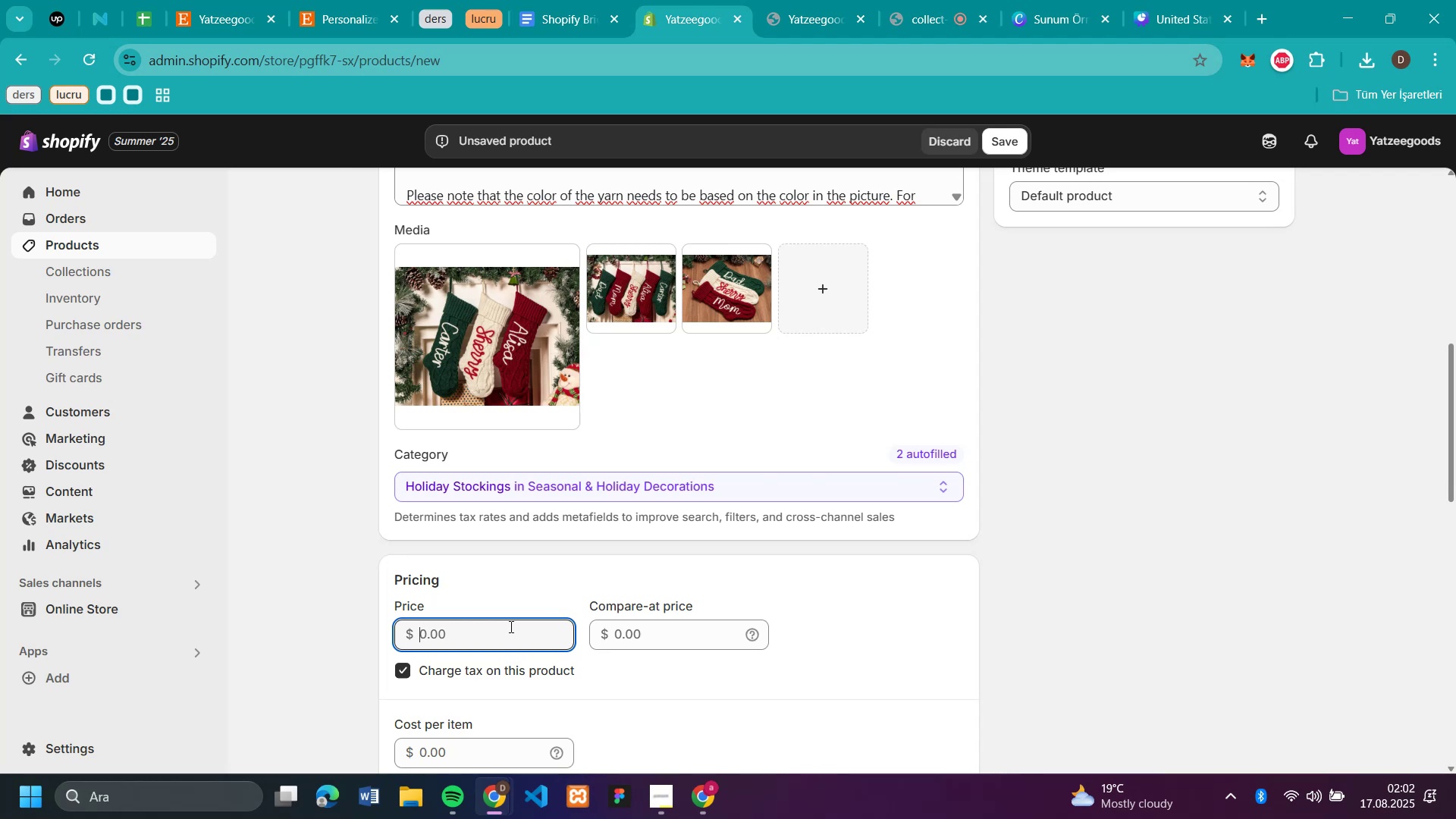 
key(Control+V)
 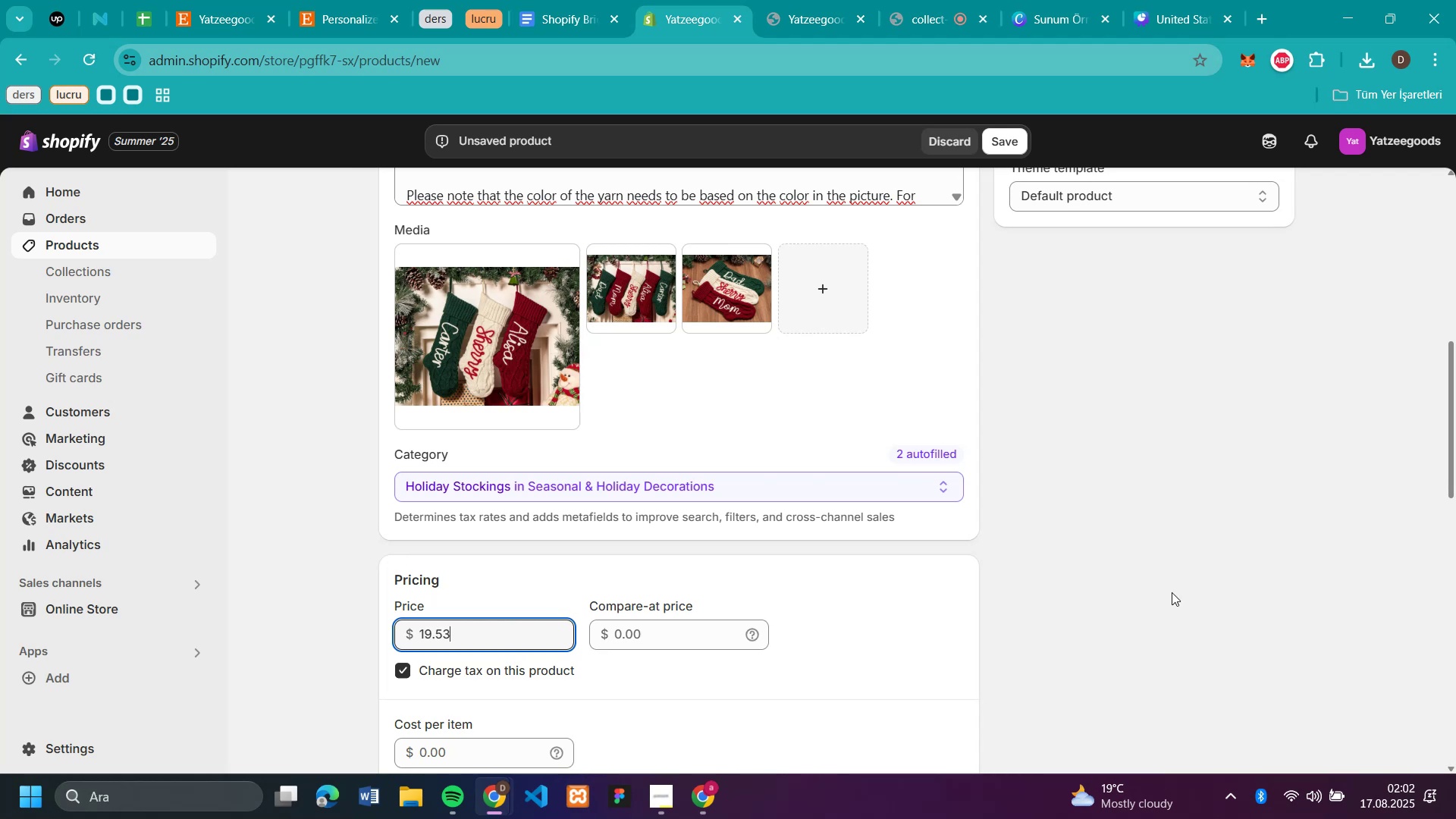 
left_click([1172, 592])
 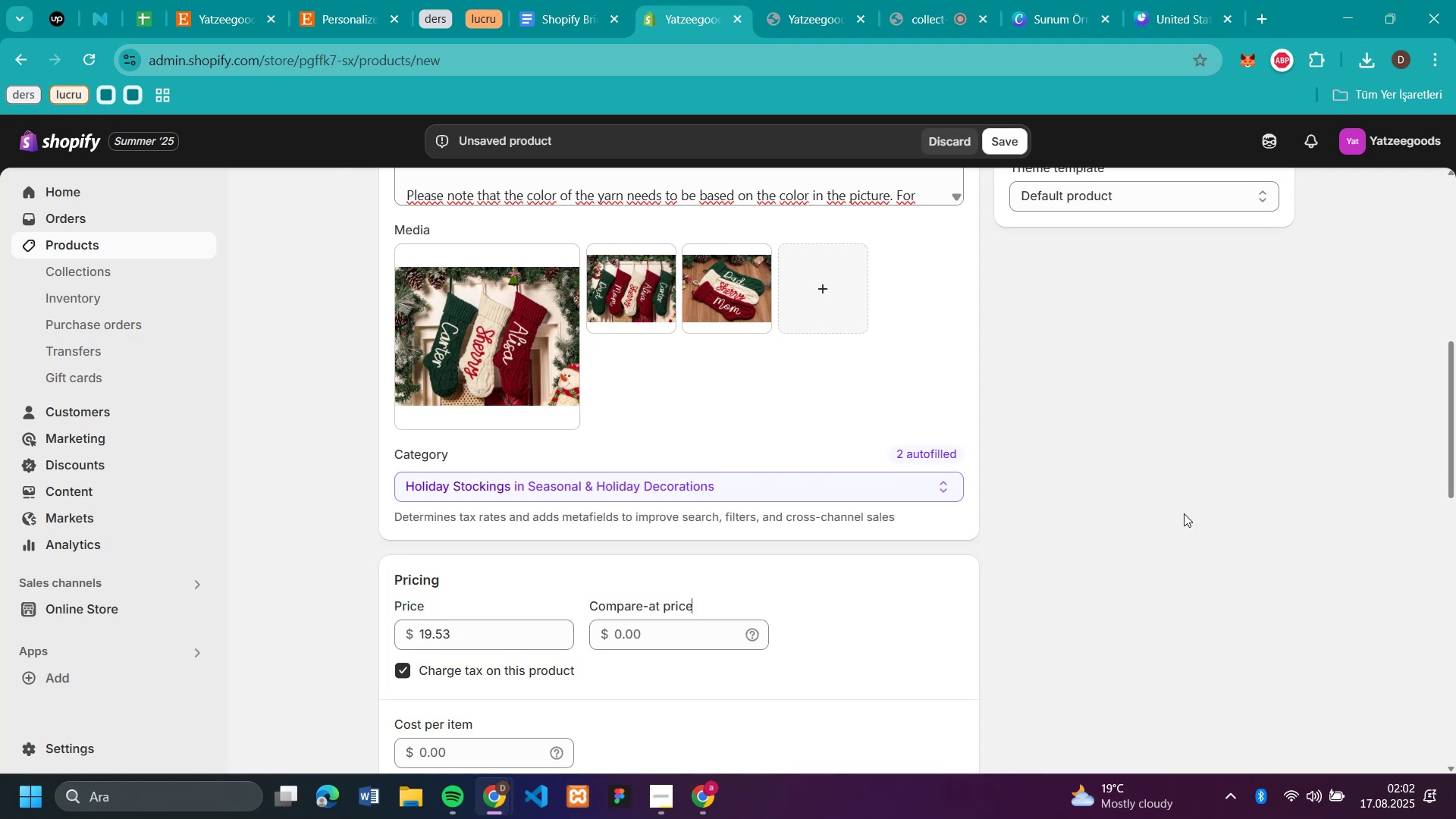 
scroll: coordinate [653, 511], scroll_direction: down, amount: 8.0
 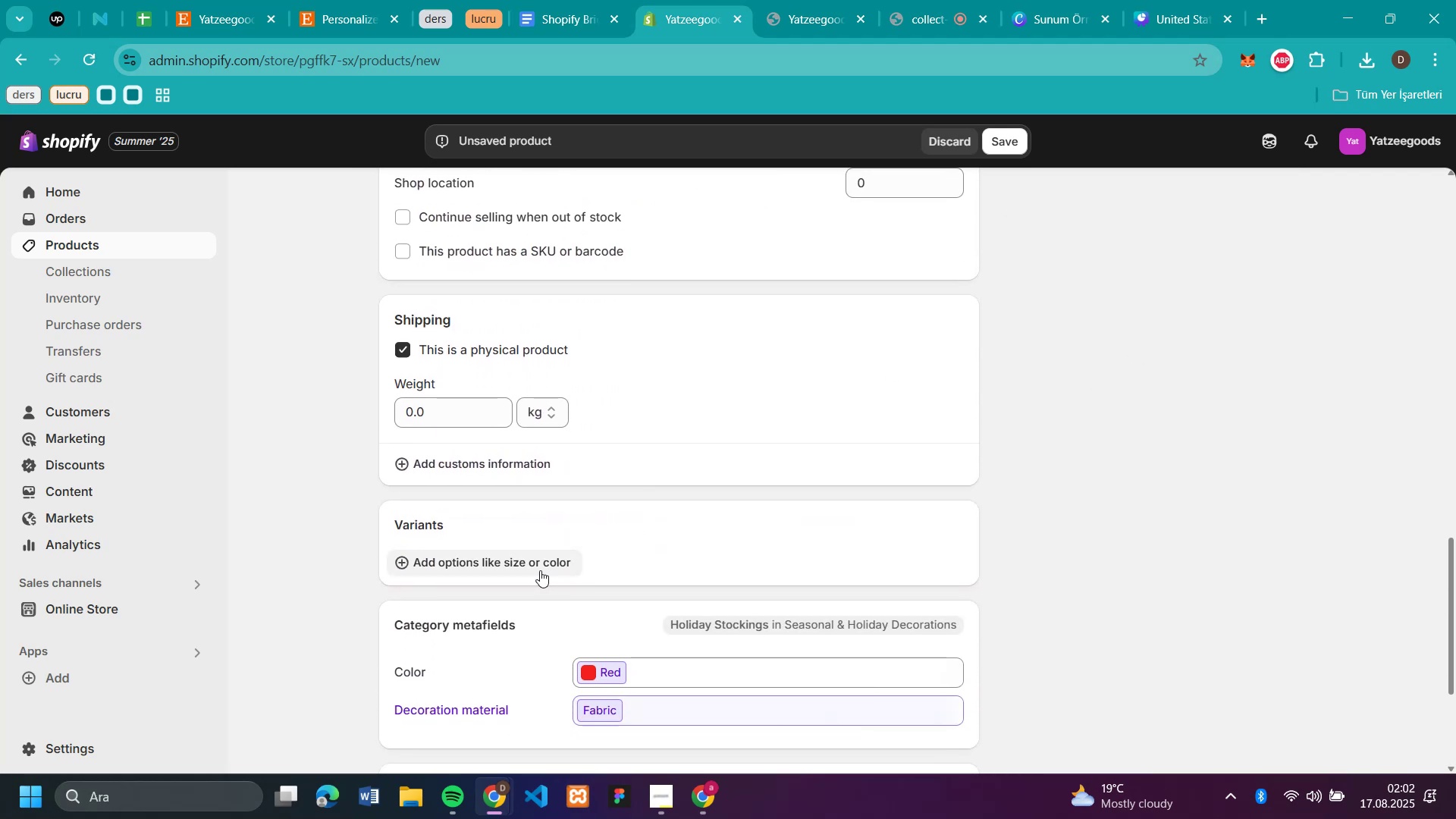 
left_click([540, 570])
 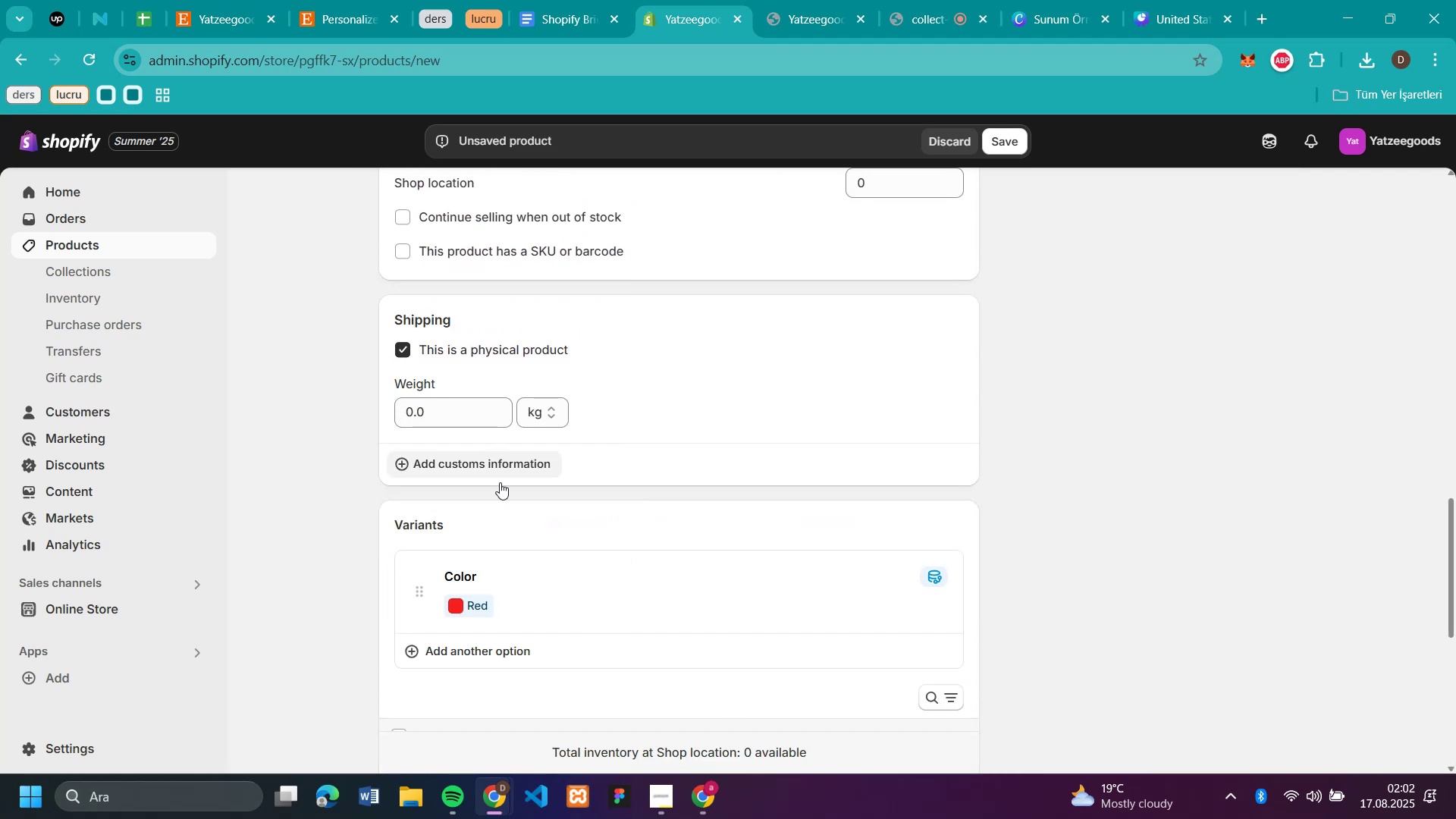 
left_click([554, 604])
 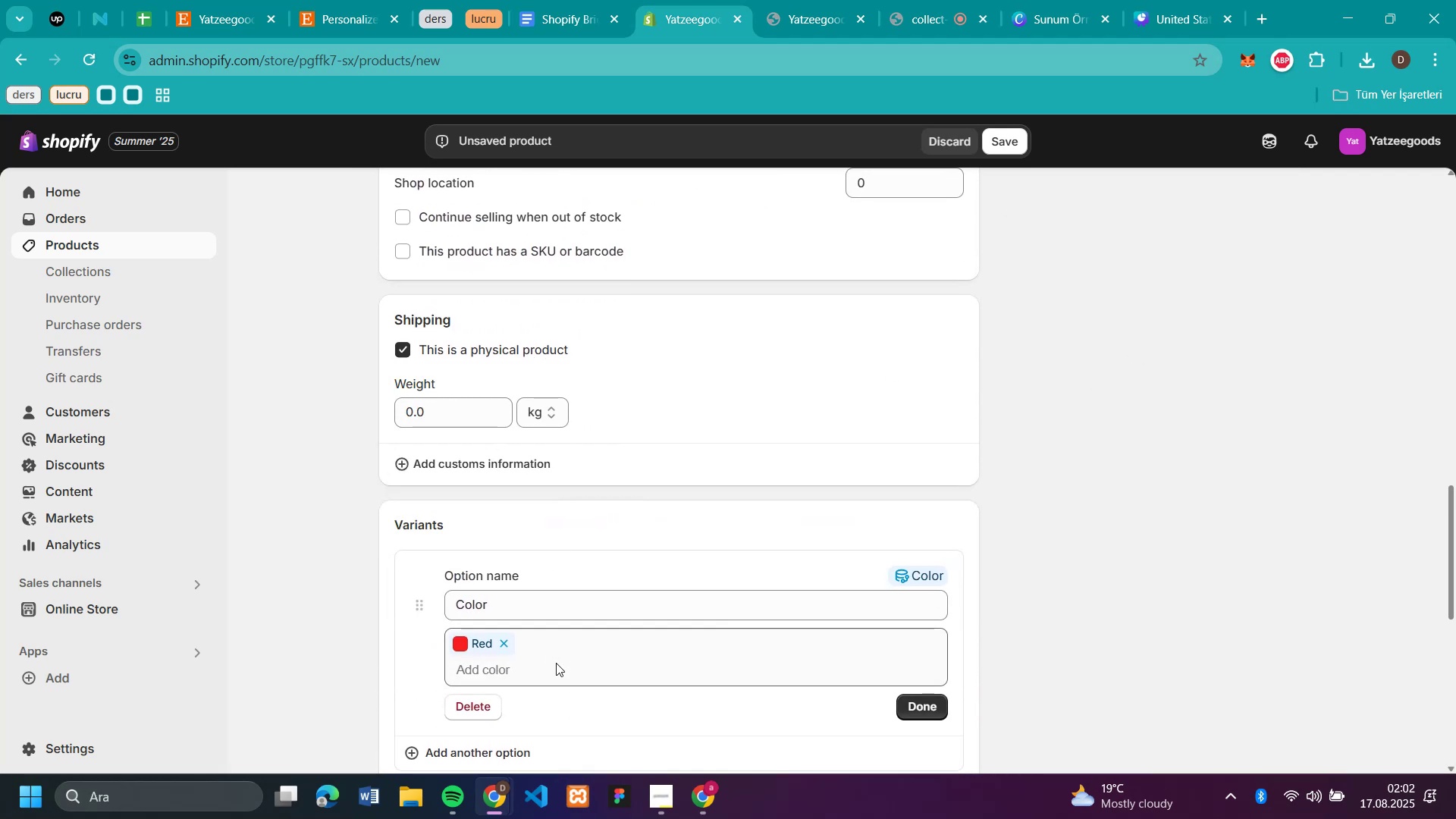 
left_click([563, 668])
 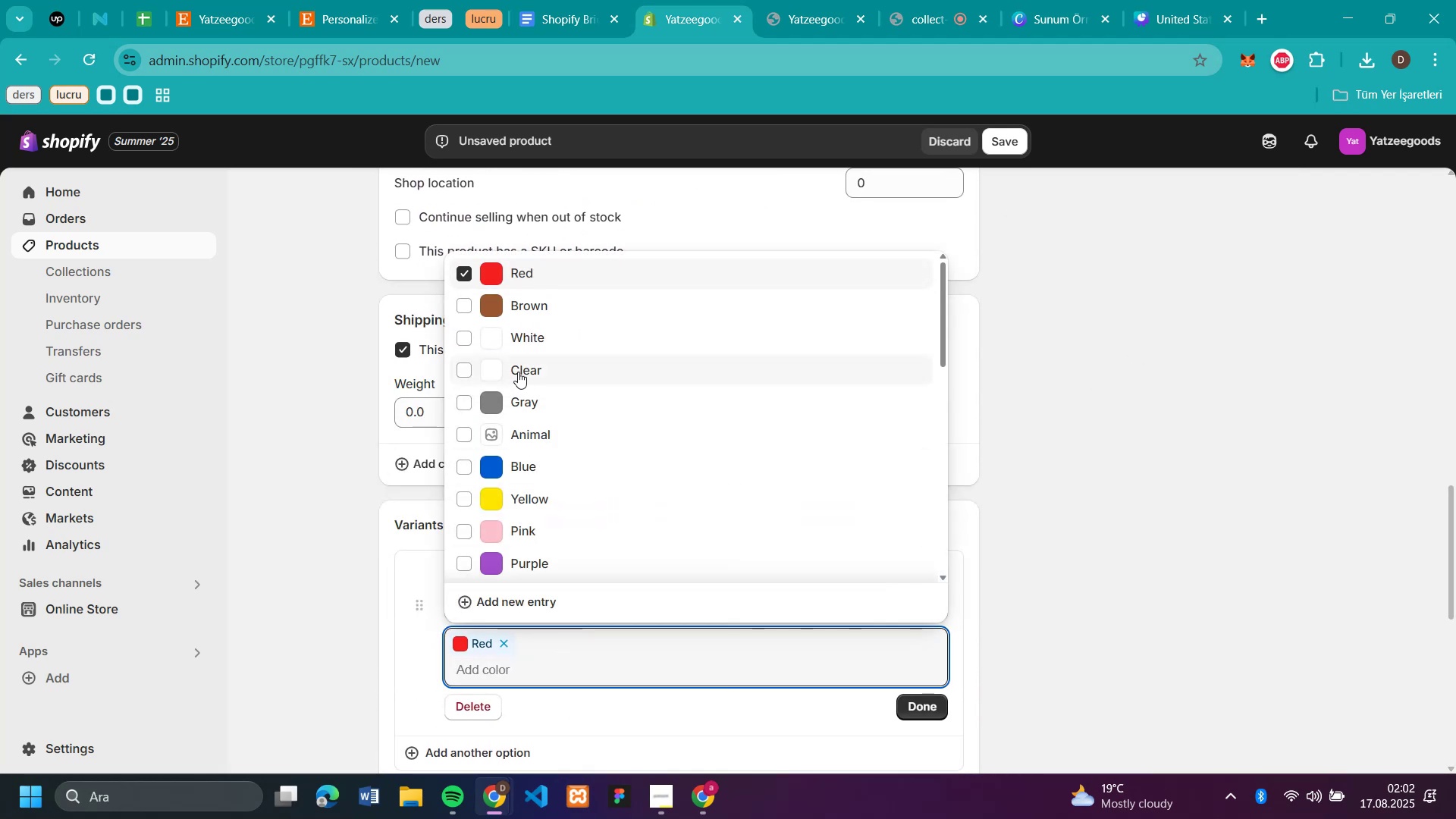 
scroll: coordinate [542, 386], scroll_direction: down, amount: 2.0
 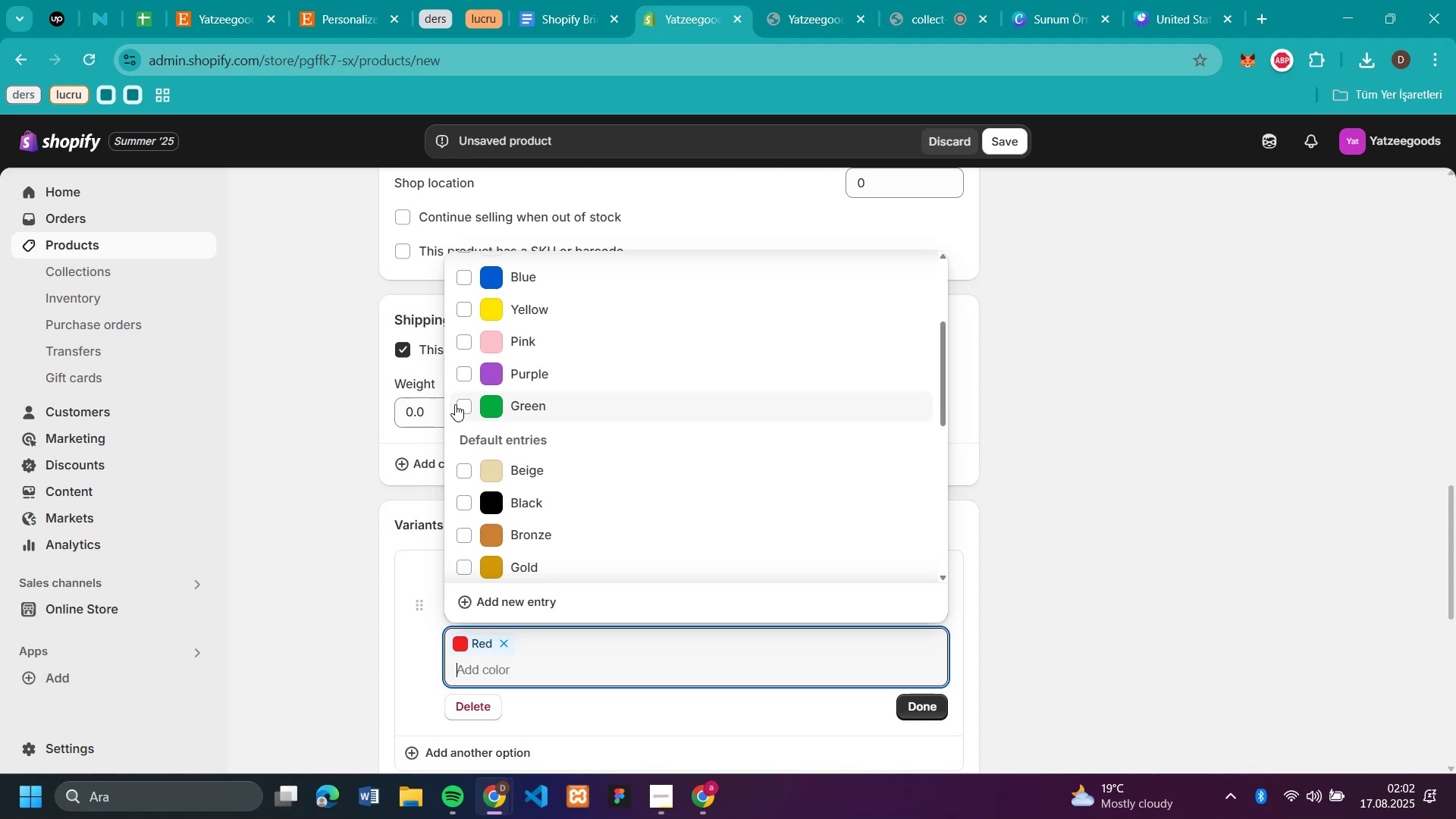 
left_click([455, 404])
 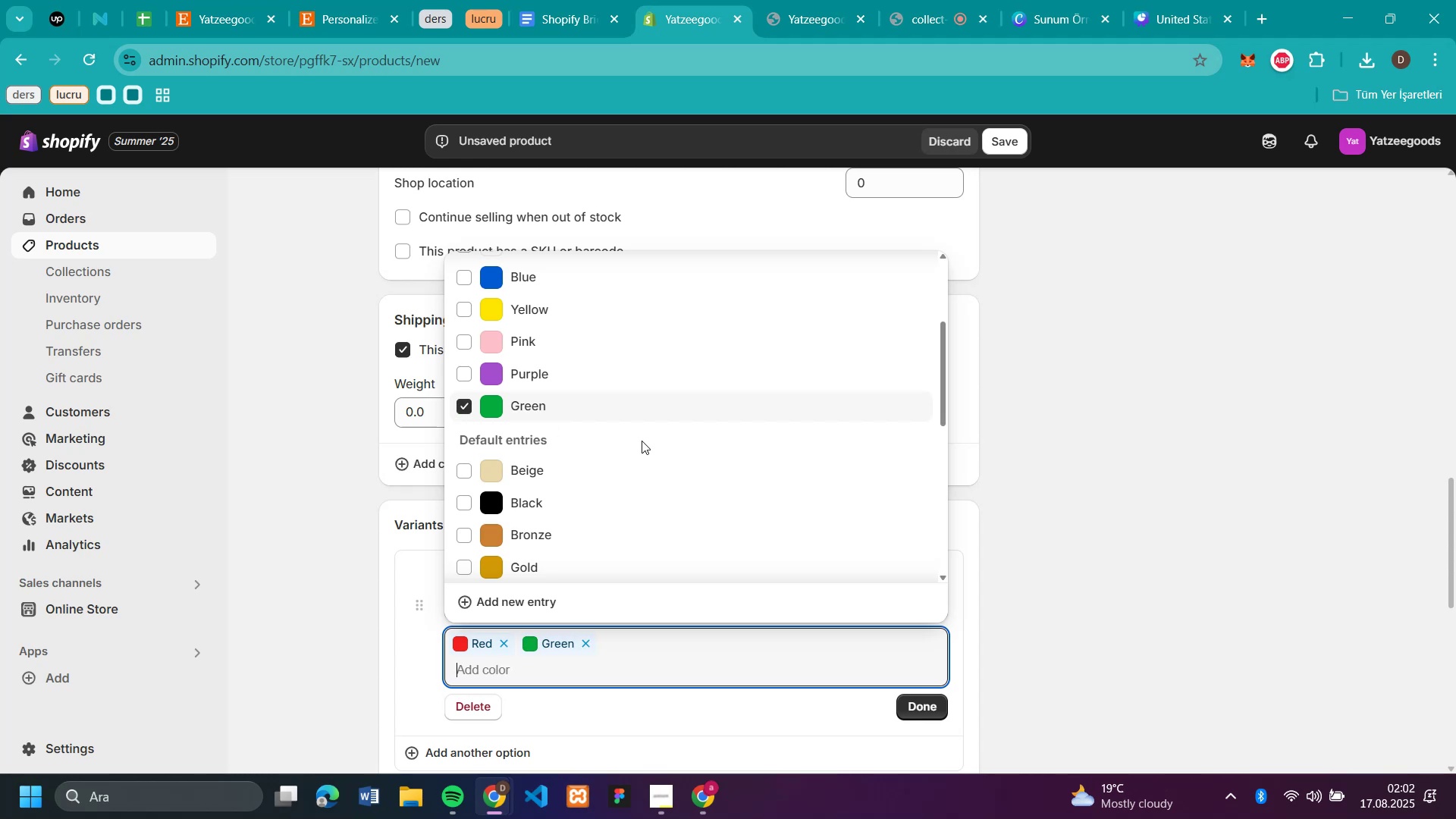 
scroll: coordinate [642, 440], scroll_direction: up, amount: 4.0
 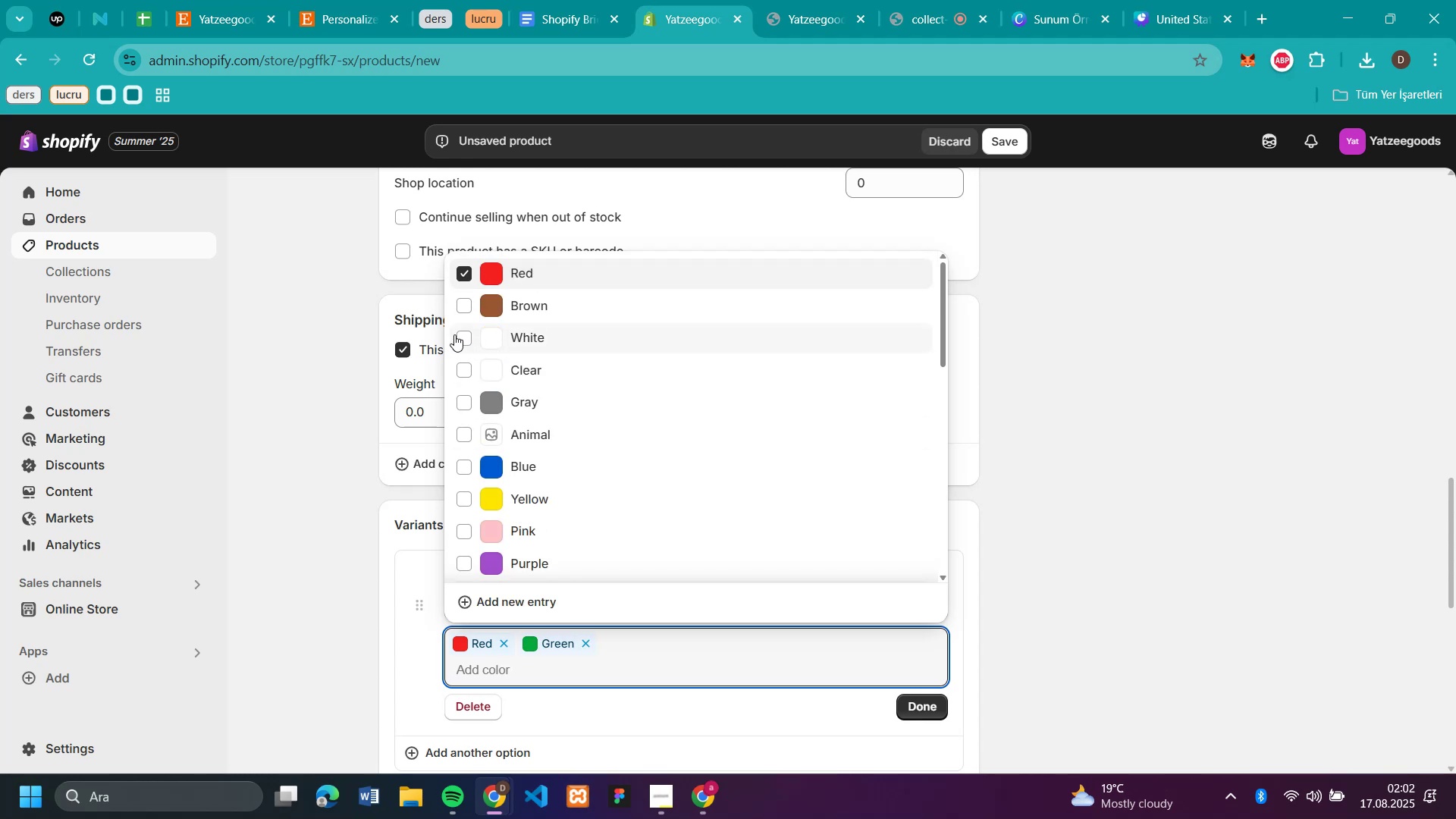 
left_click([457, 335])
 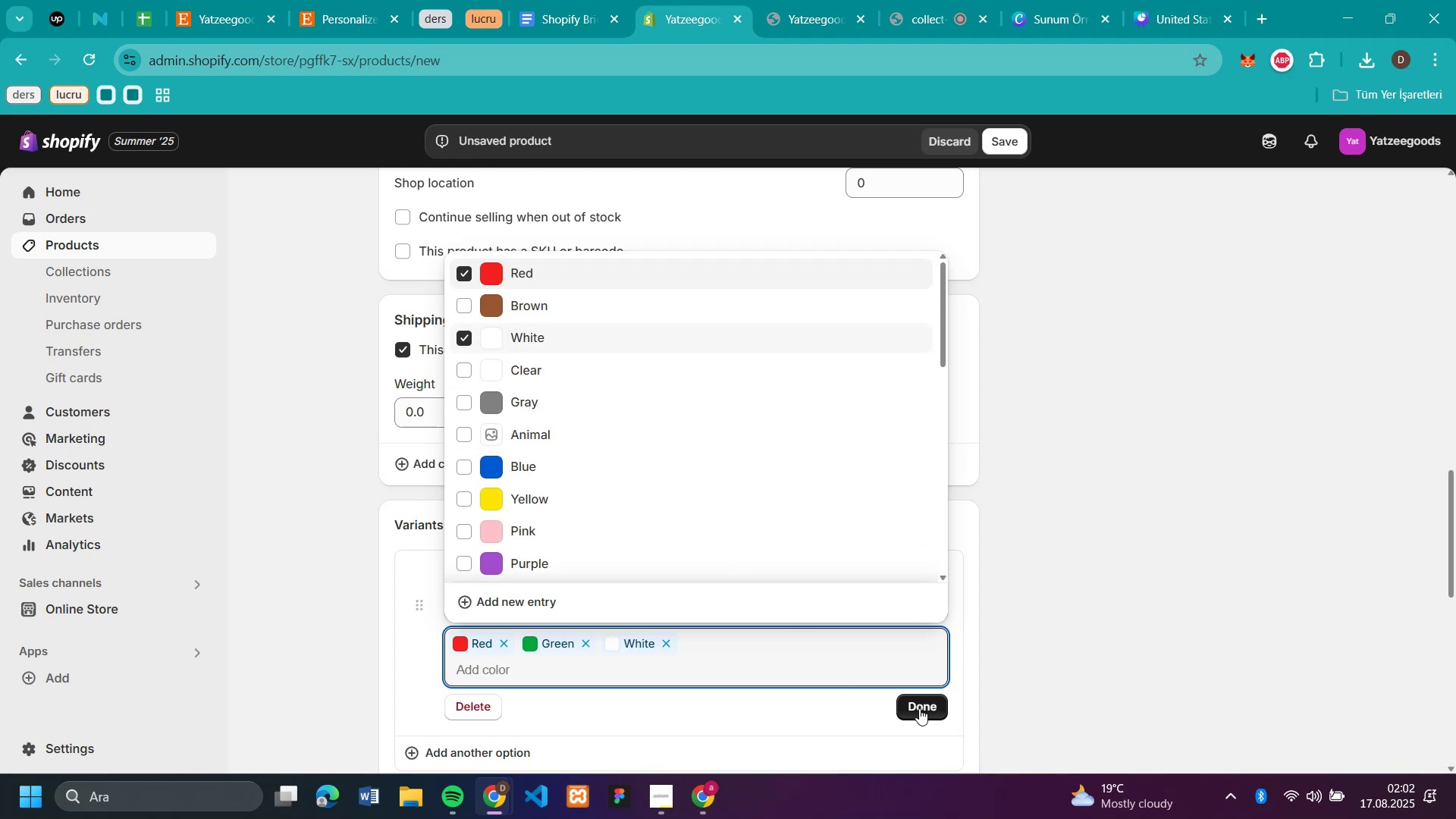 
left_click([924, 706])
 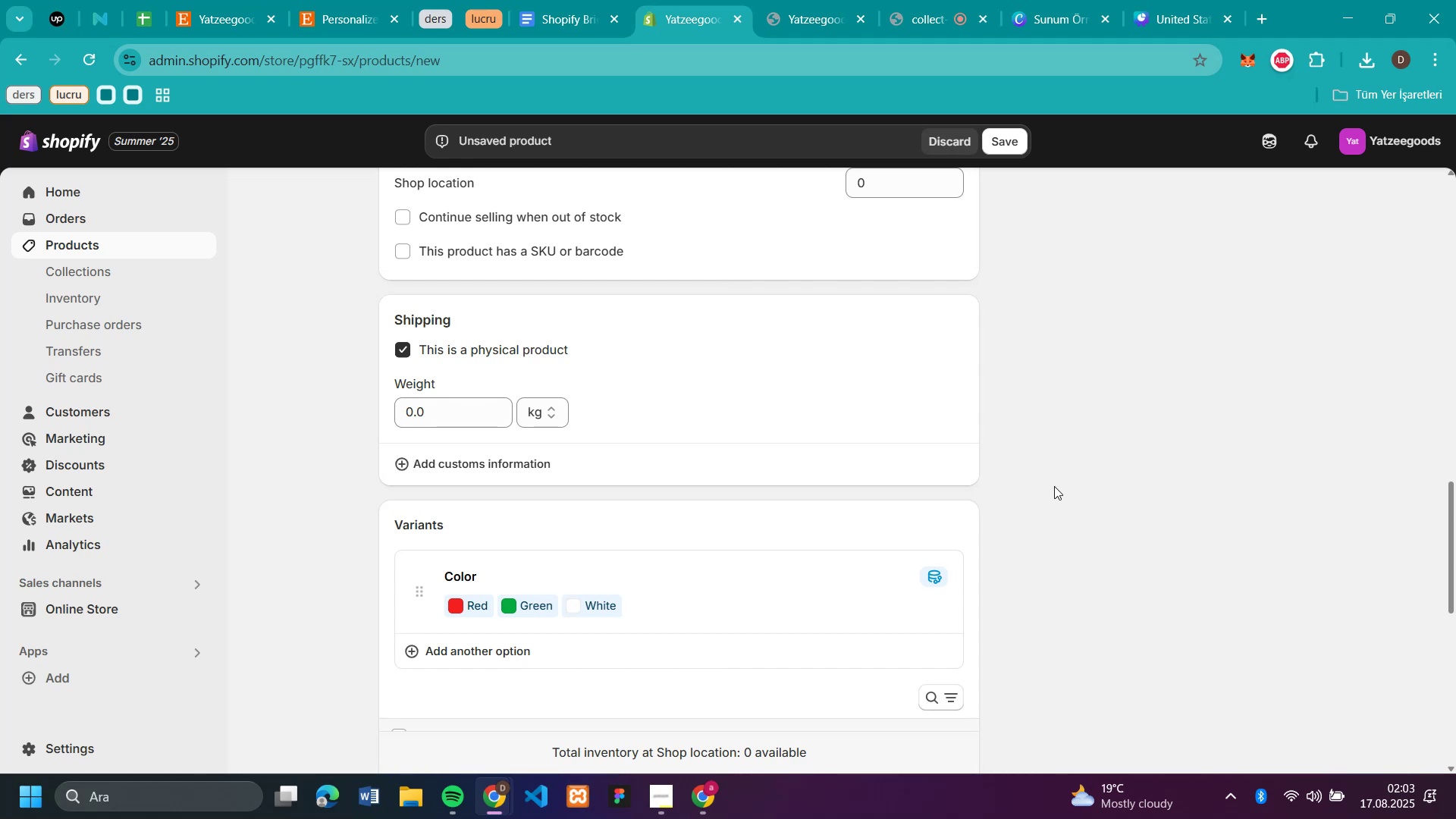 
wait(22.6)
 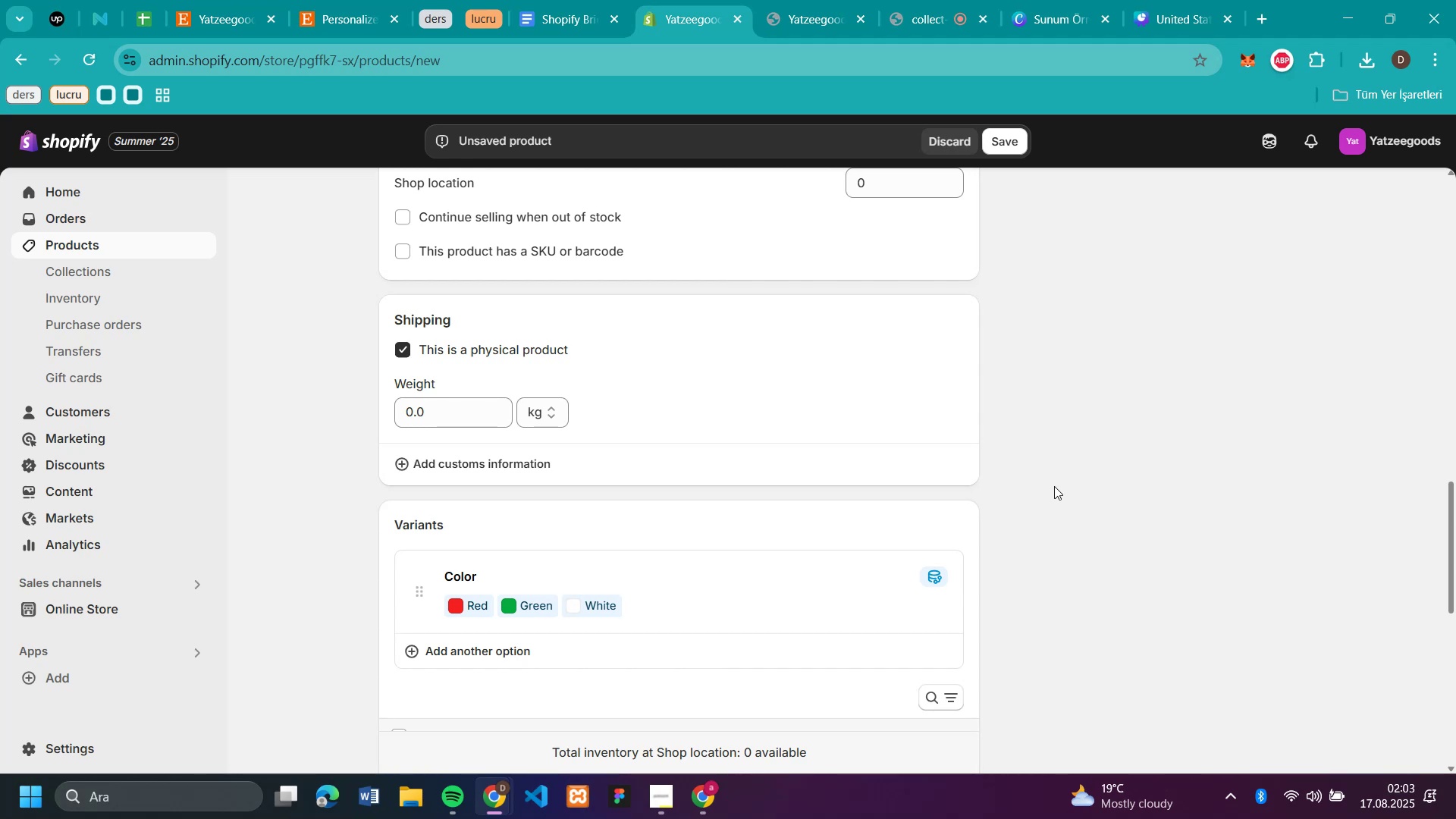 
left_click([913, 16])
 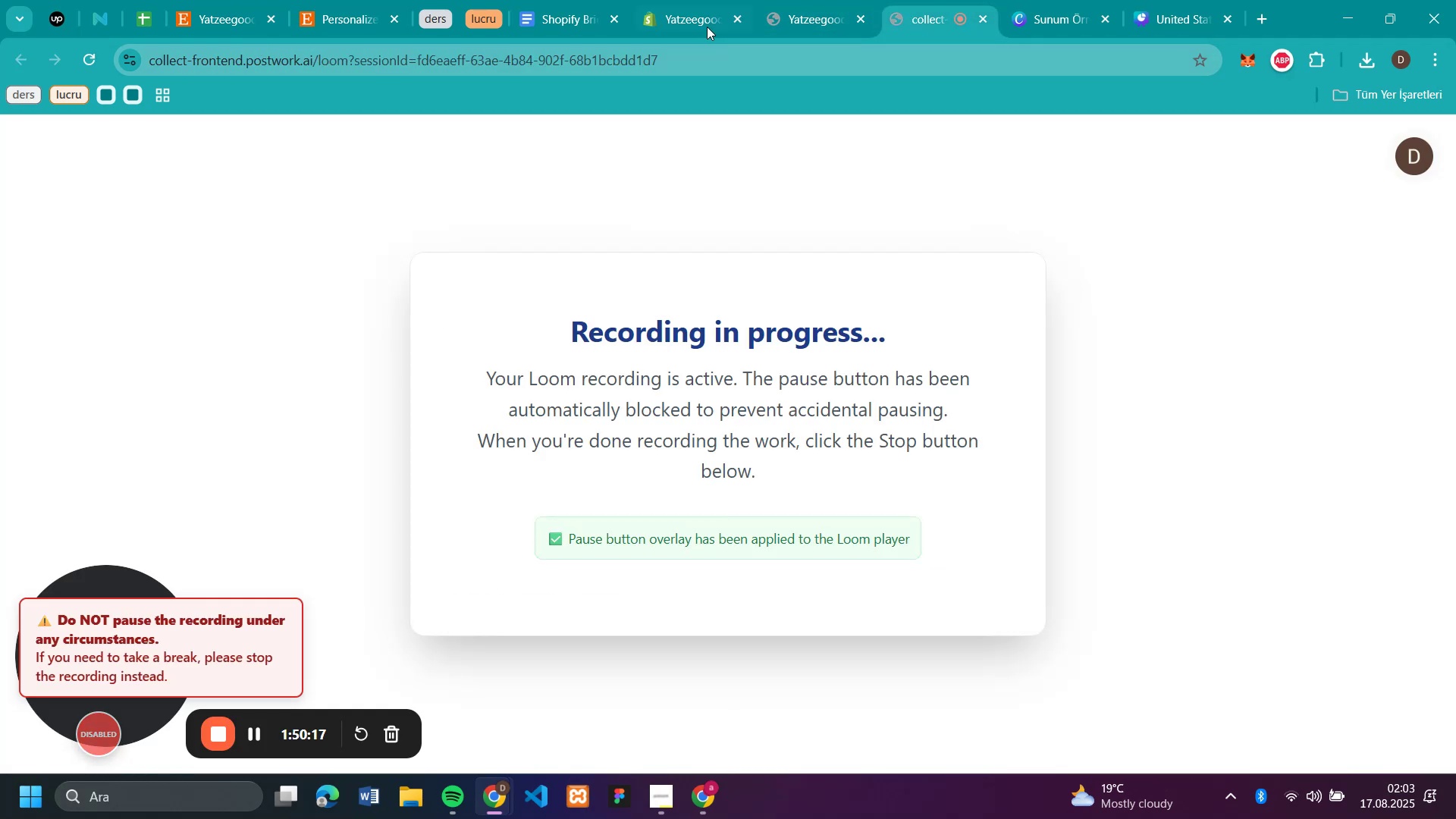 
left_click([694, 18])
 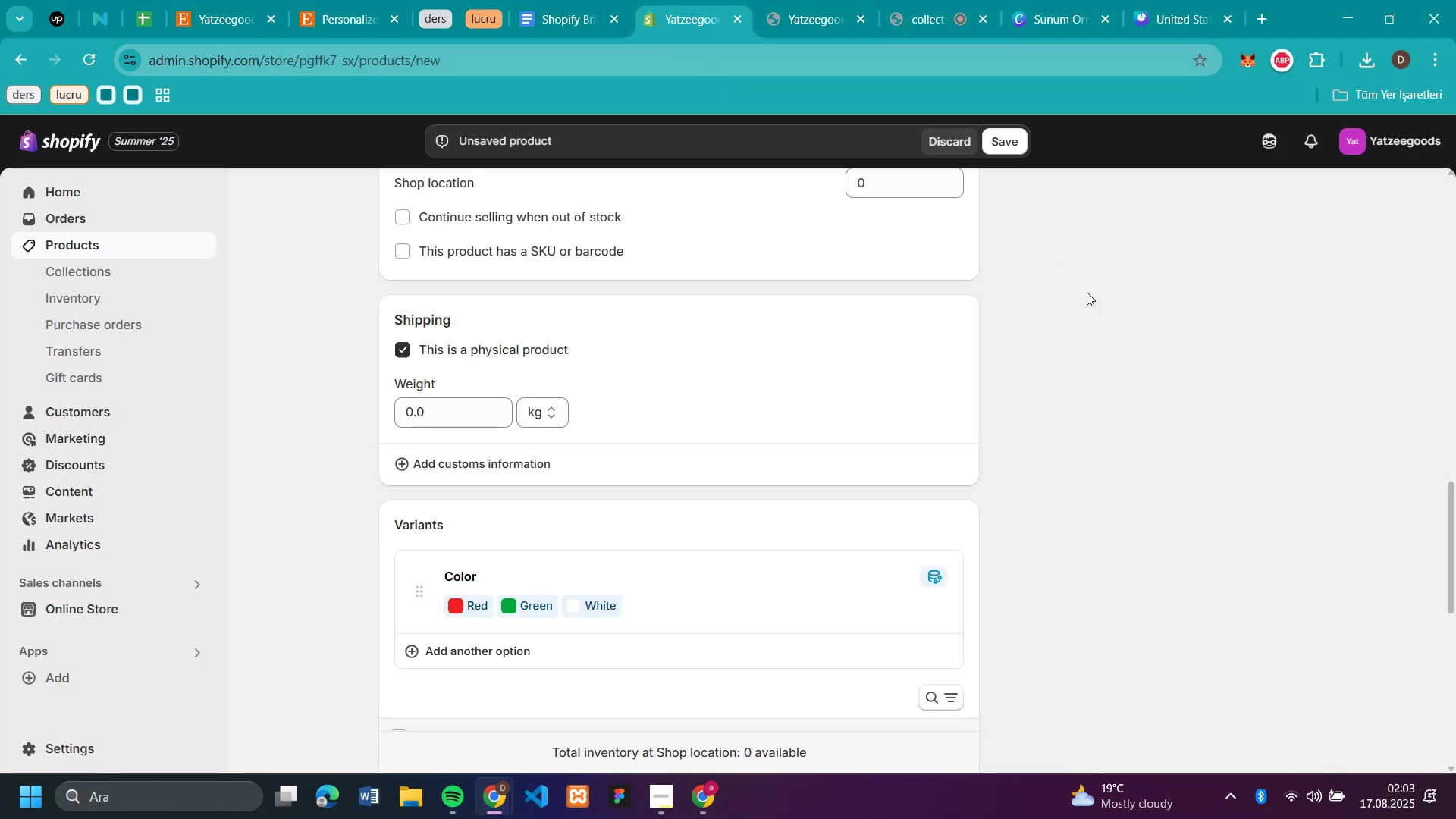 
scroll: coordinate [1228, 507], scroll_direction: up, amount: 13.0
 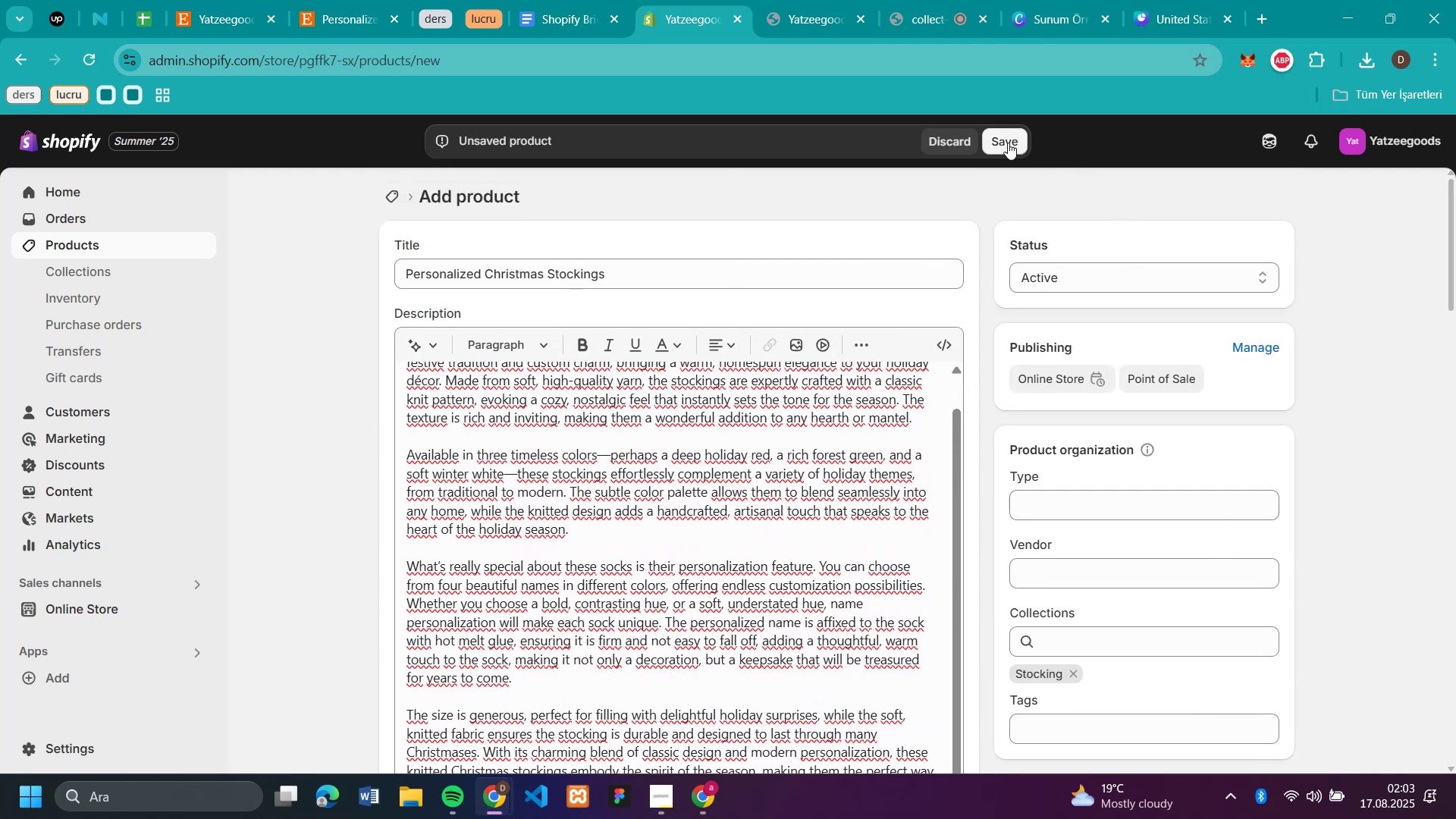 
scroll: coordinate [1138, 309], scroll_direction: down, amount: 5.0
 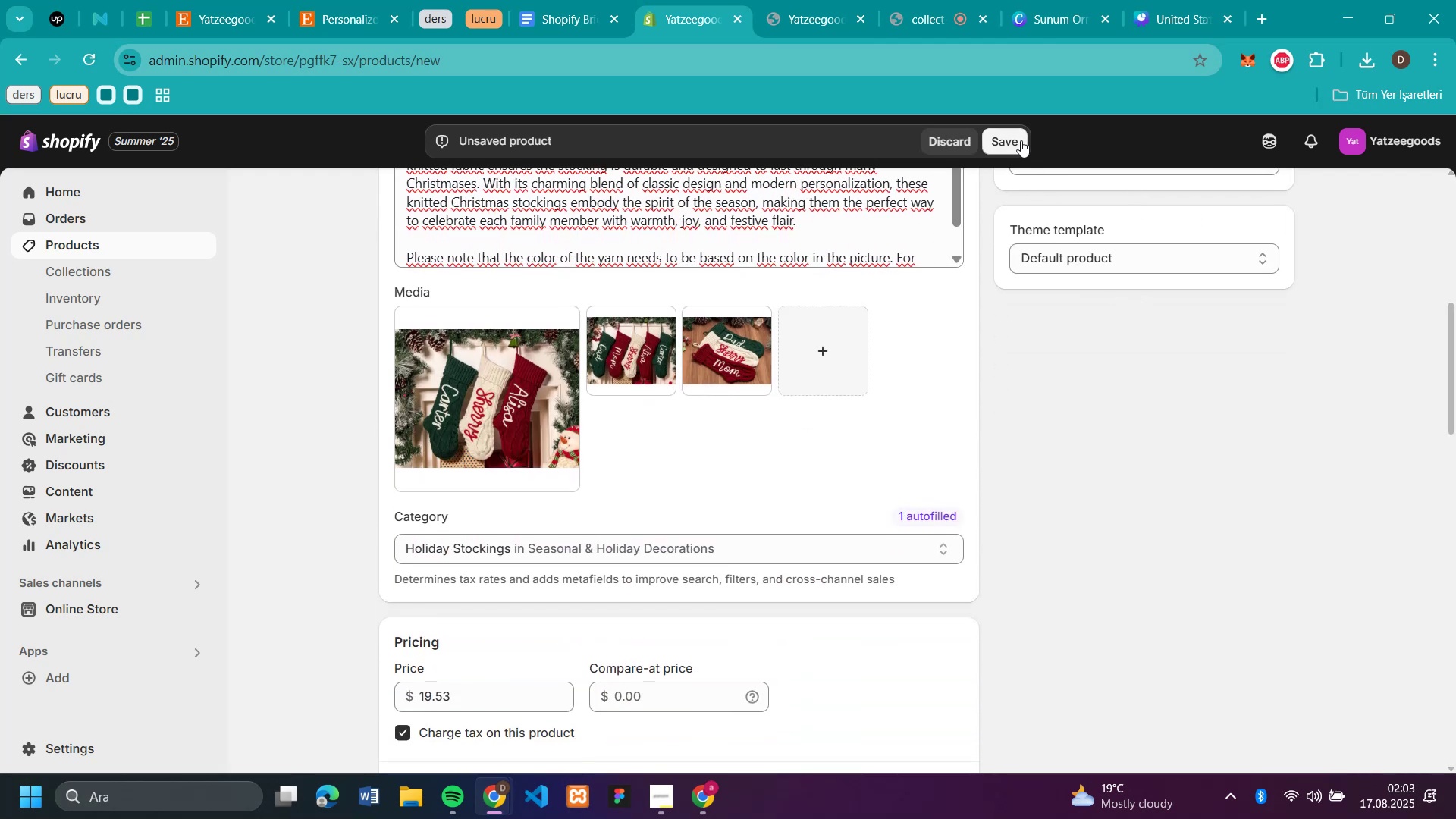 
left_click([1016, 139])
 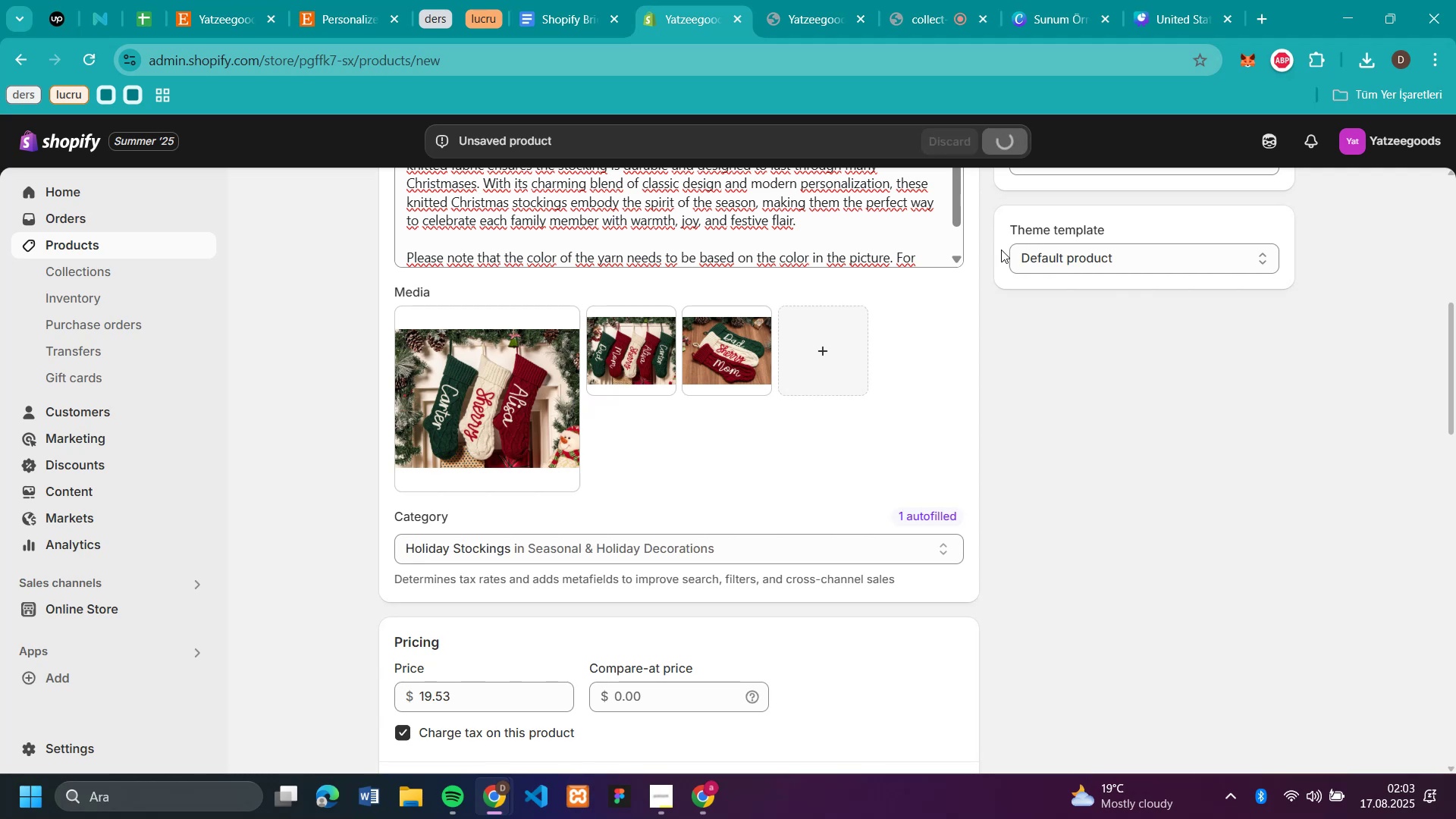 
scroll: coordinate [1056, 352], scroll_direction: down, amount: 5.0
 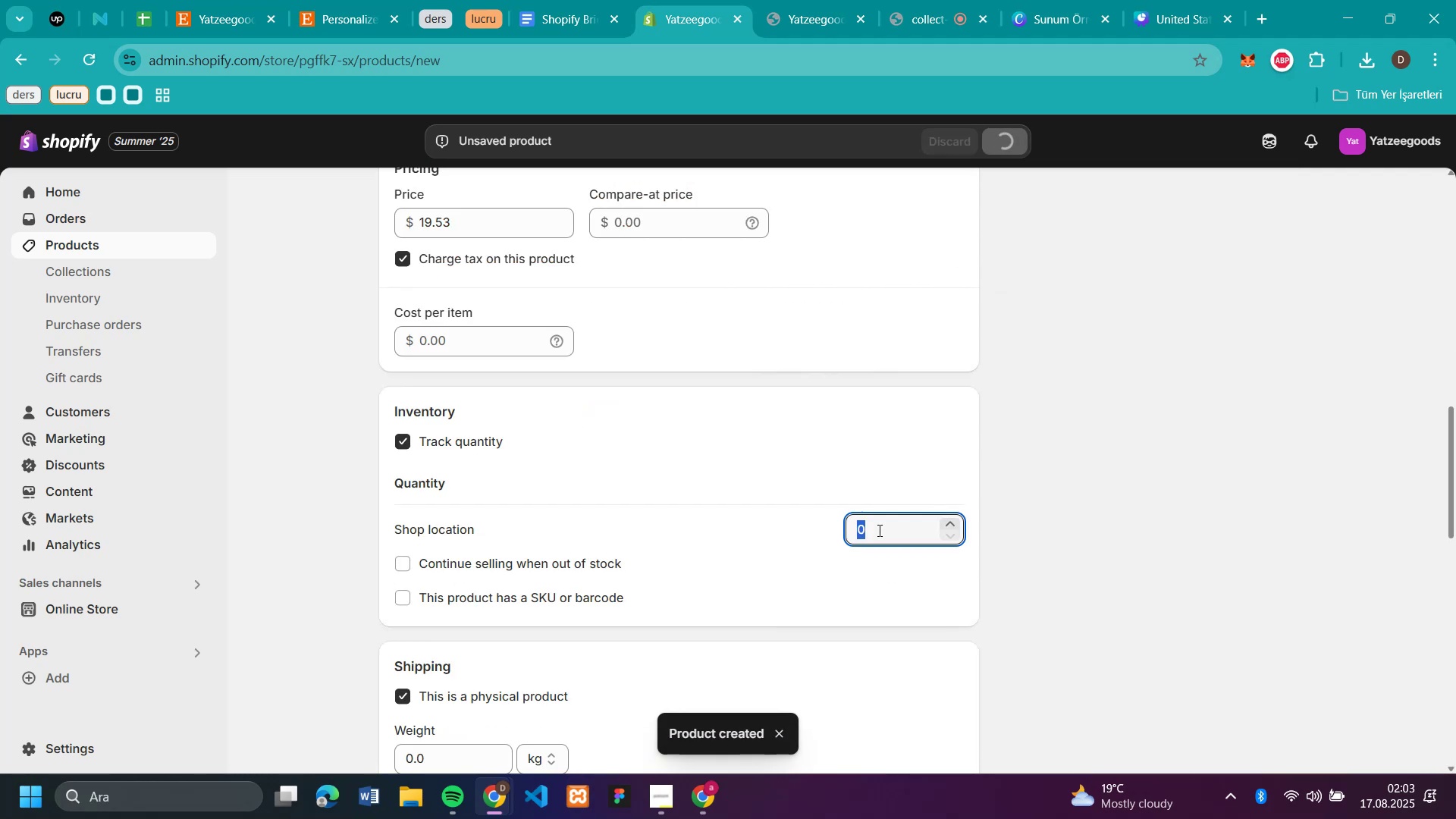 
key(5)
 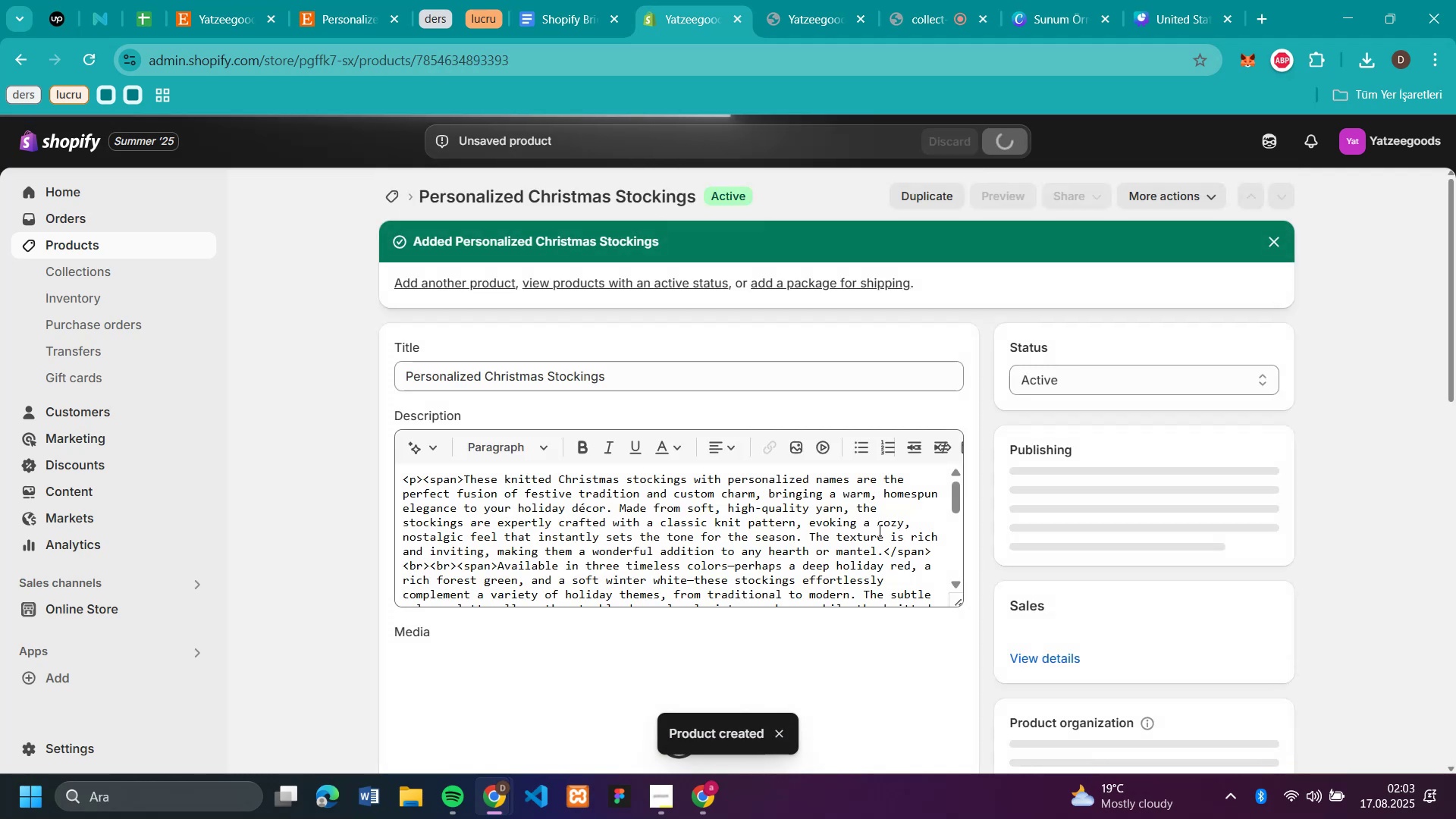 
scroll: coordinate [878, 534], scroll_direction: down, amount: 12.0
 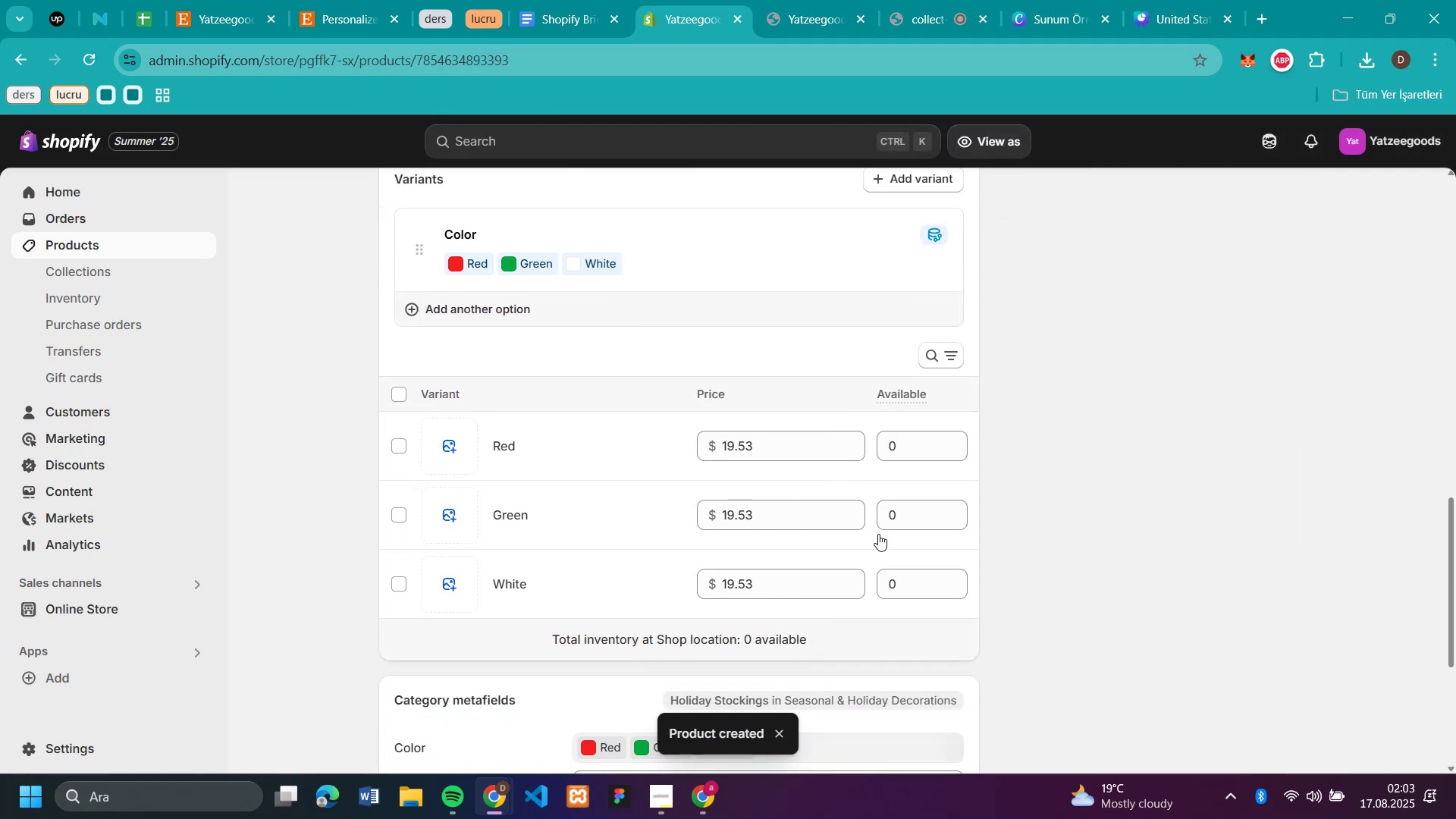 
scroll: coordinate [875, 531], scroll_direction: none, amount: 0.0
 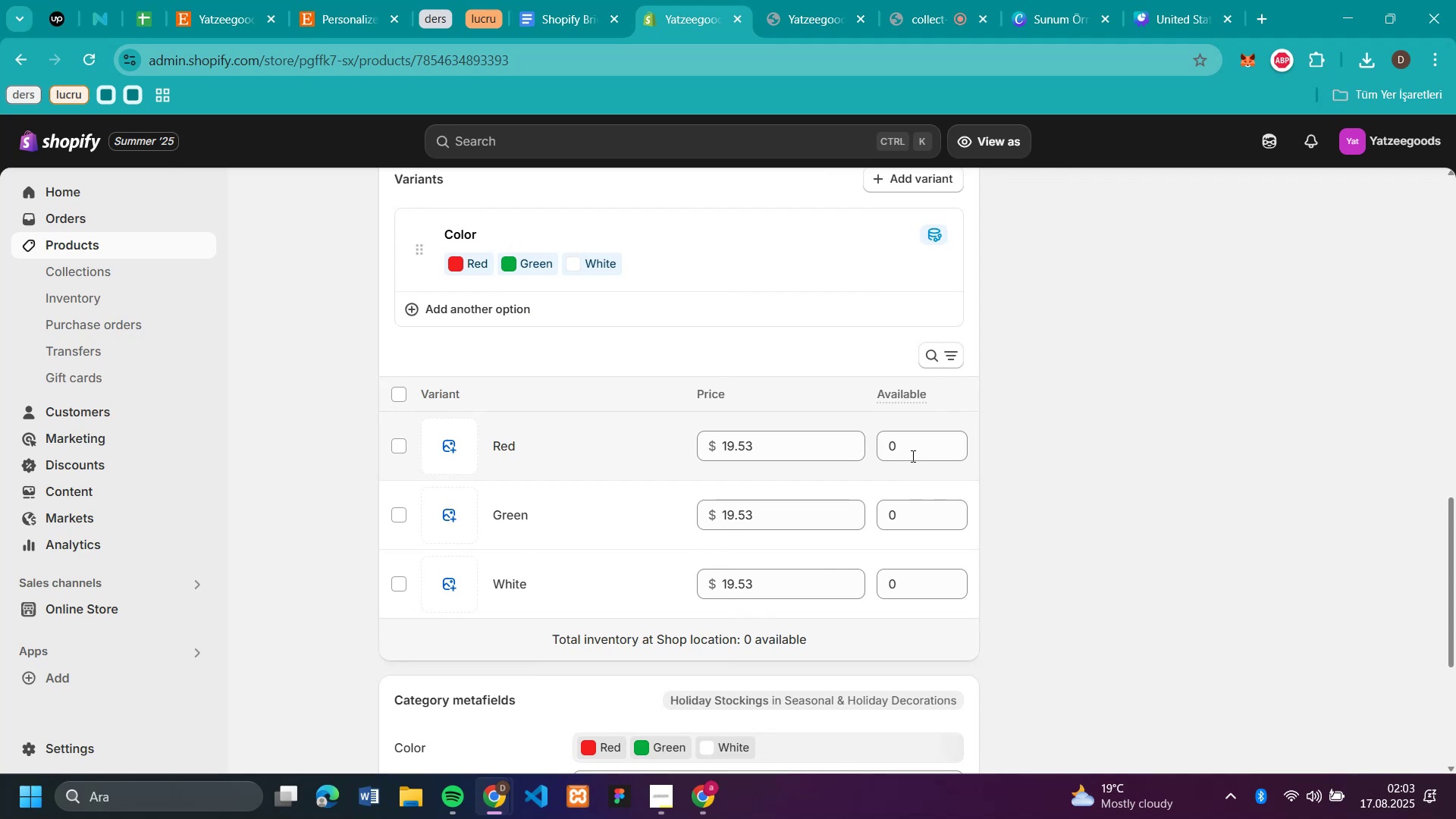 
left_click([912, 455])
 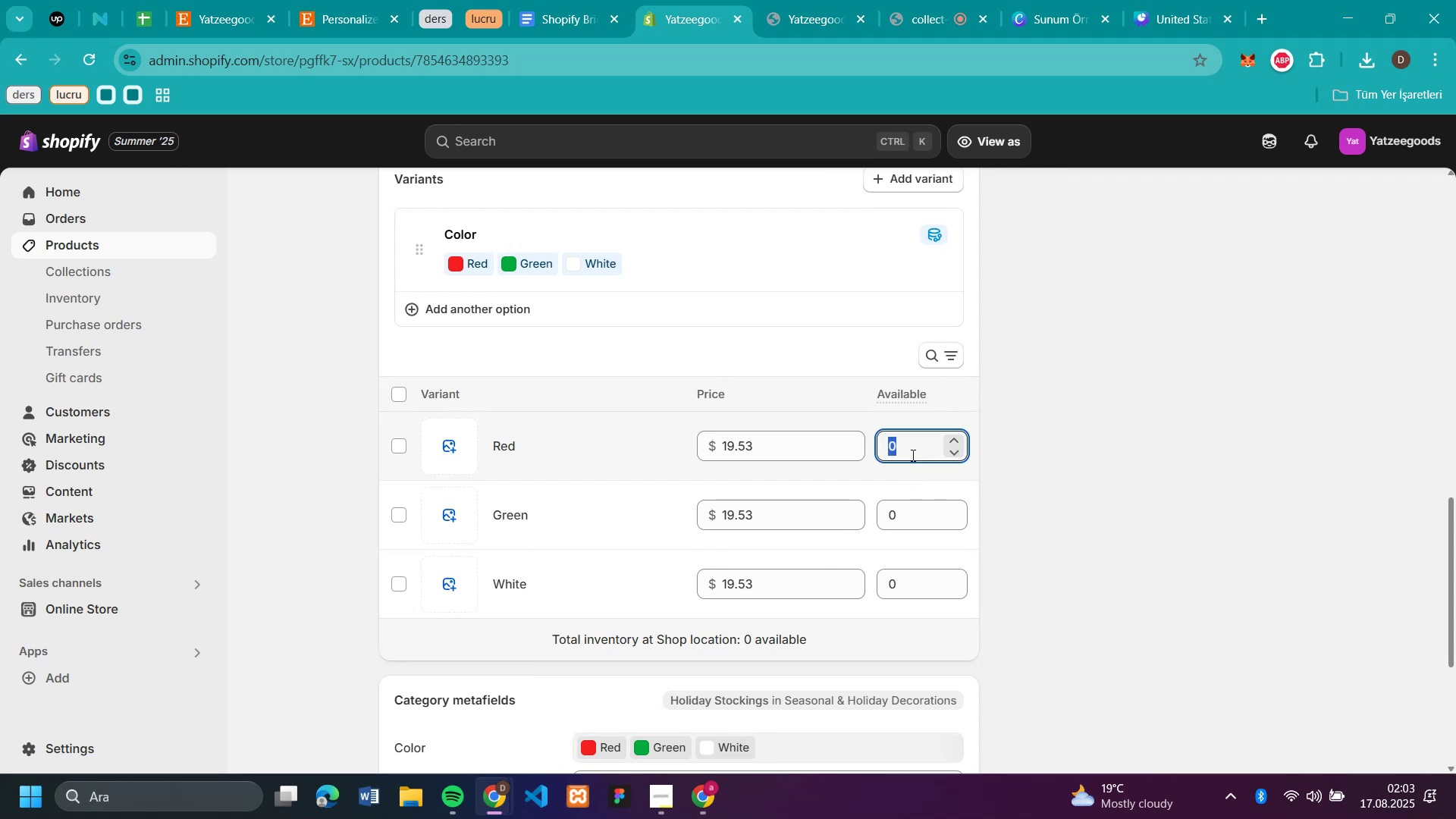 
type(50)
 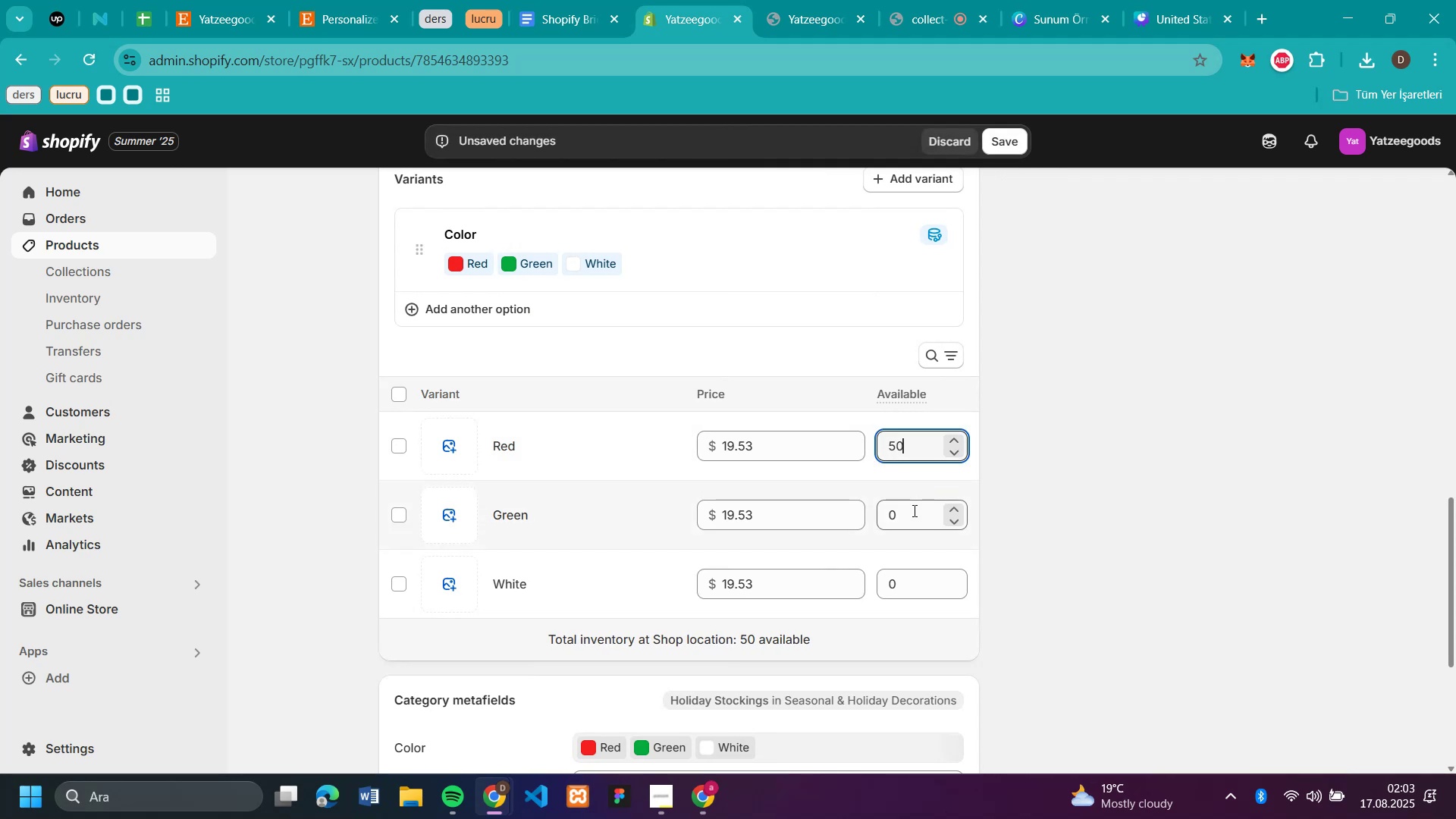 
left_click([913, 510])
 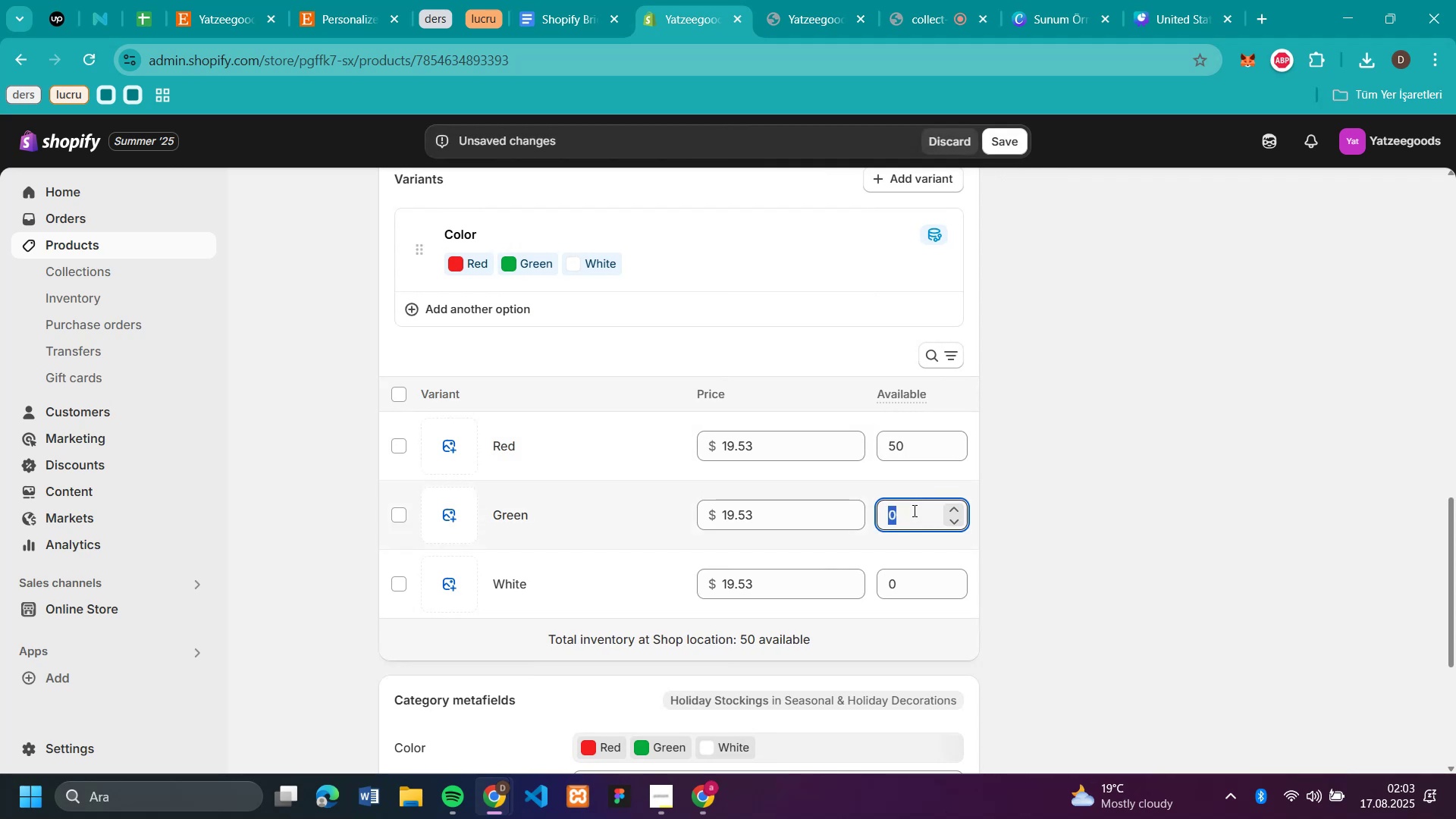 
type(5050)
 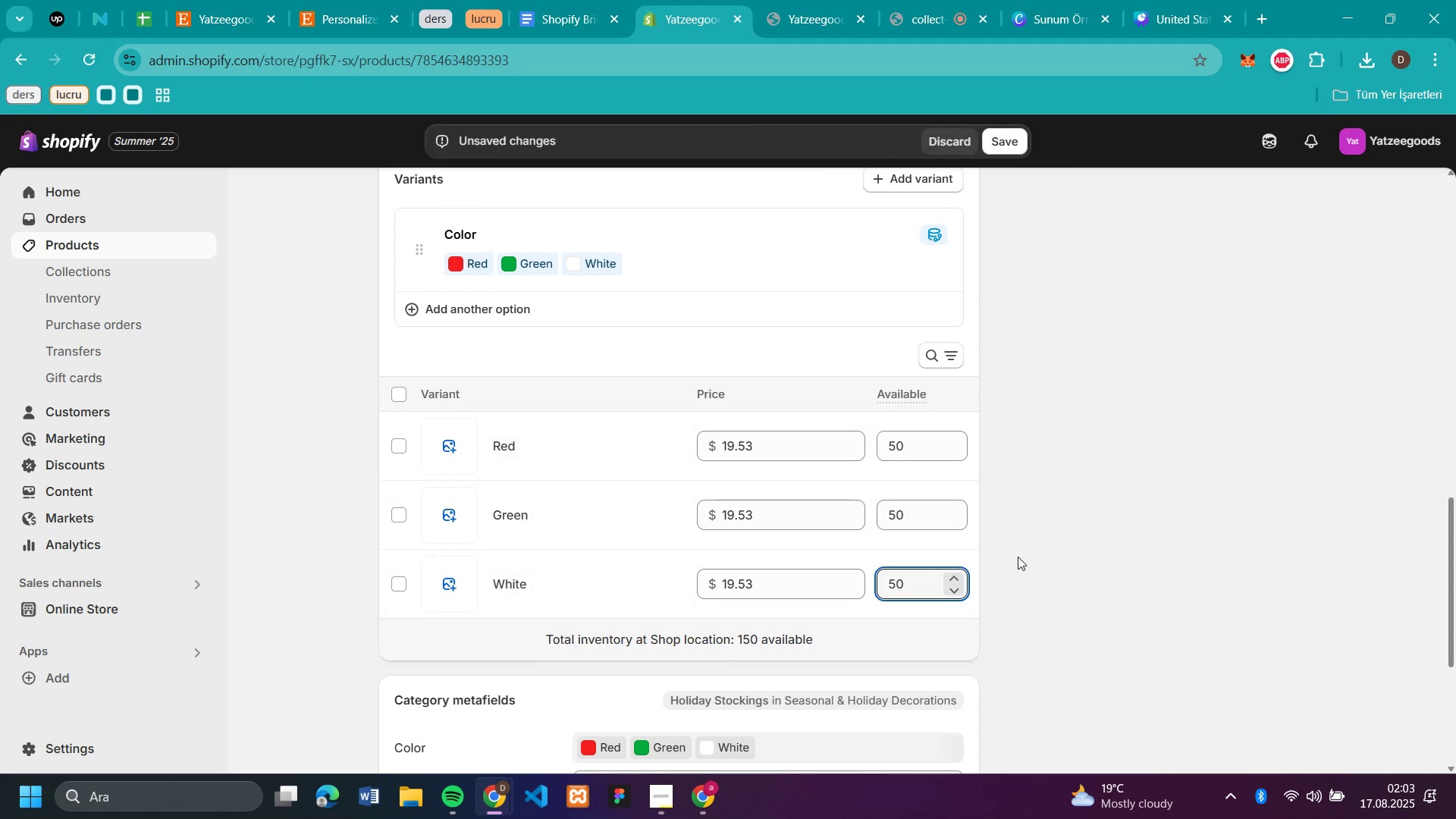 
left_click([1018, 557])
 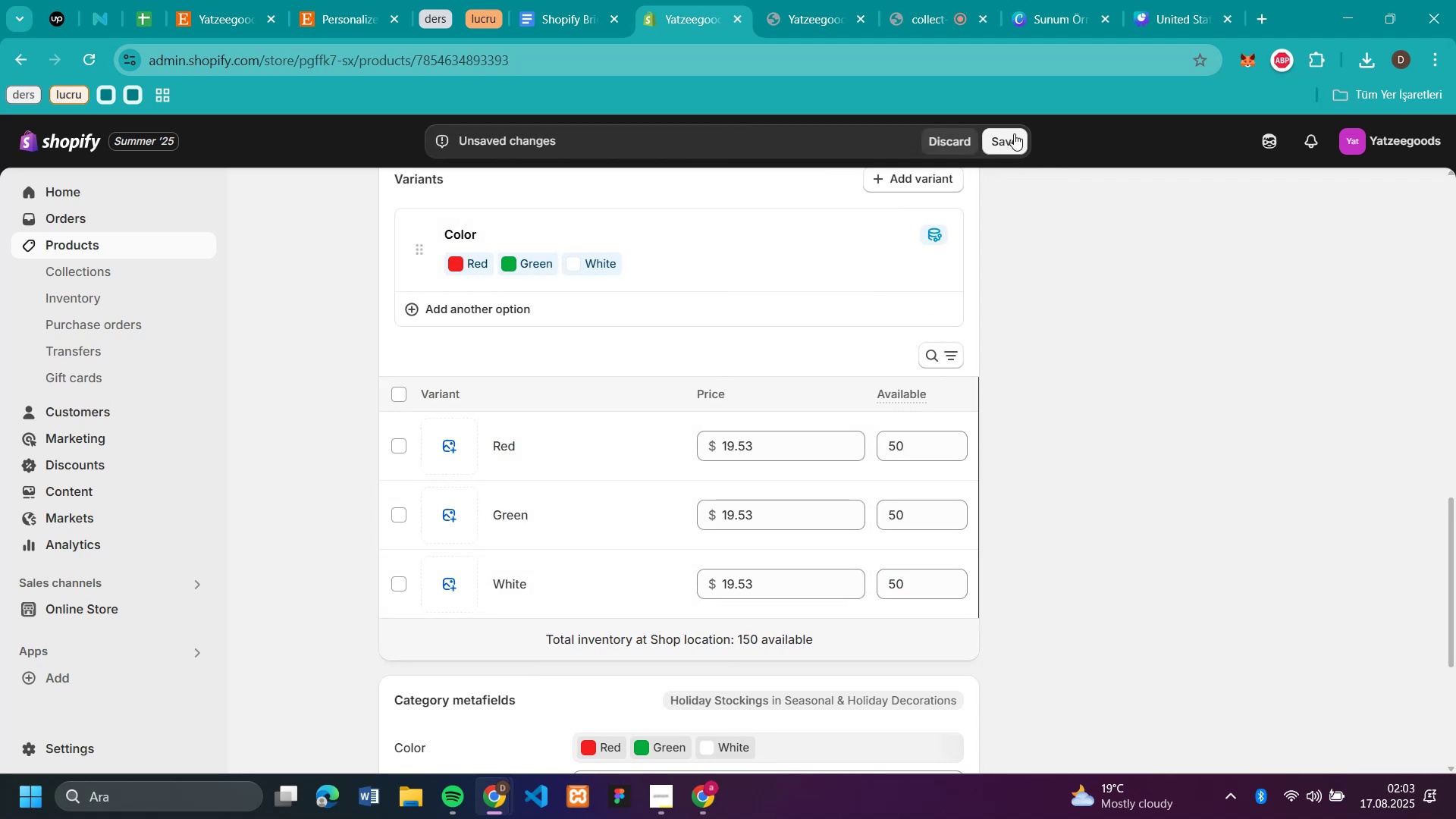 
left_click([1014, 133])
 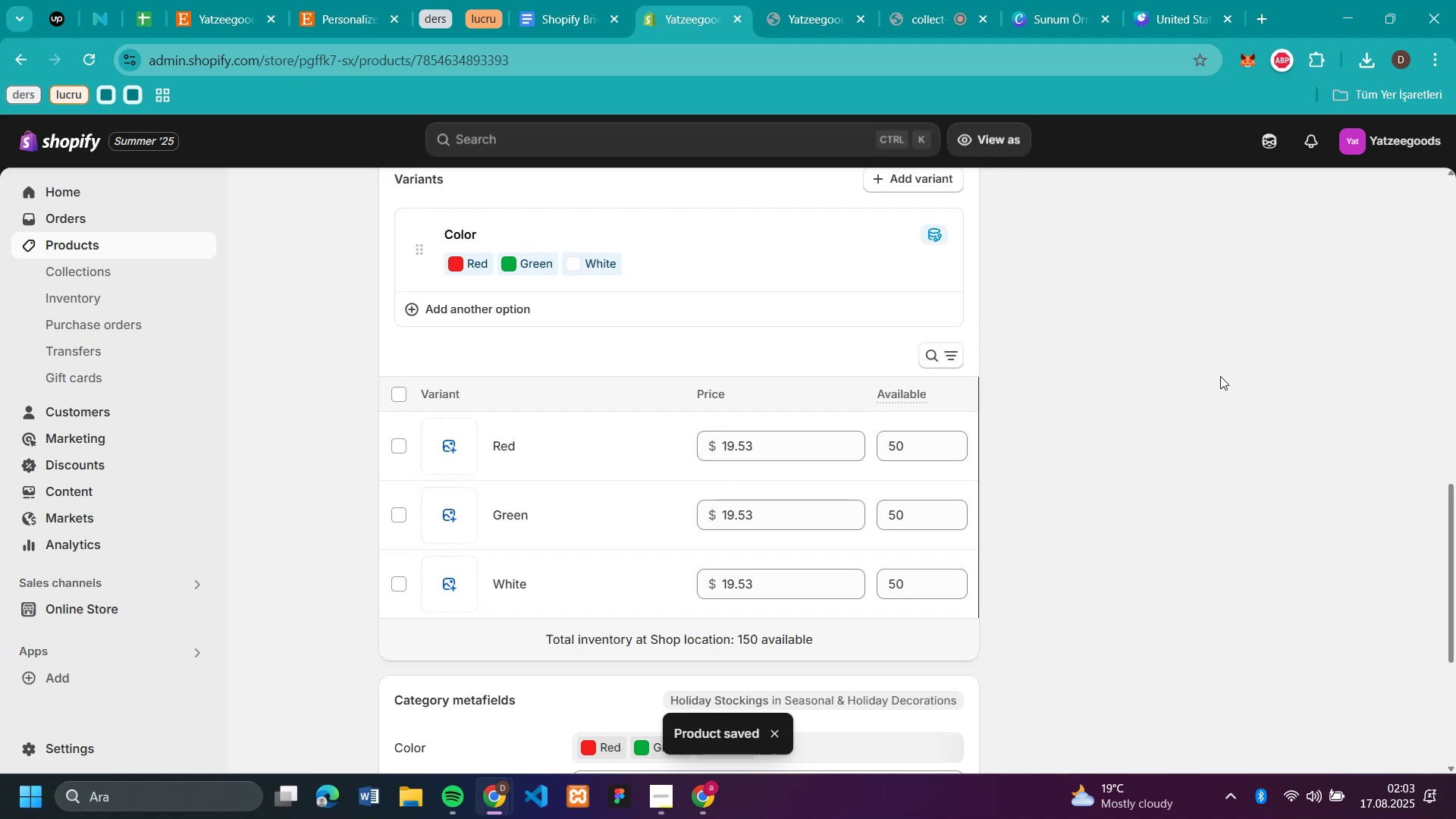 
scroll: coordinate [350, 78], scroll_direction: up, amount: 14.0
 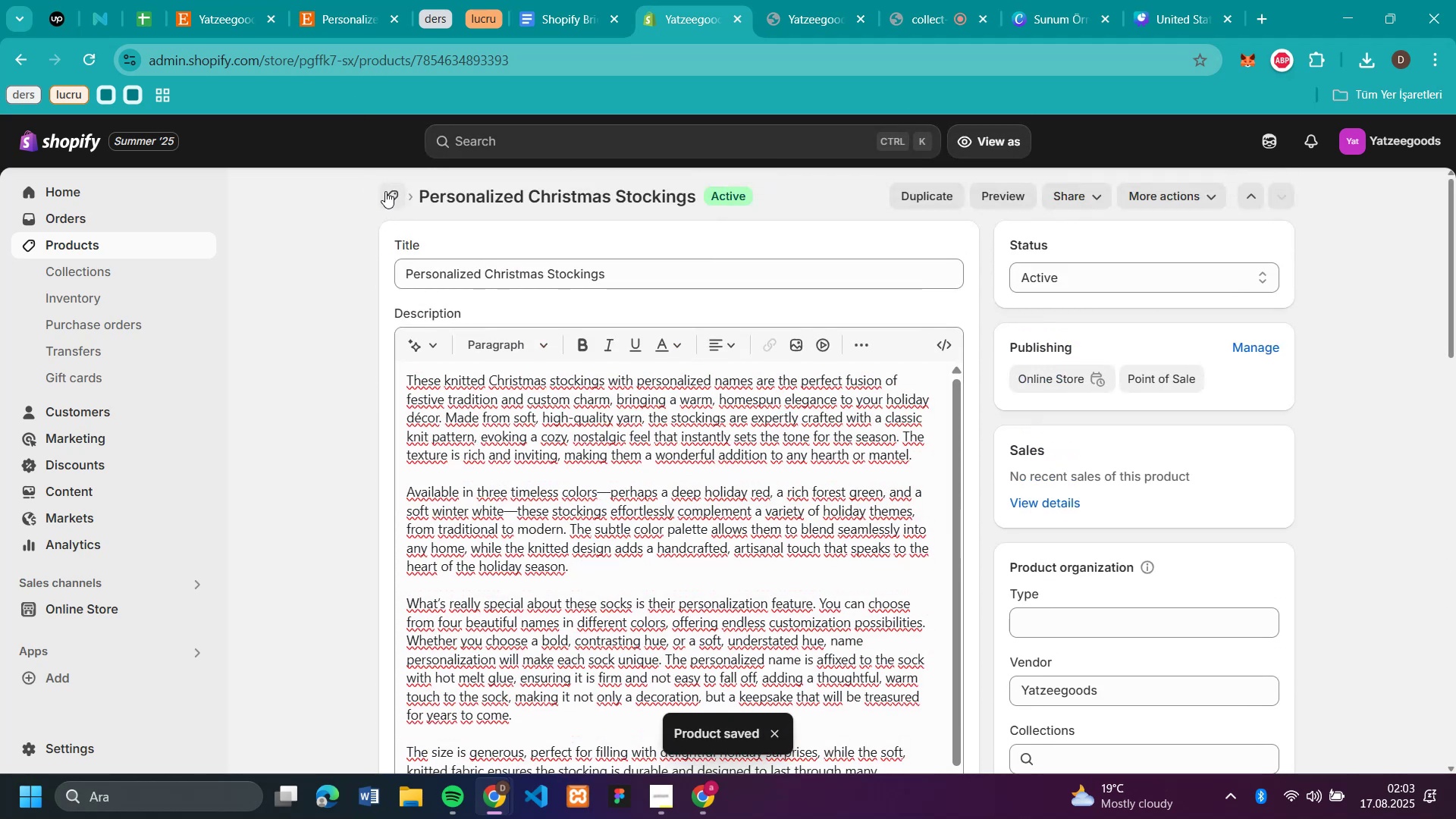 
left_click([385, 191])
 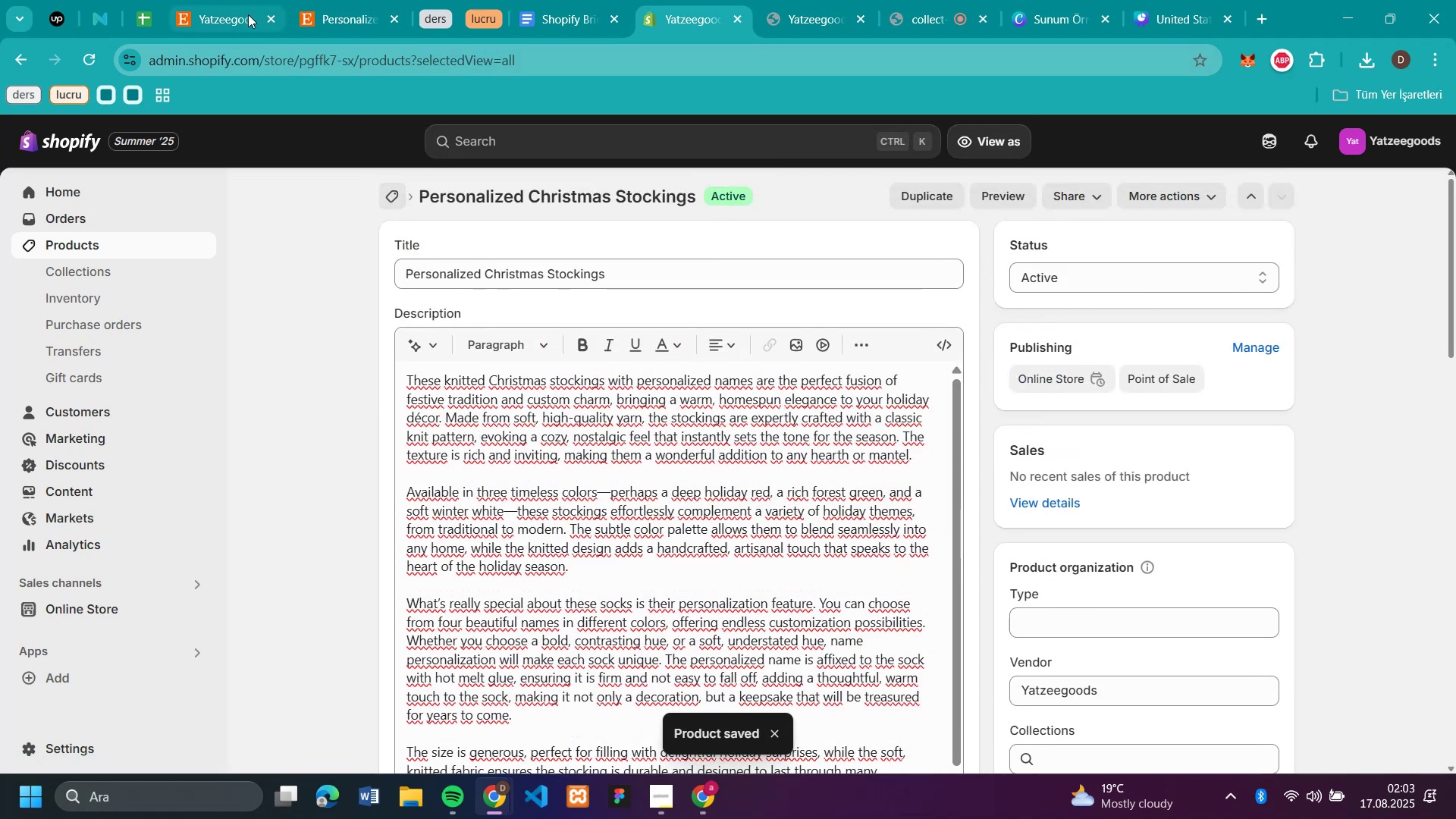 
left_click([248, 14])
 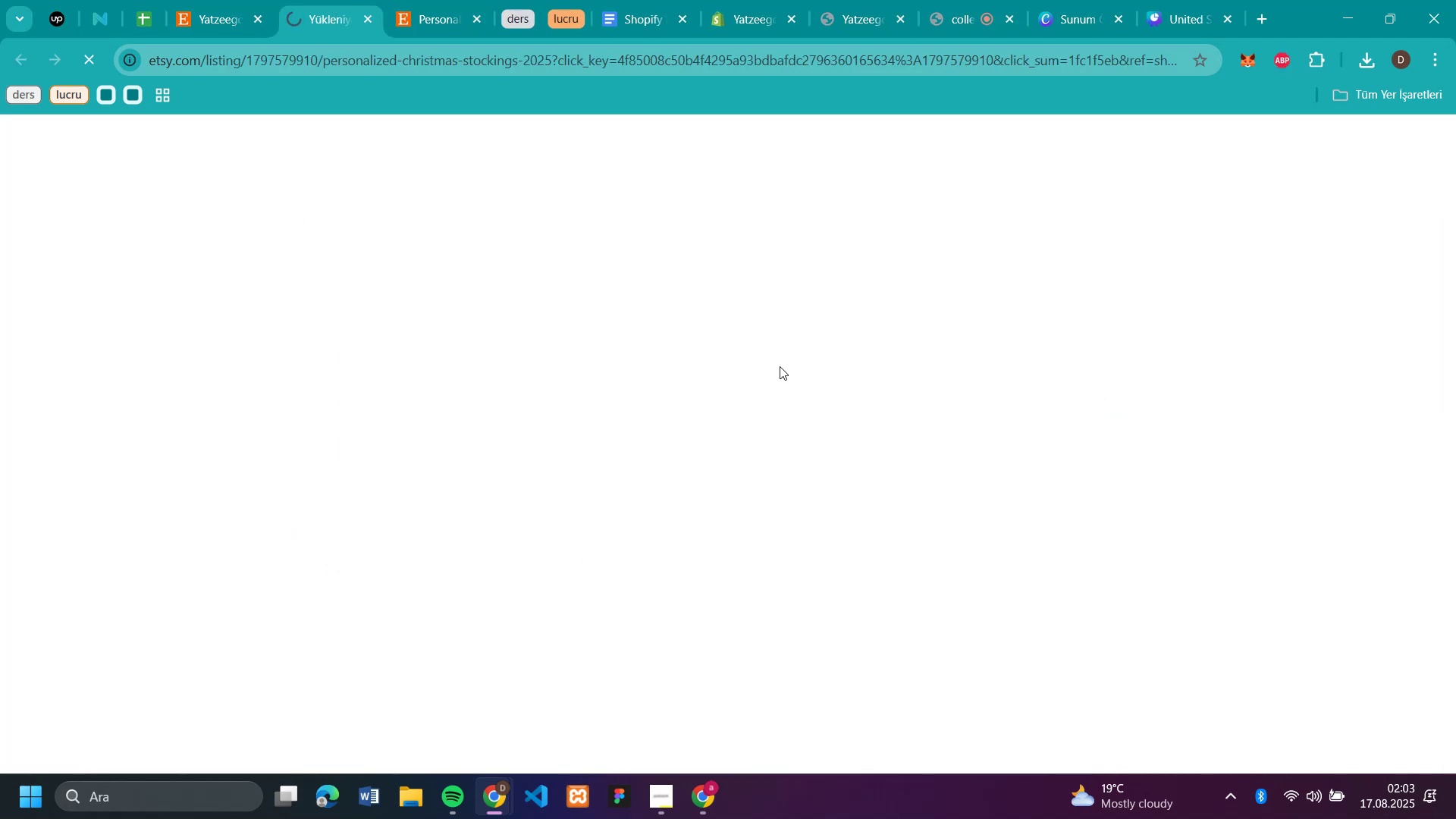 
wait(10.55)
 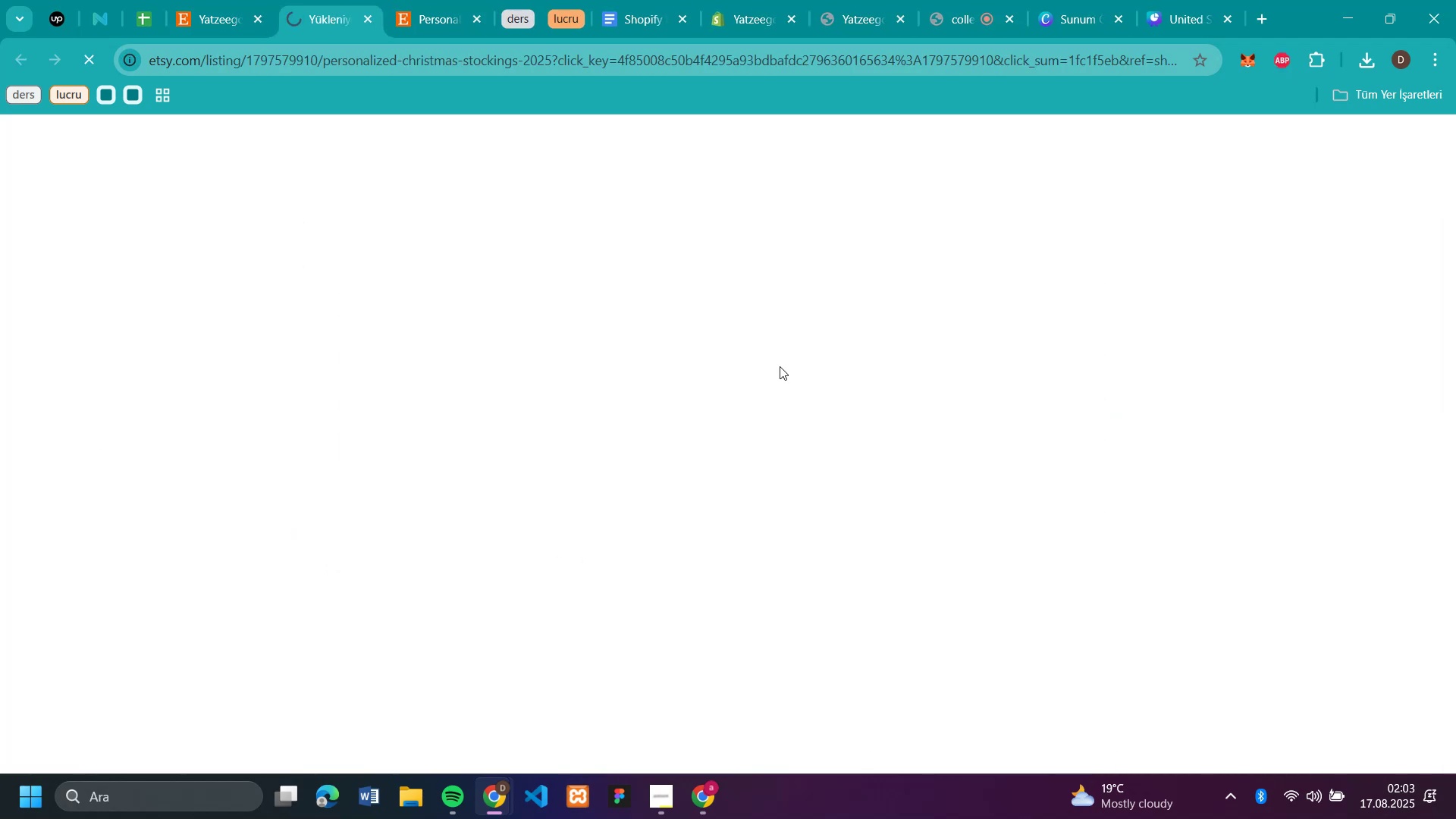 
left_click([1054, 651])
 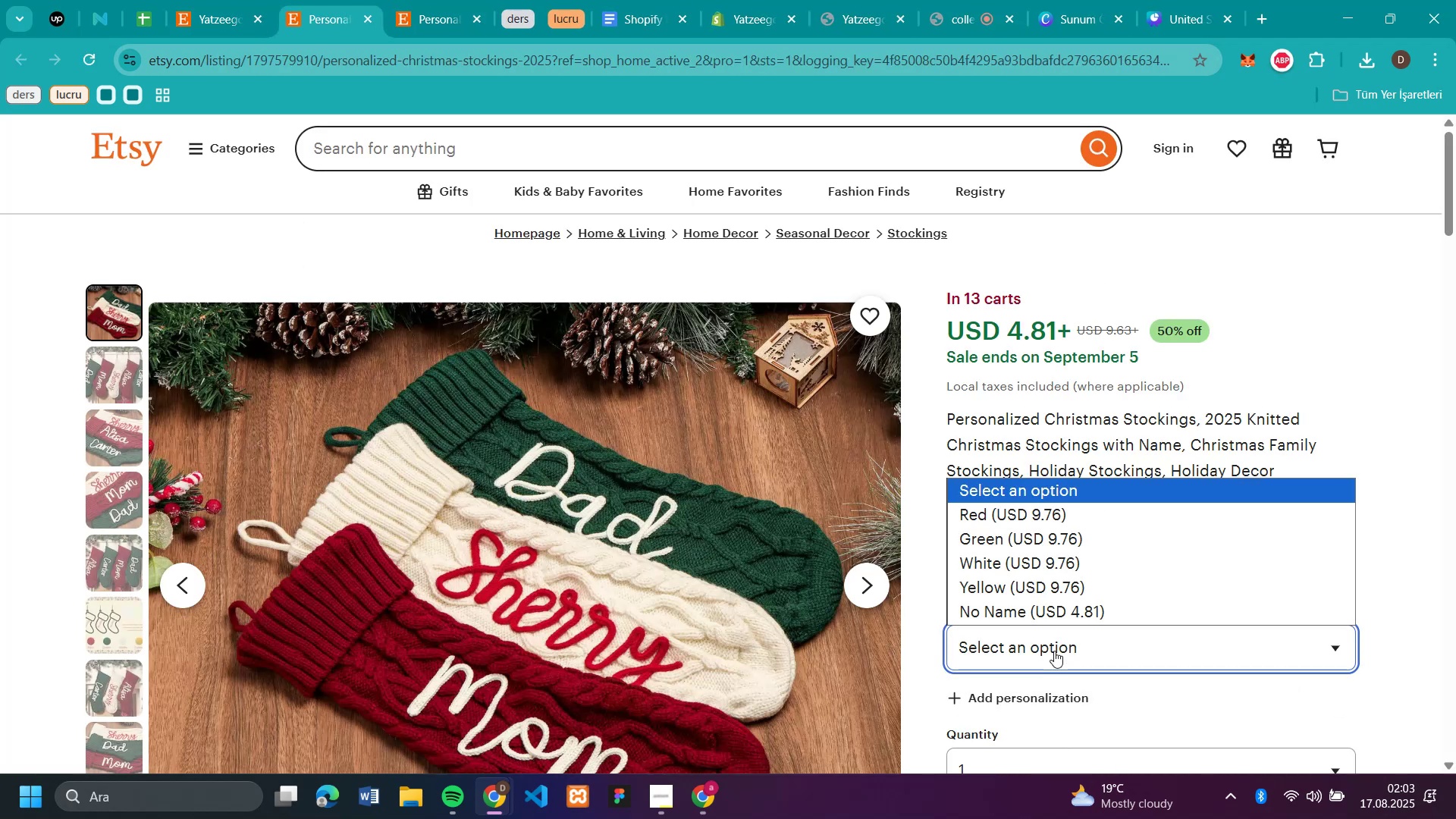 
left_click([1054, 651])
 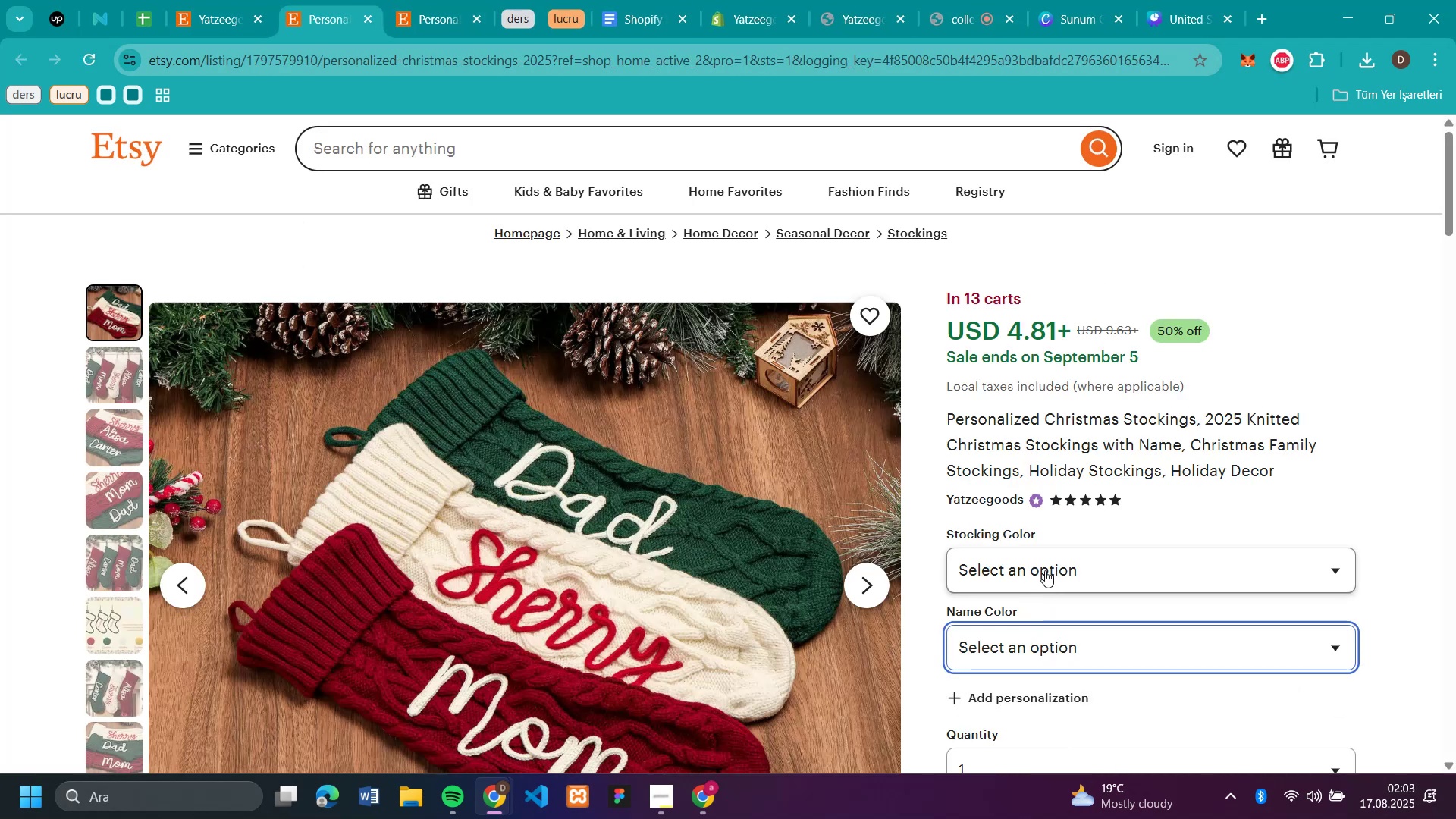 
left_click([1045, 570])
 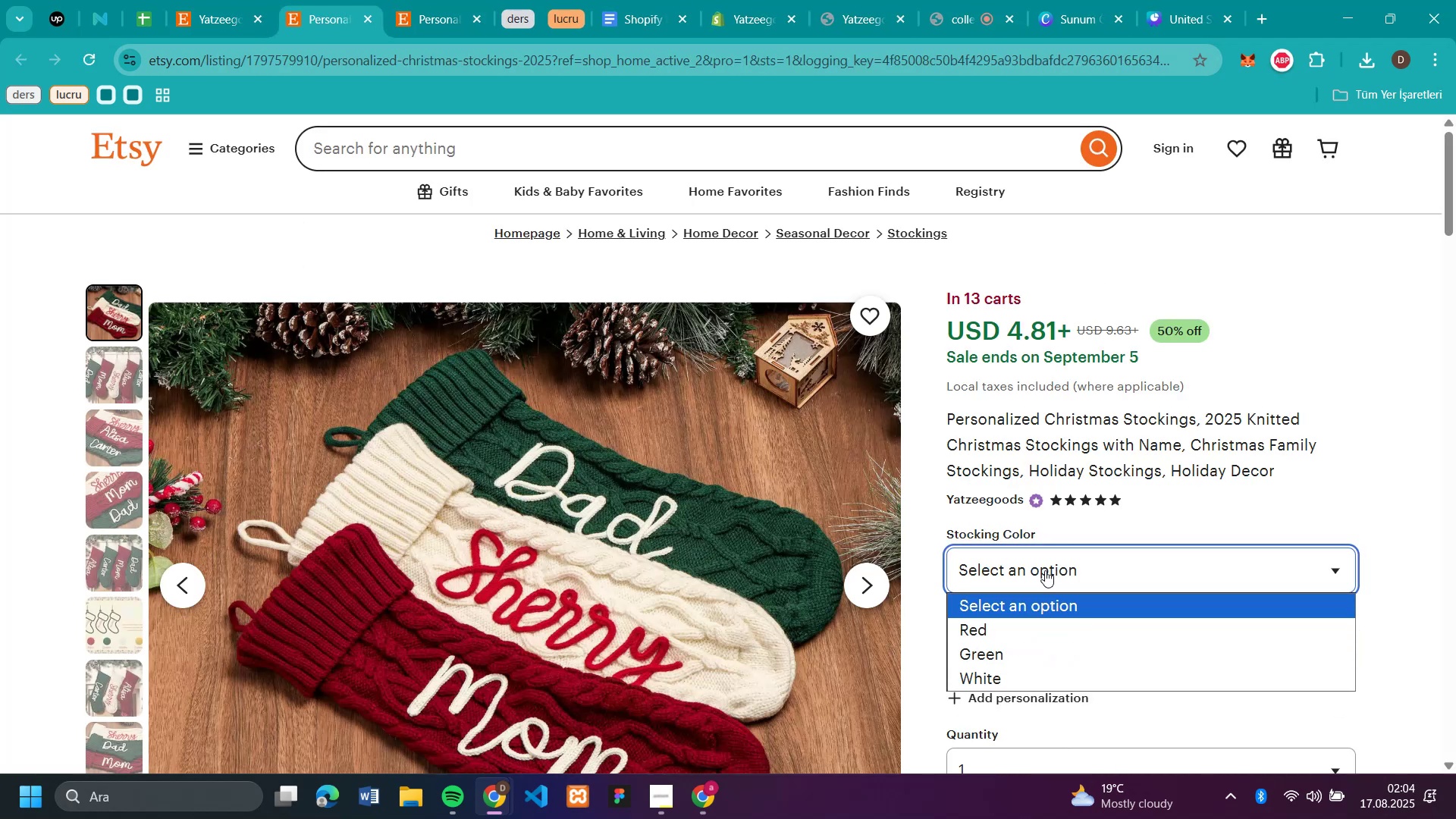 
left_click([1045, 570])
 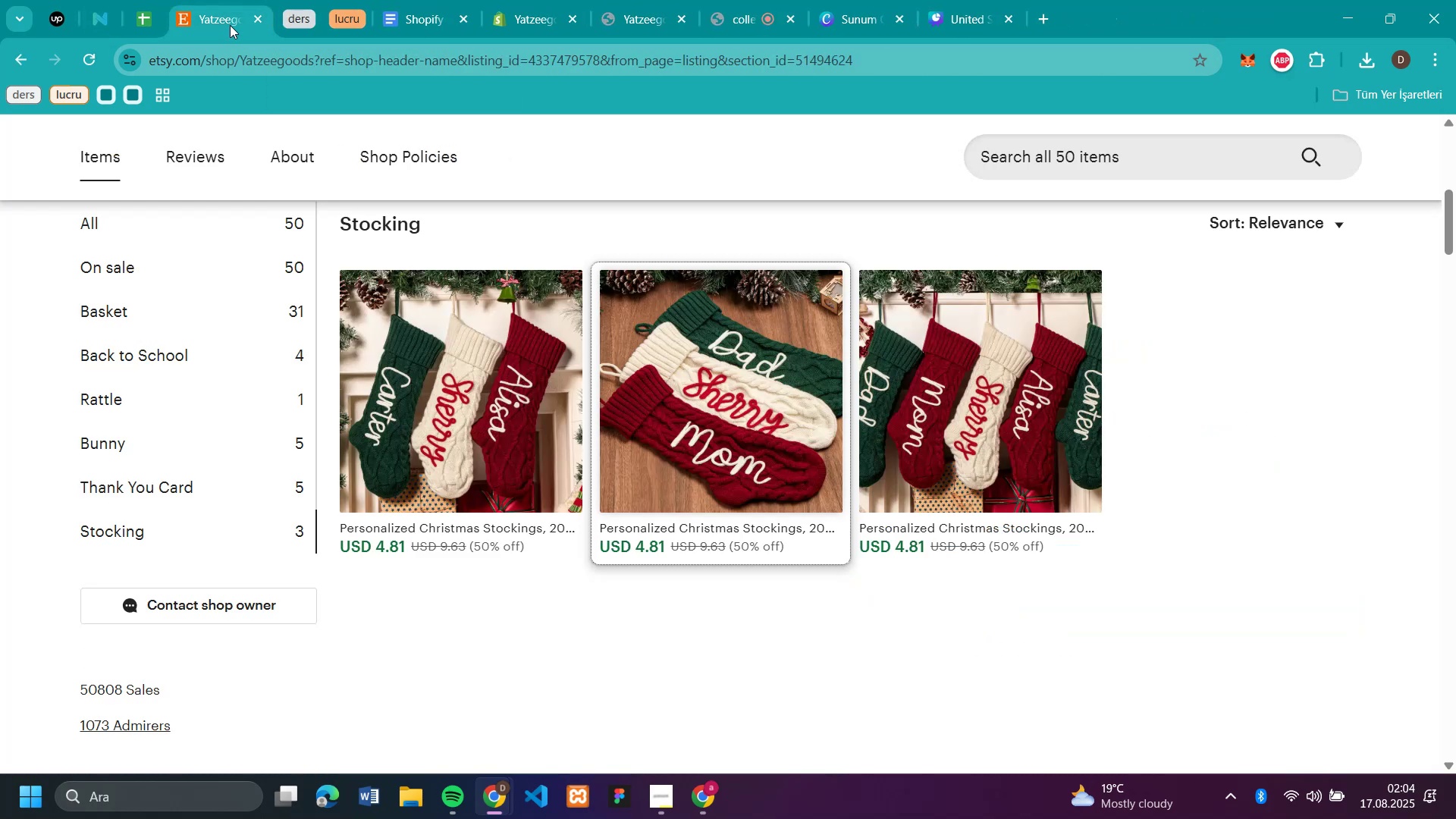 
wait(5.22)
 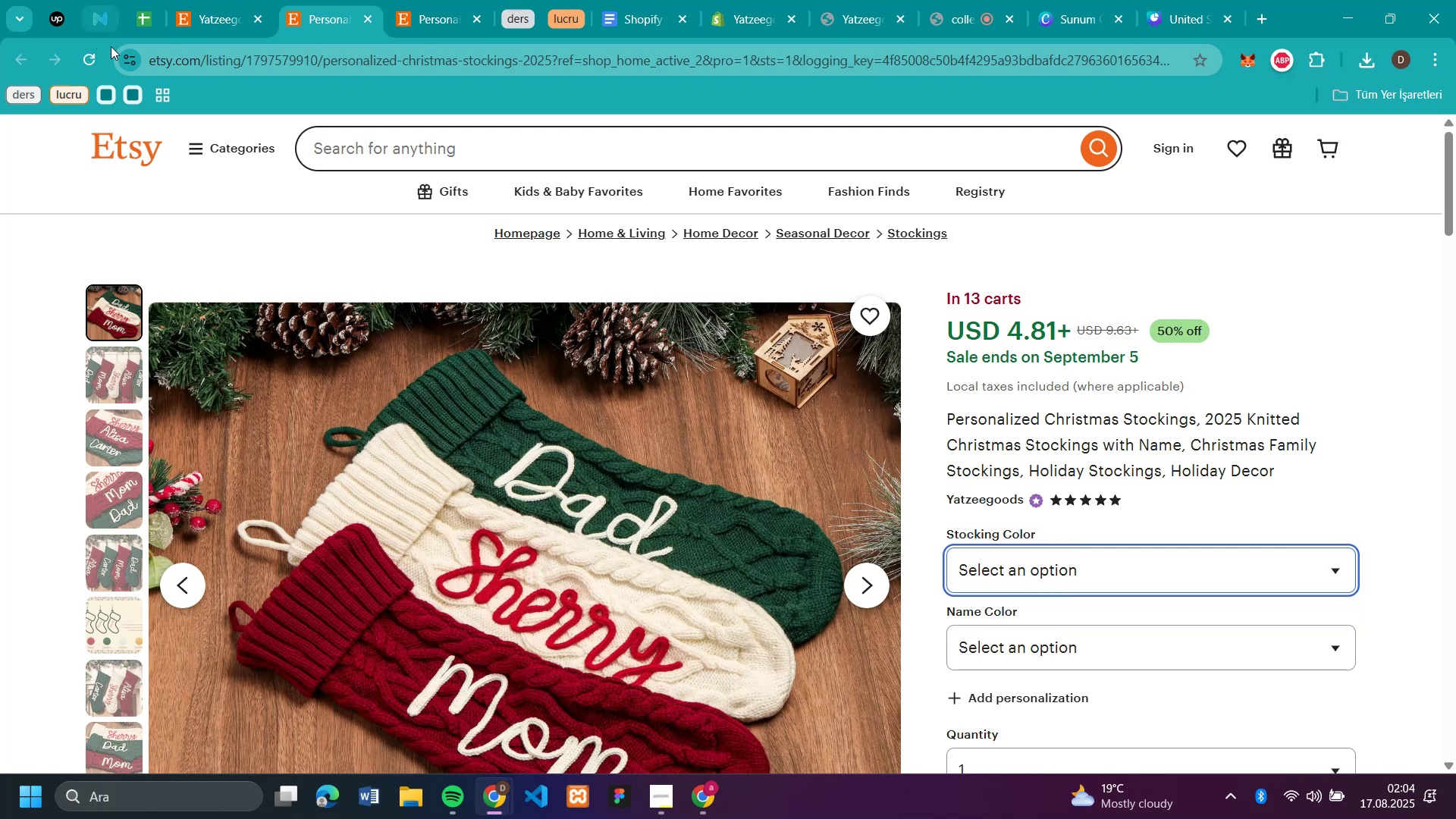 
left_click([190, 531])
 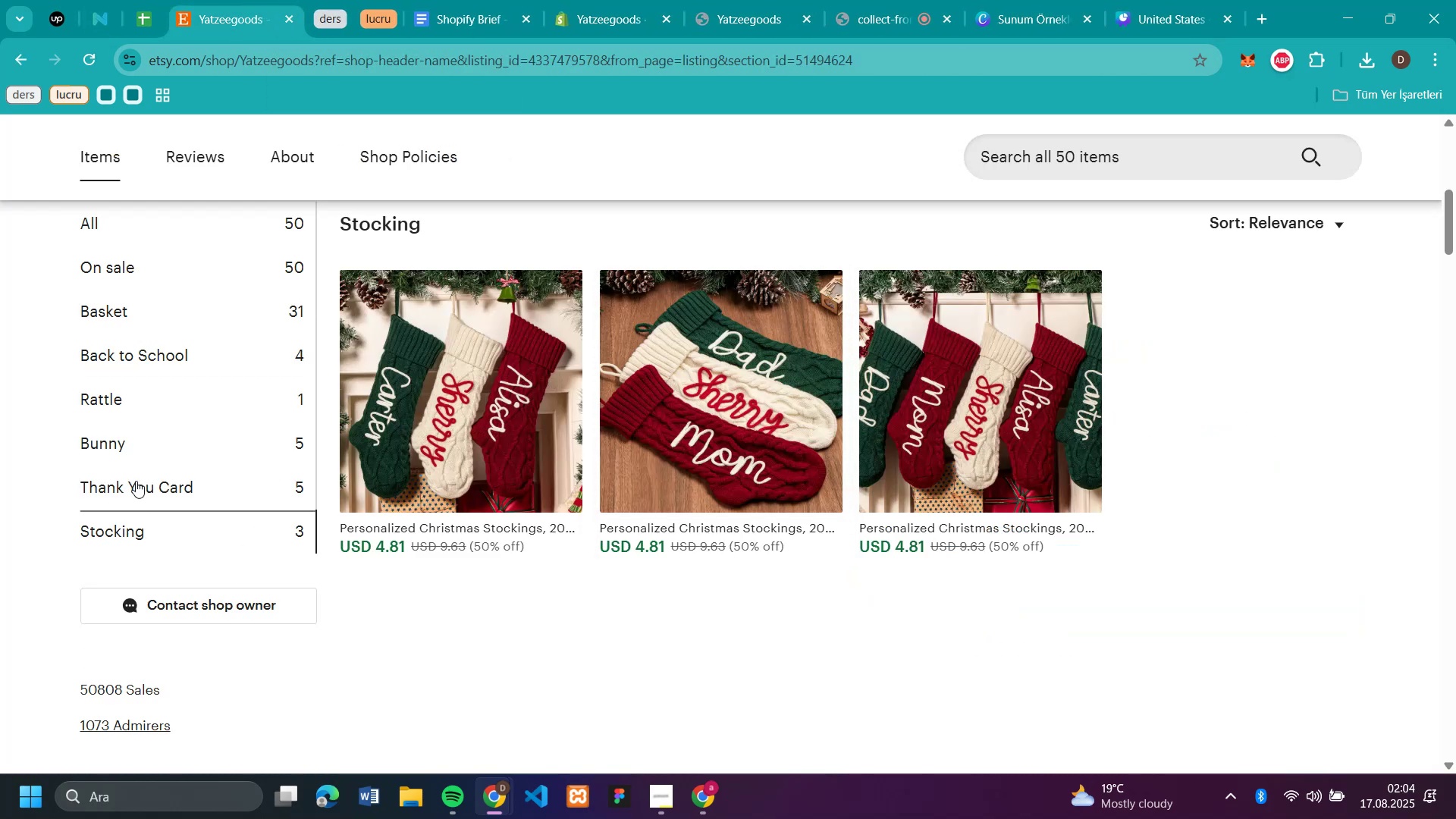 
left_click([136, 481])
 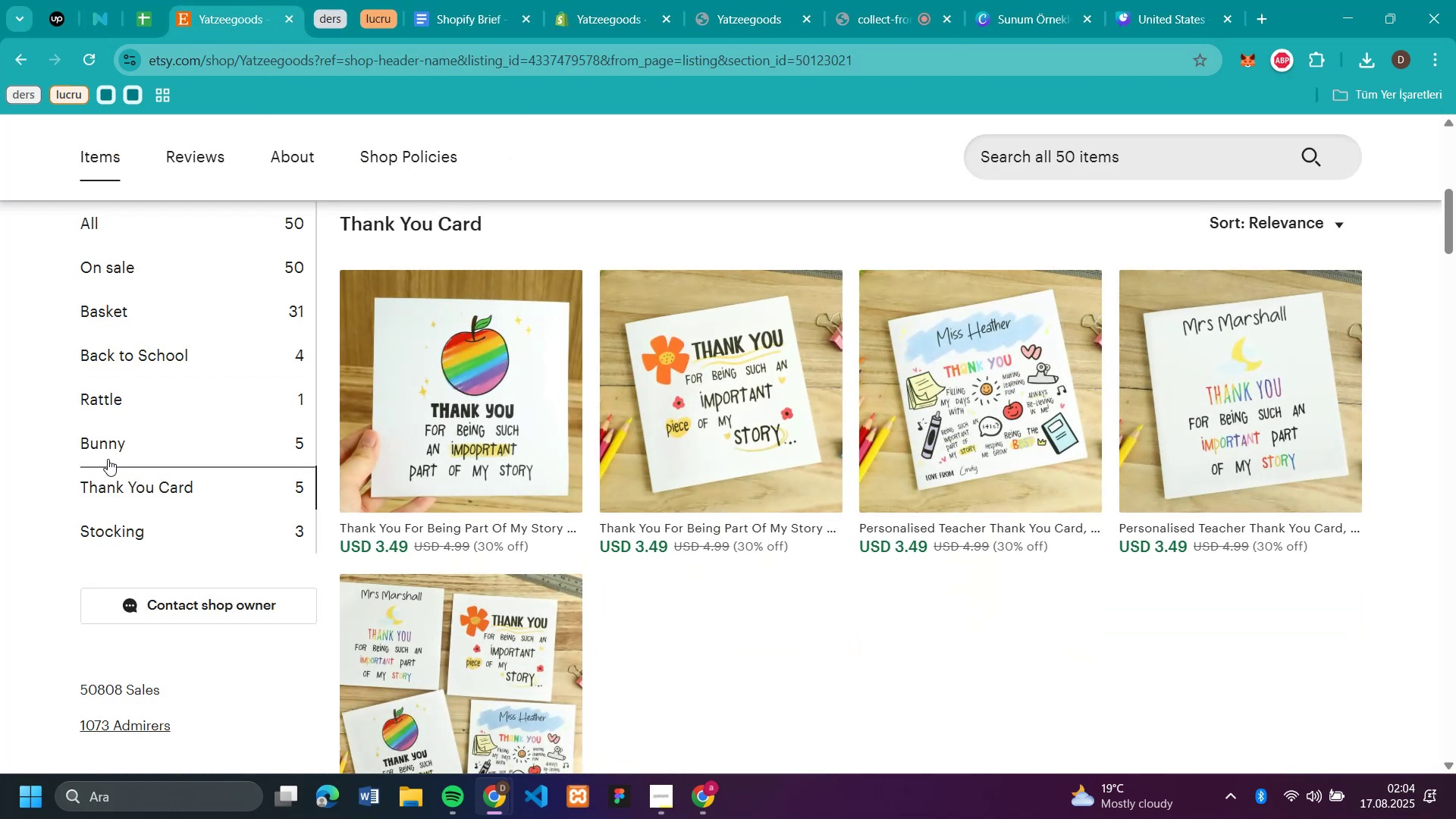 
left_click([108, 459])
 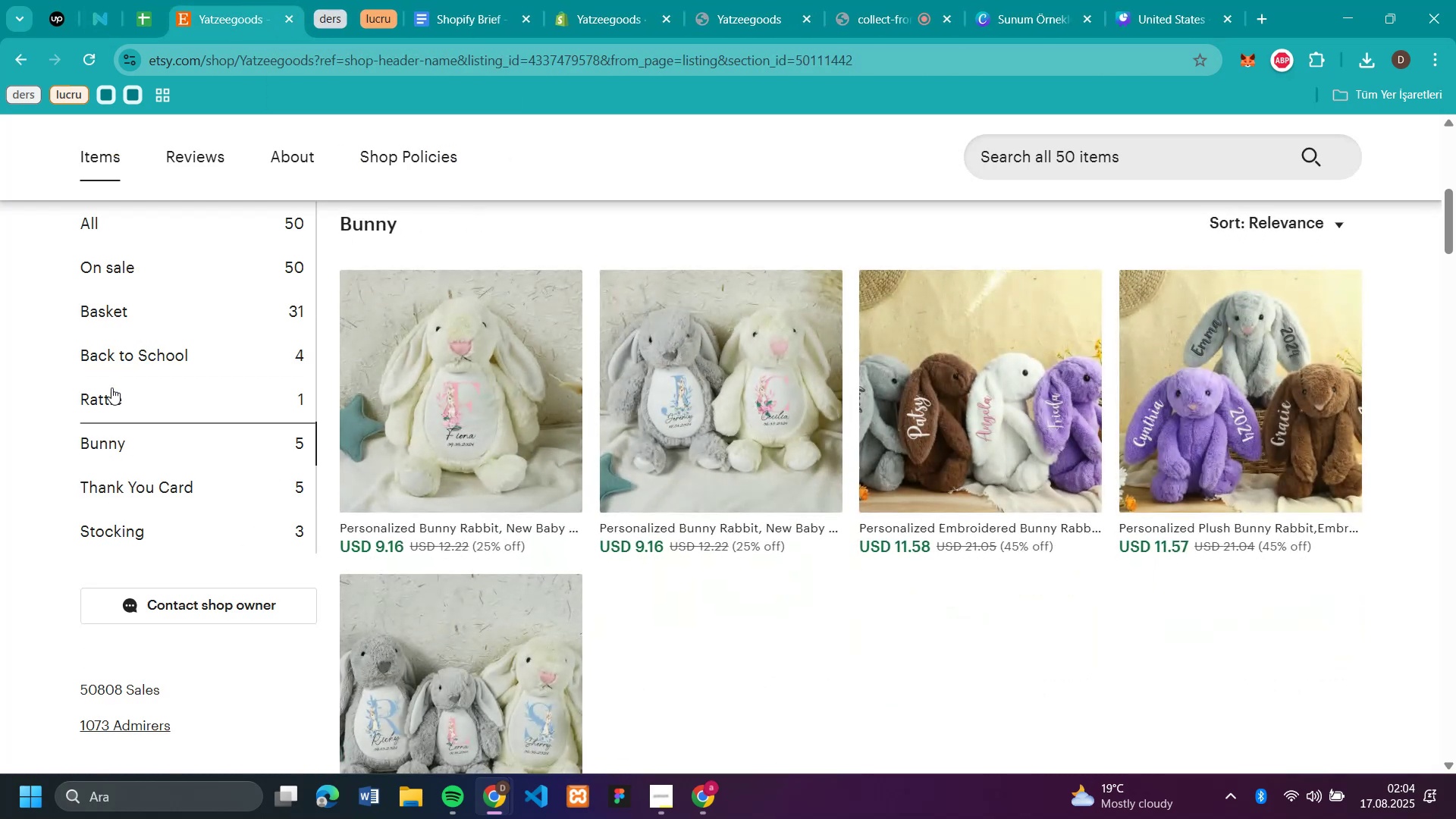 
left_click([111, 388])
 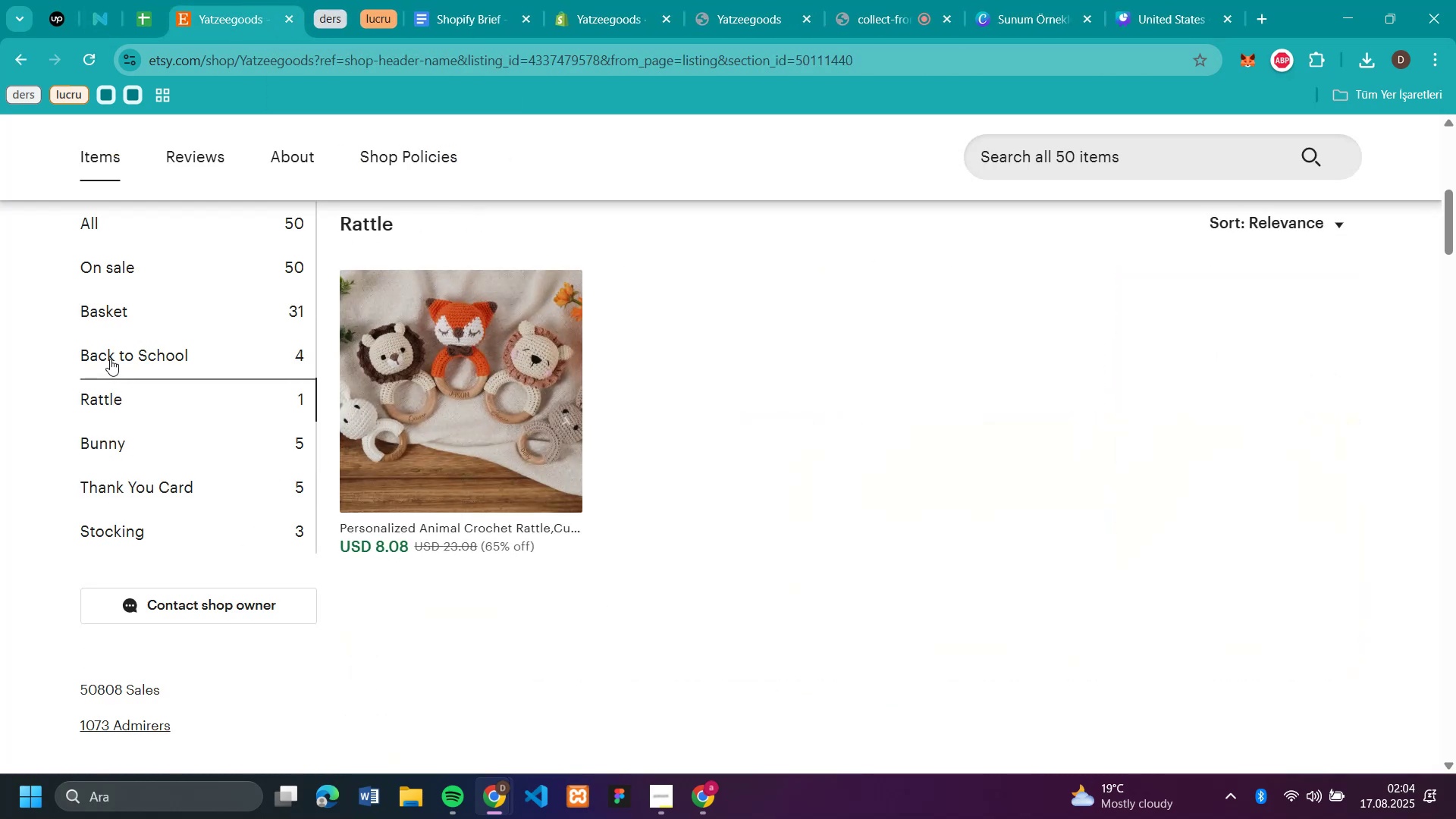 
left_click([110, 359])
 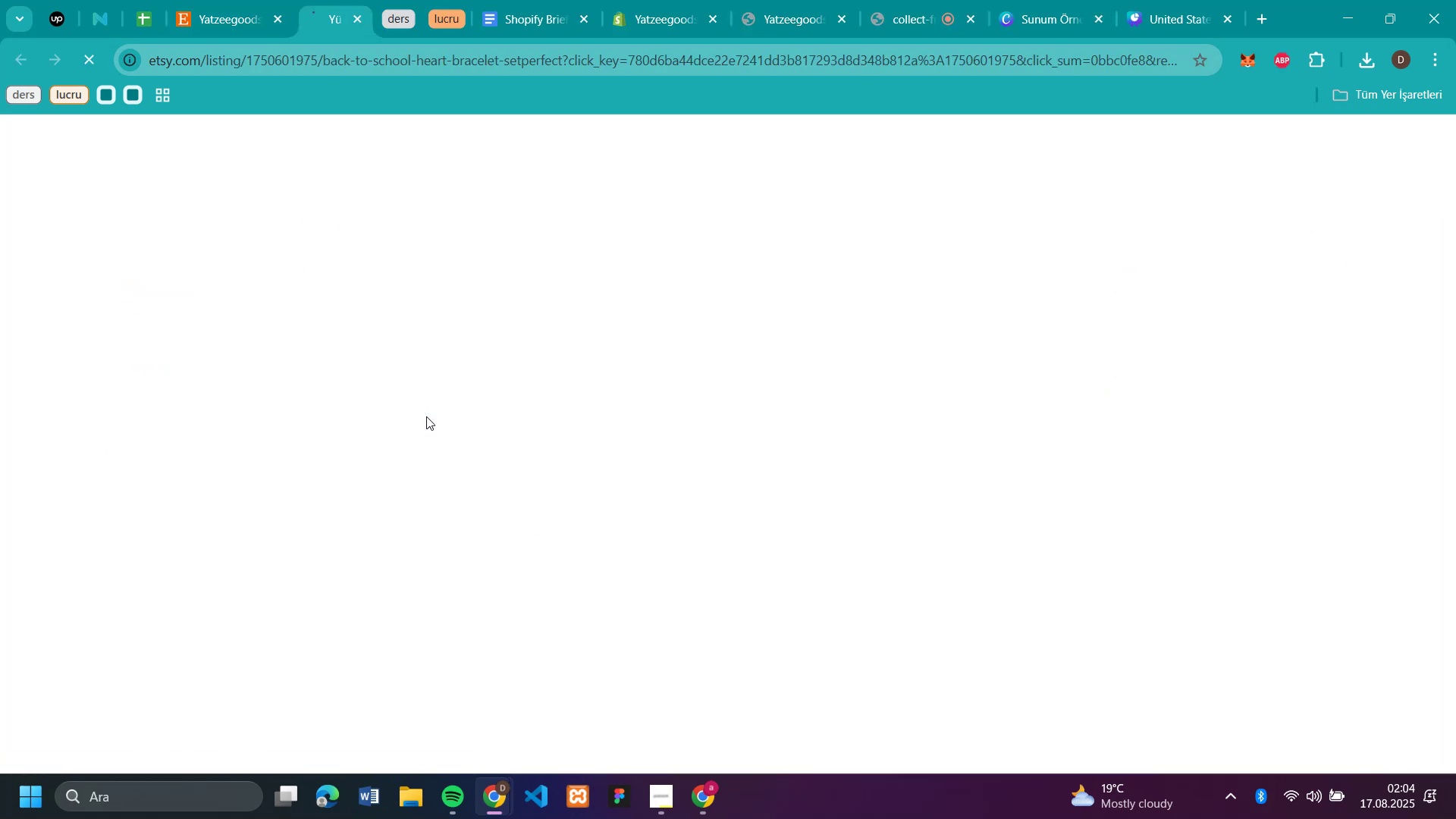 
wait(7.56)
 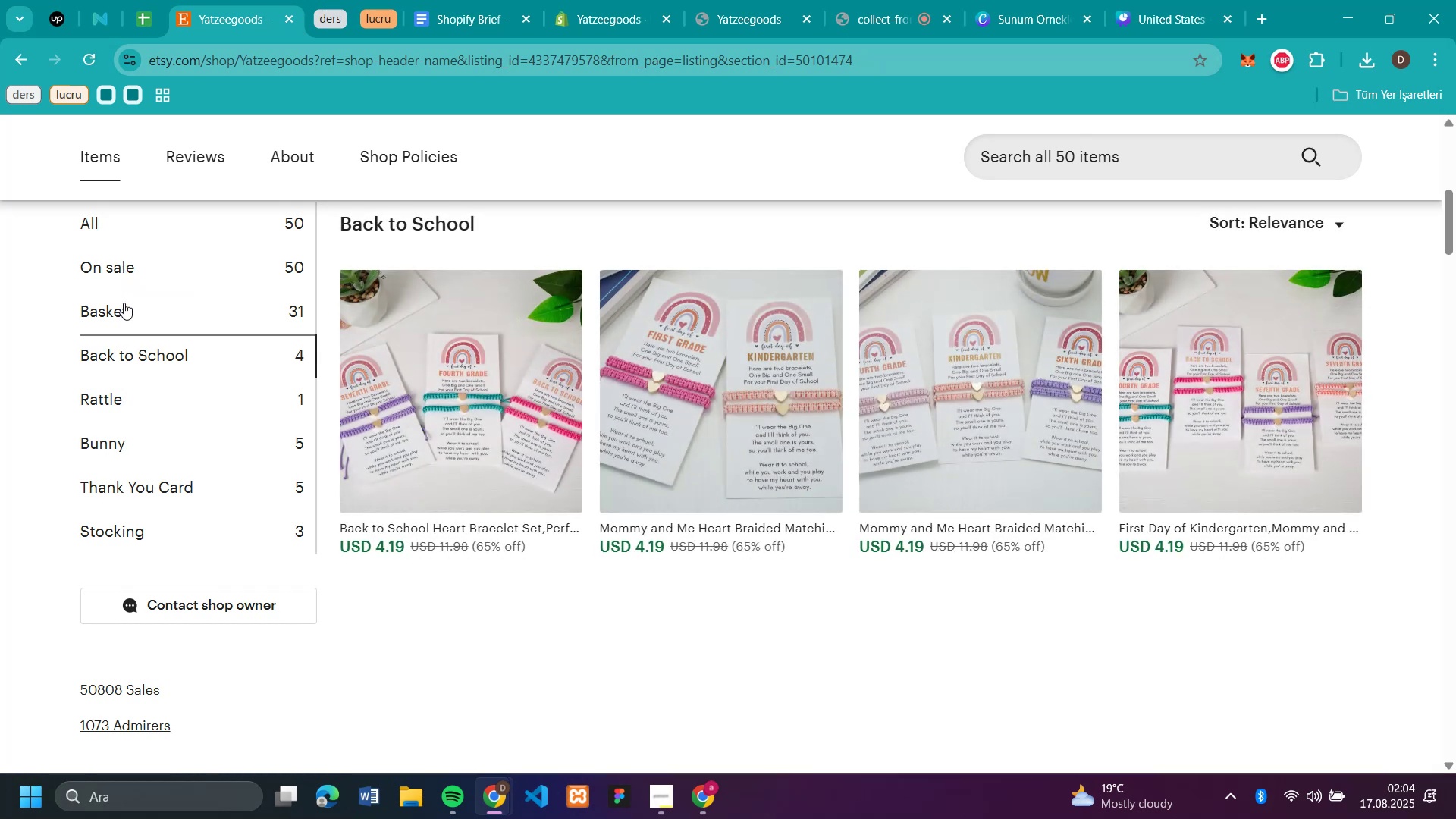 
scroll: coordinate [1279, 440], scroll_direction: down, amount: 1.0
 